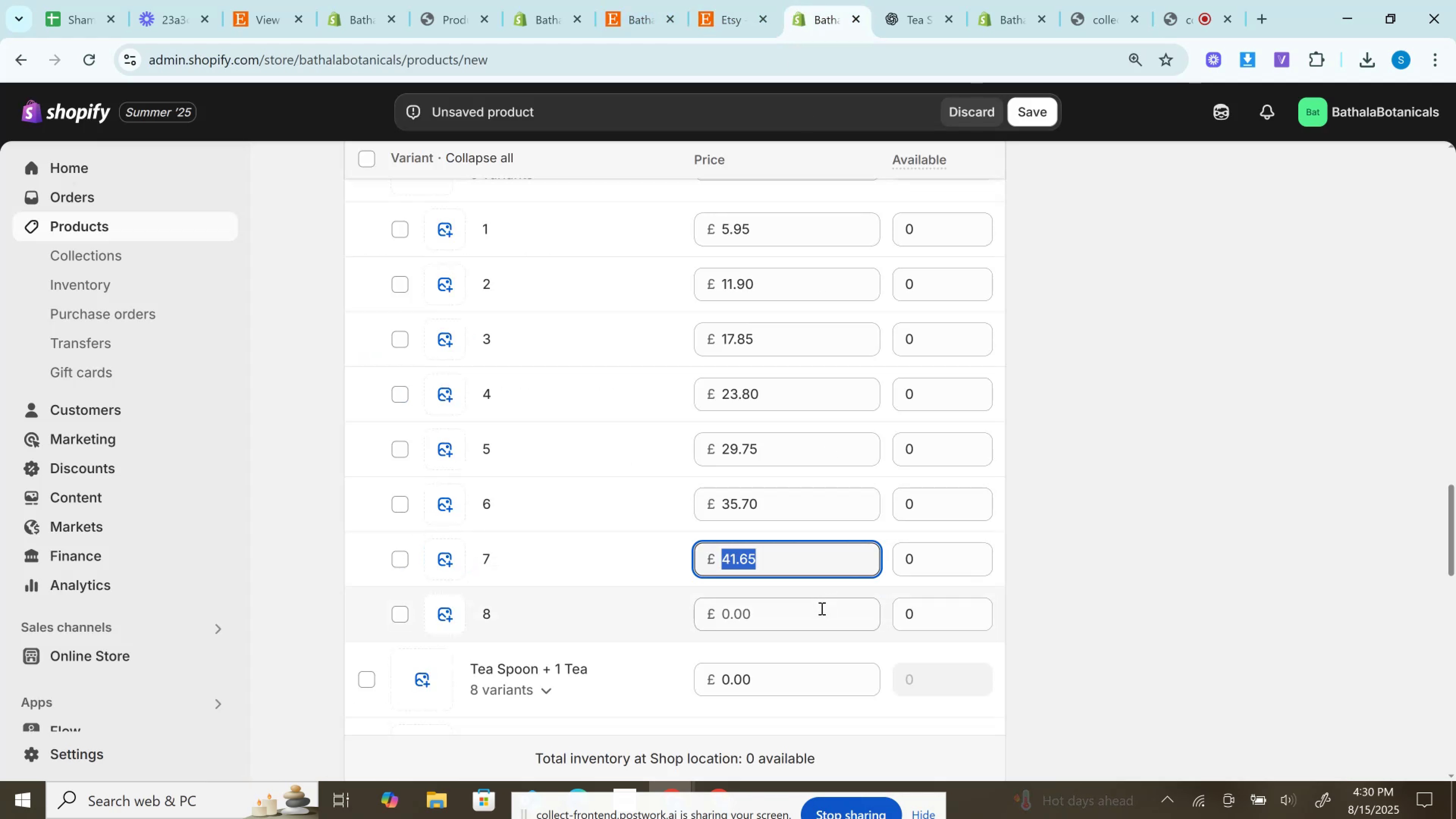 
key(Control+V)
 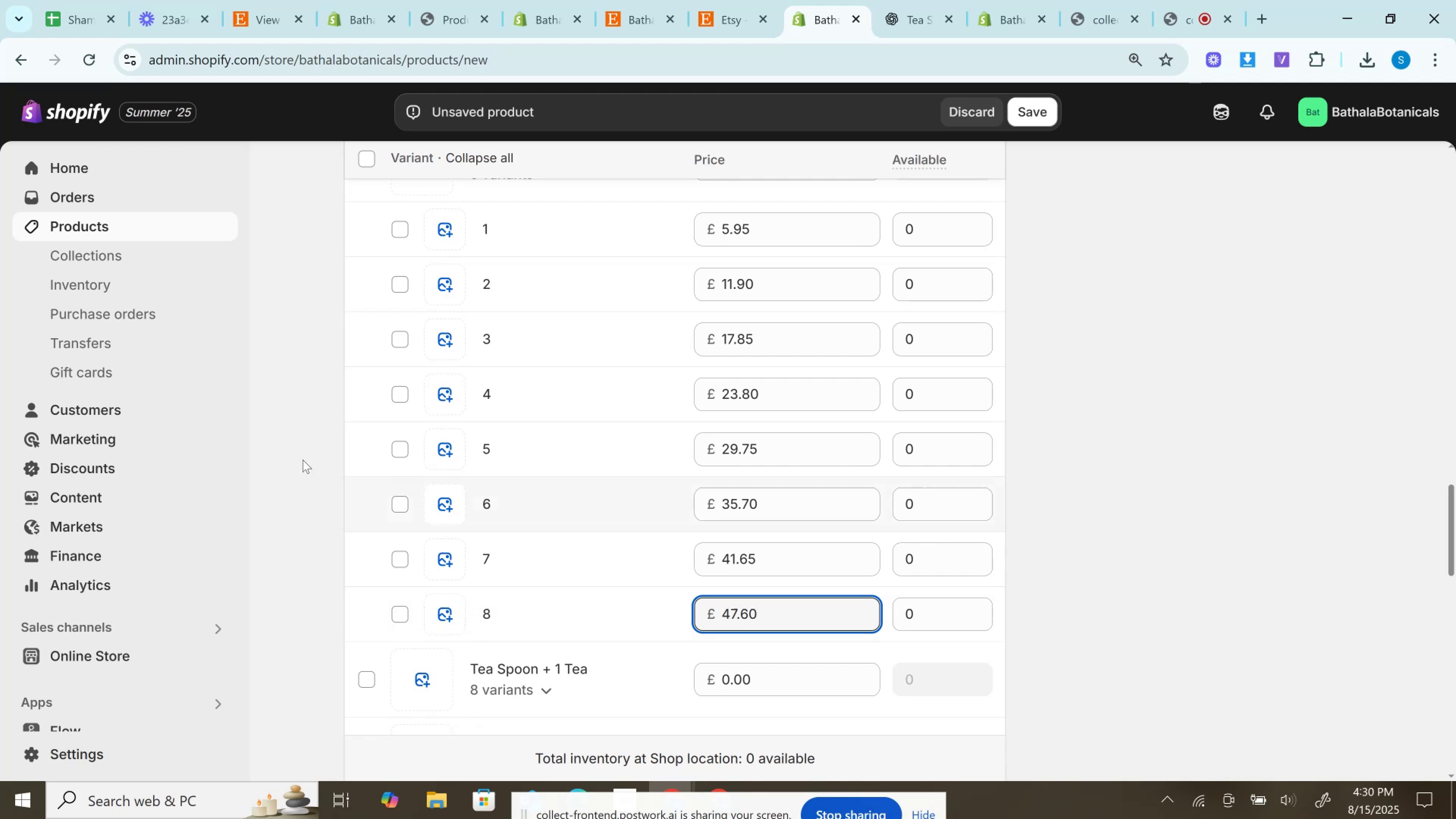 
scroll: coordinate [272, 612], scroll_direction: up, amount: 2.0
 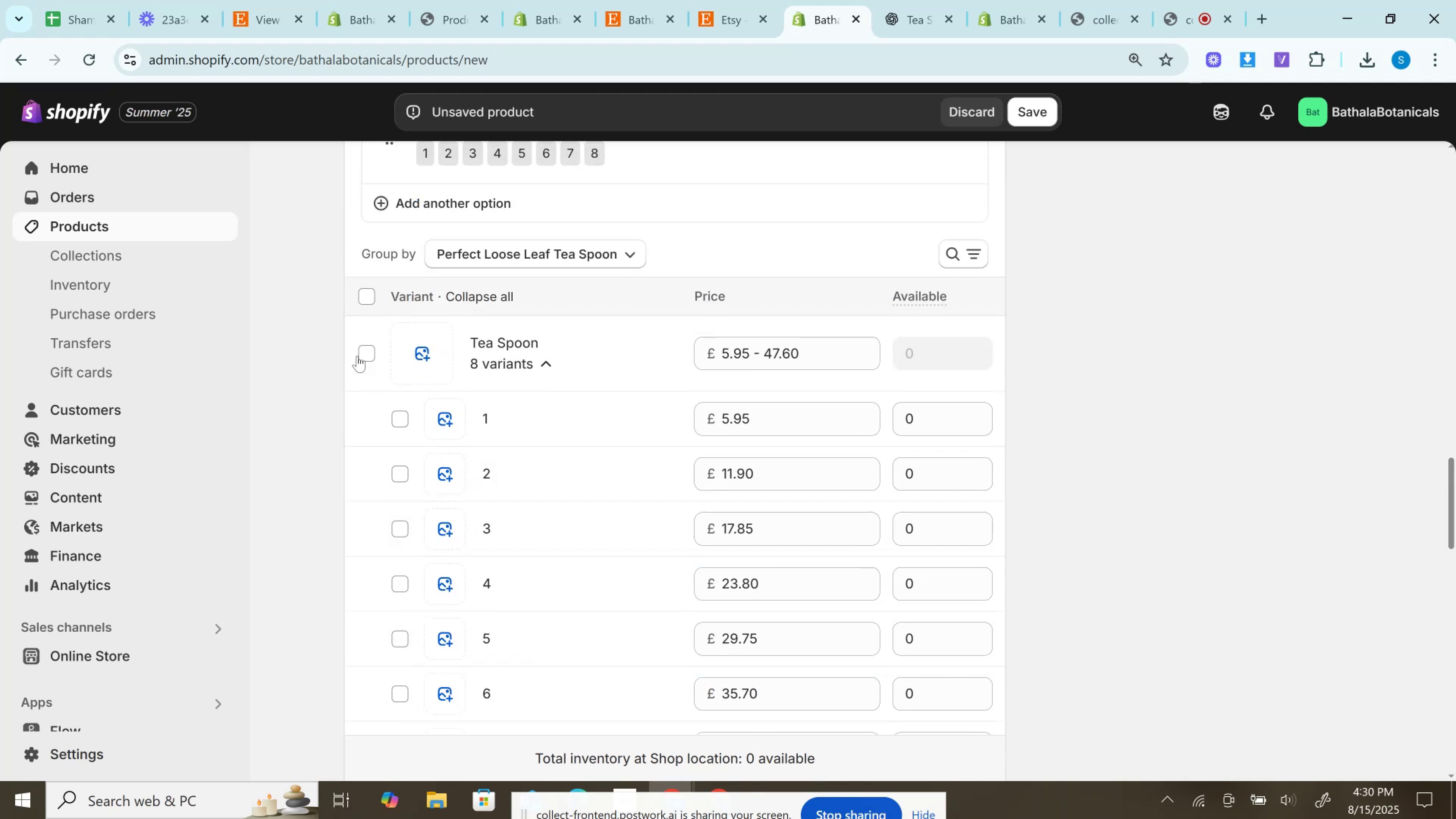 
left_click([364, 353])
 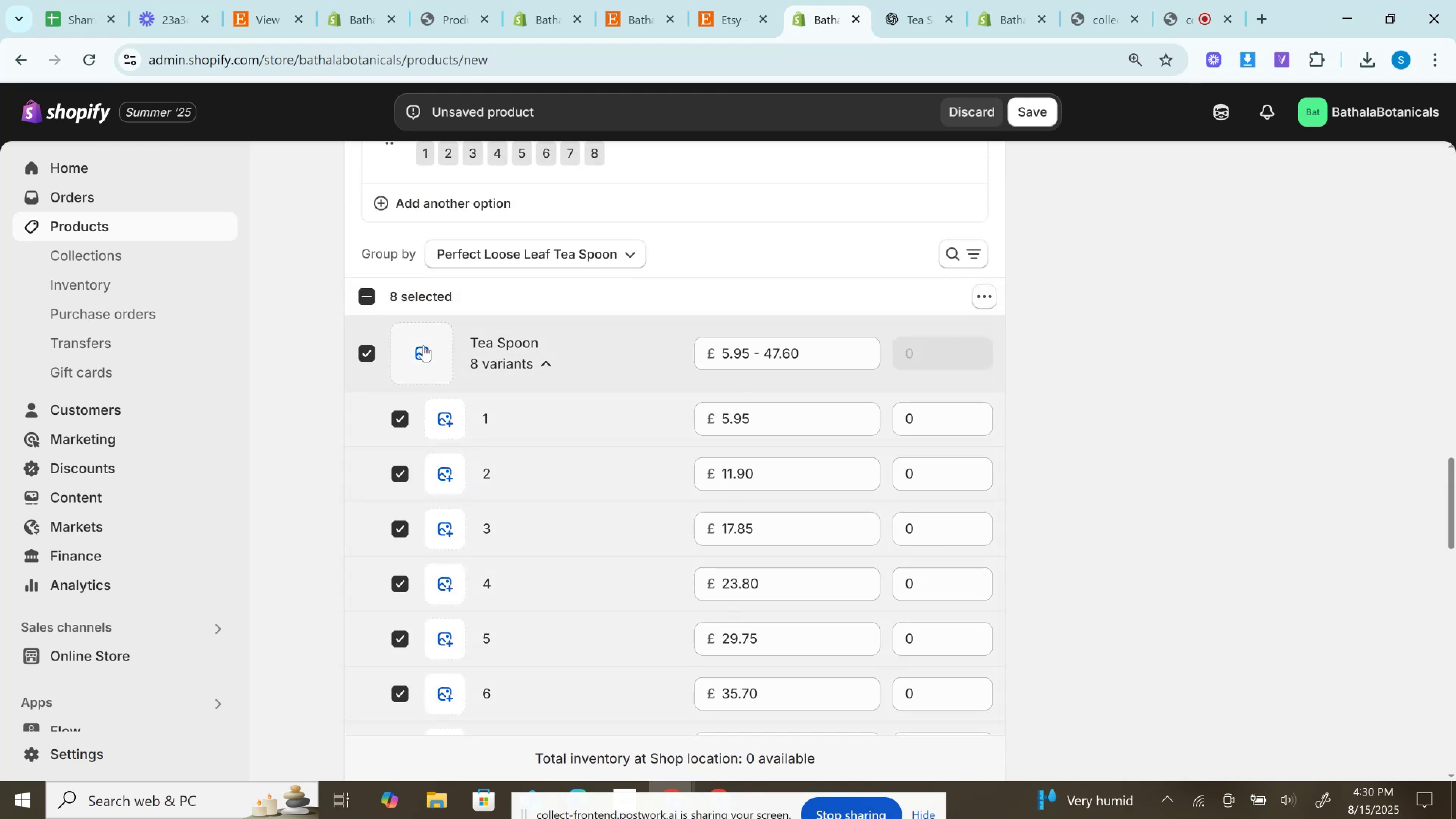 
left_click([424, 345])
 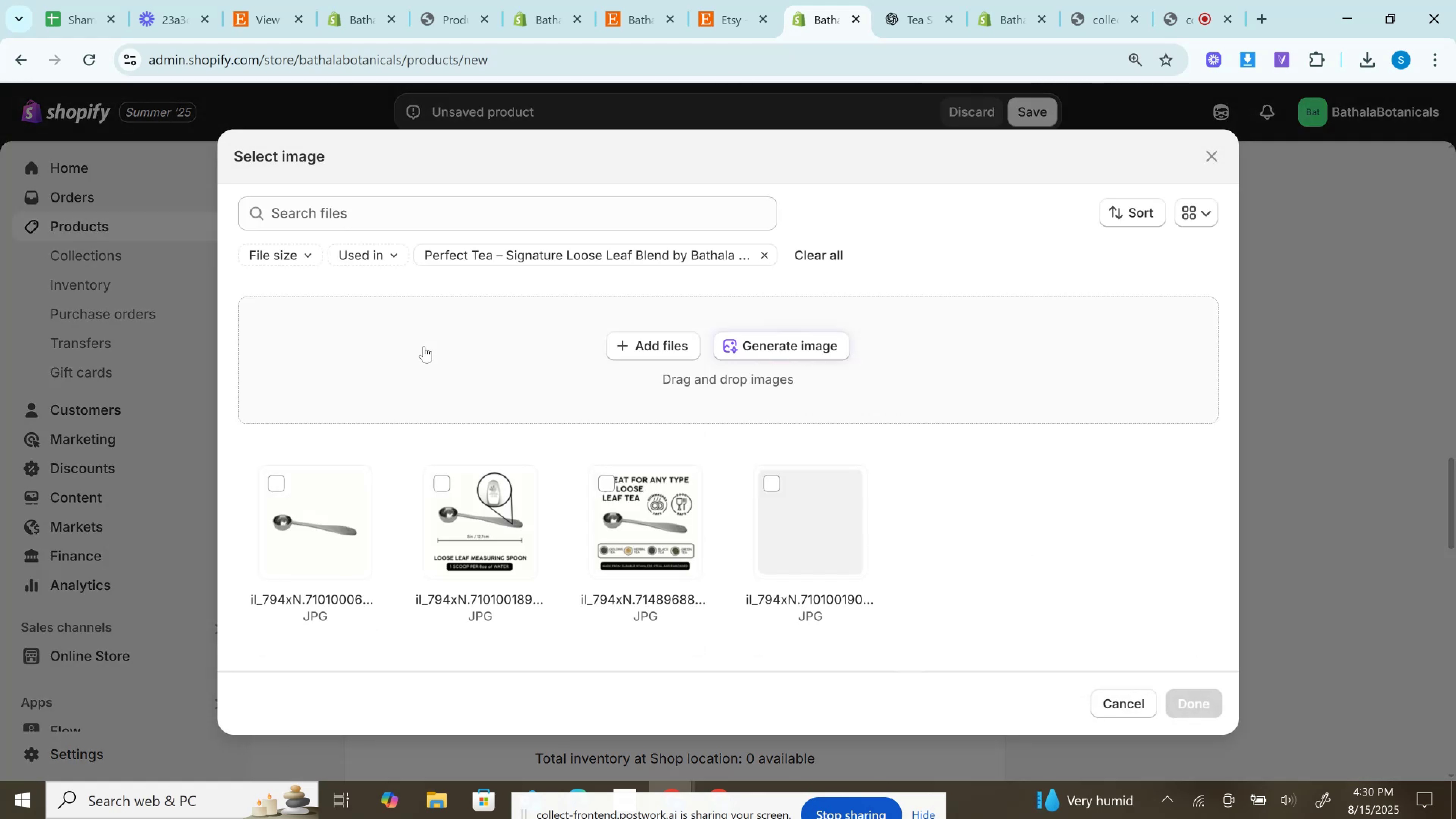 
left_click([322, 495])
 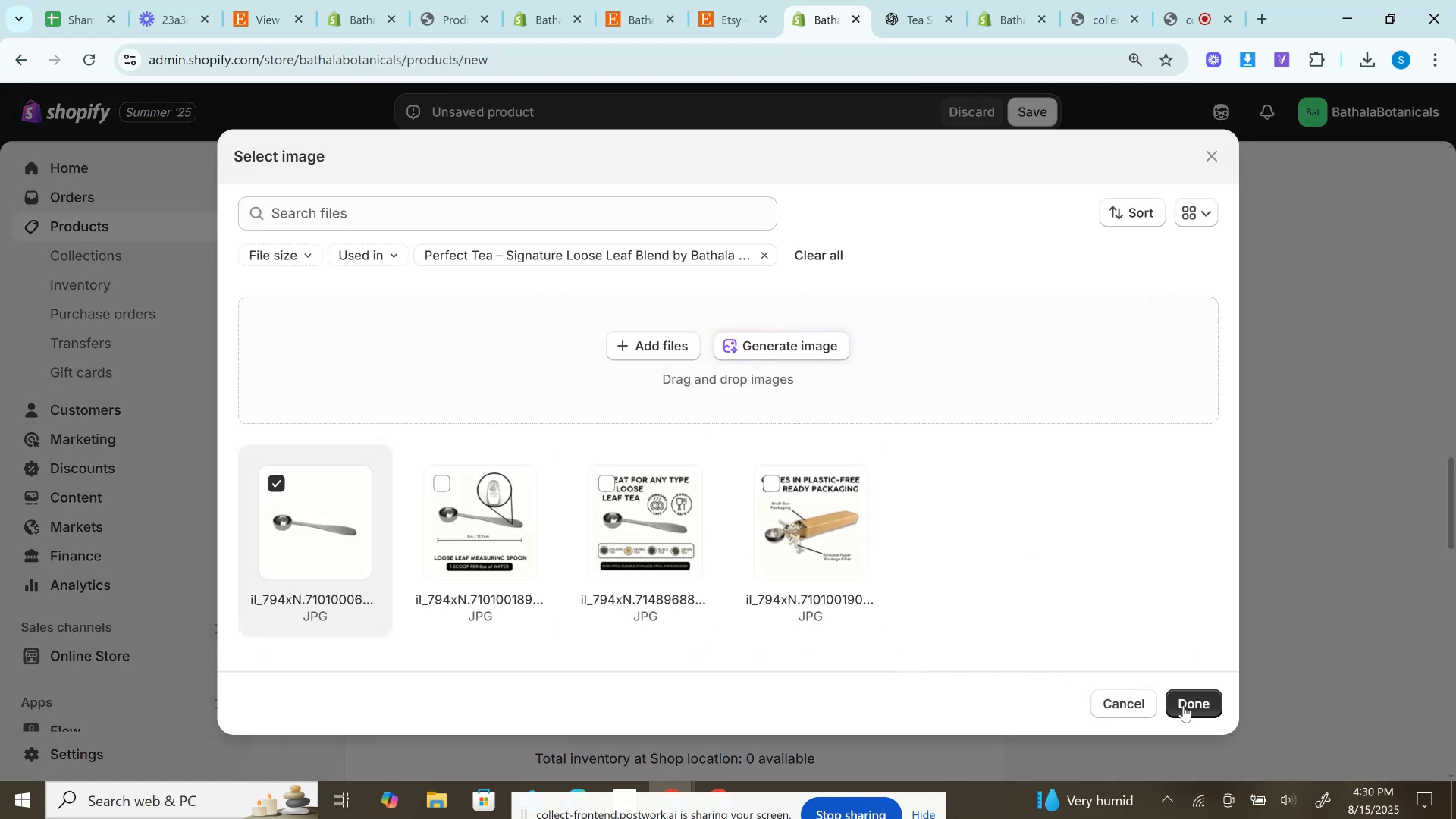 
left_click([1183, 706])
 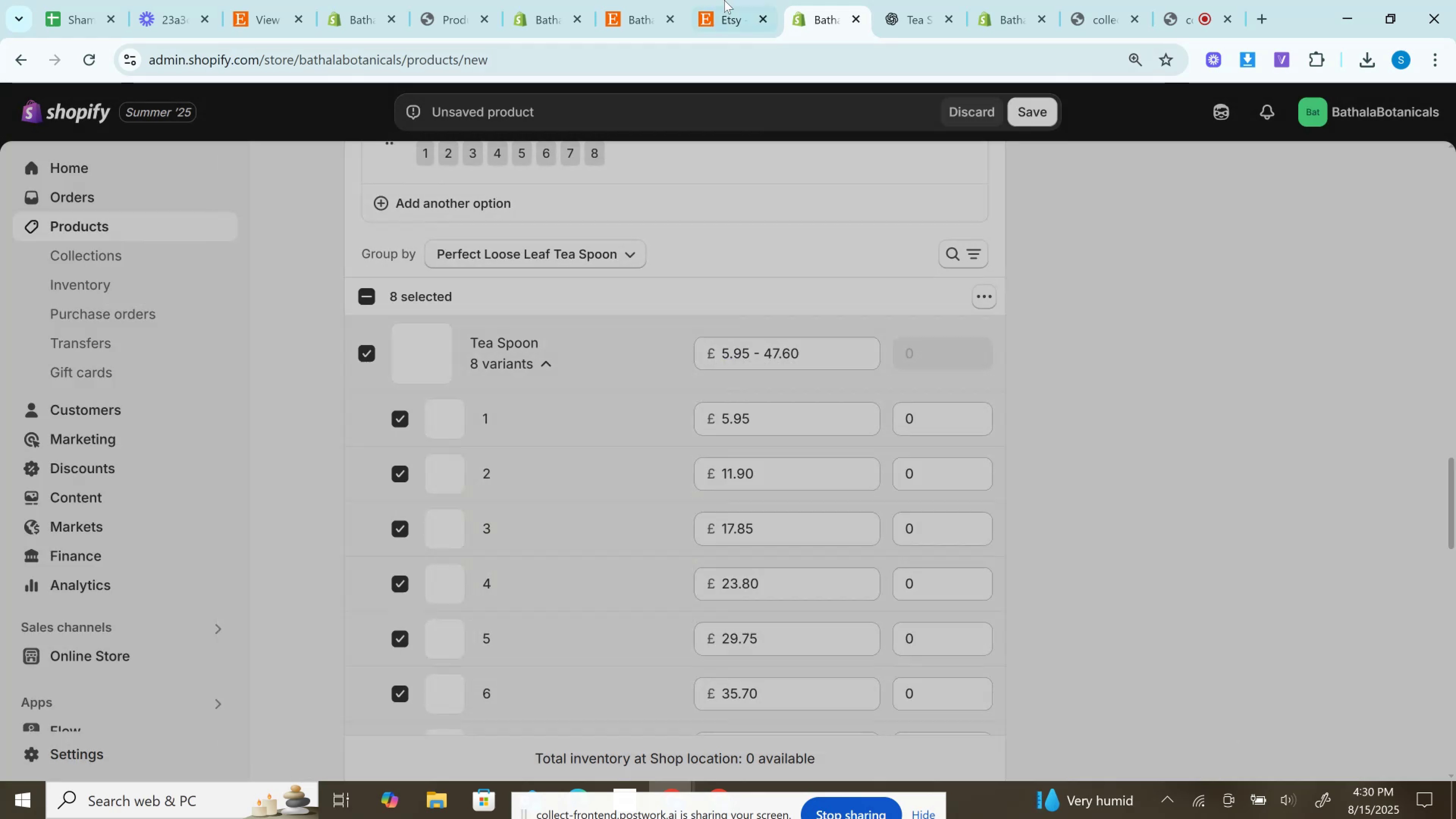 
left_click([725, 0])
 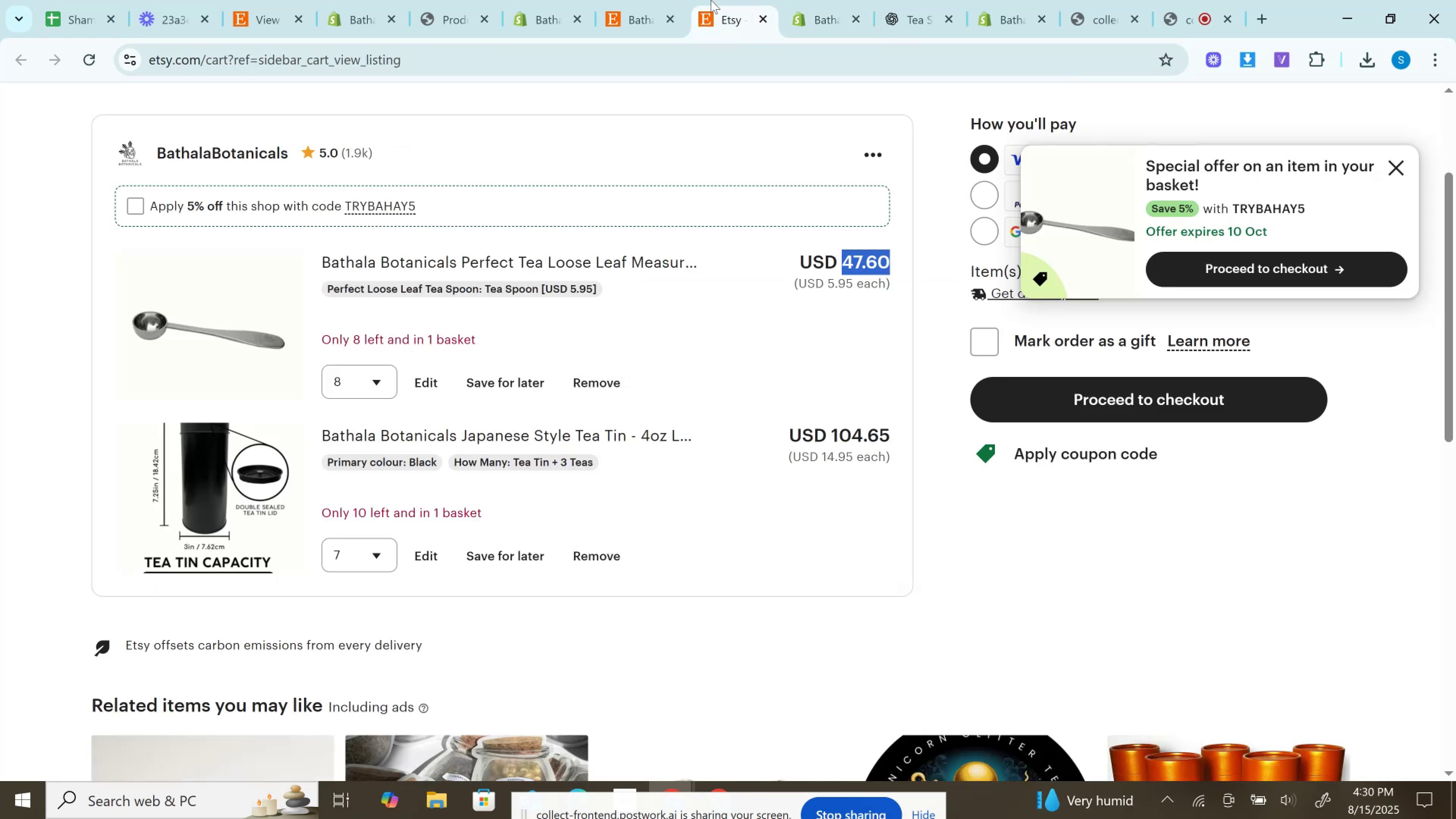 
left_click([644, 0])
 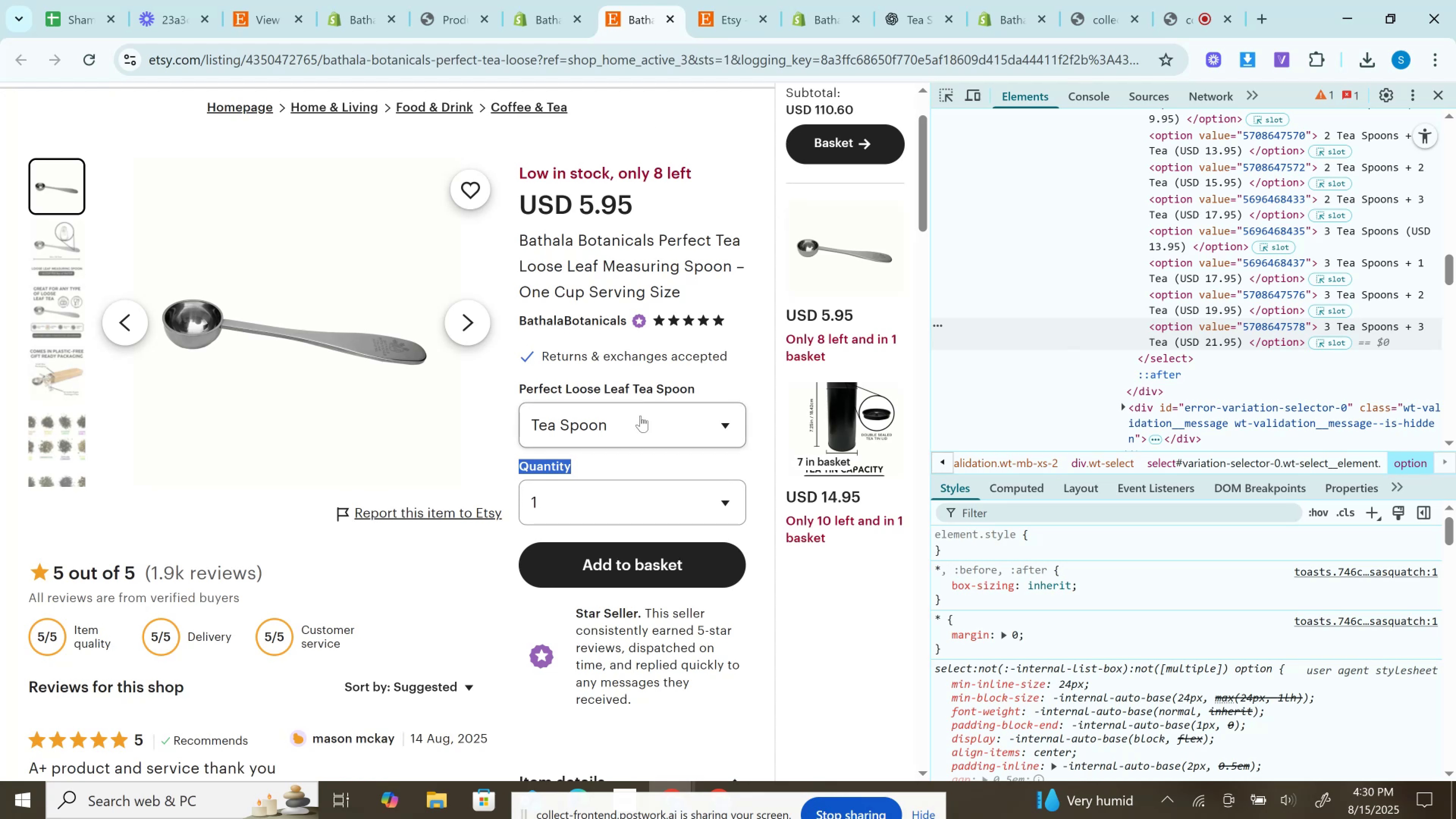 
left_click([635, 430])
 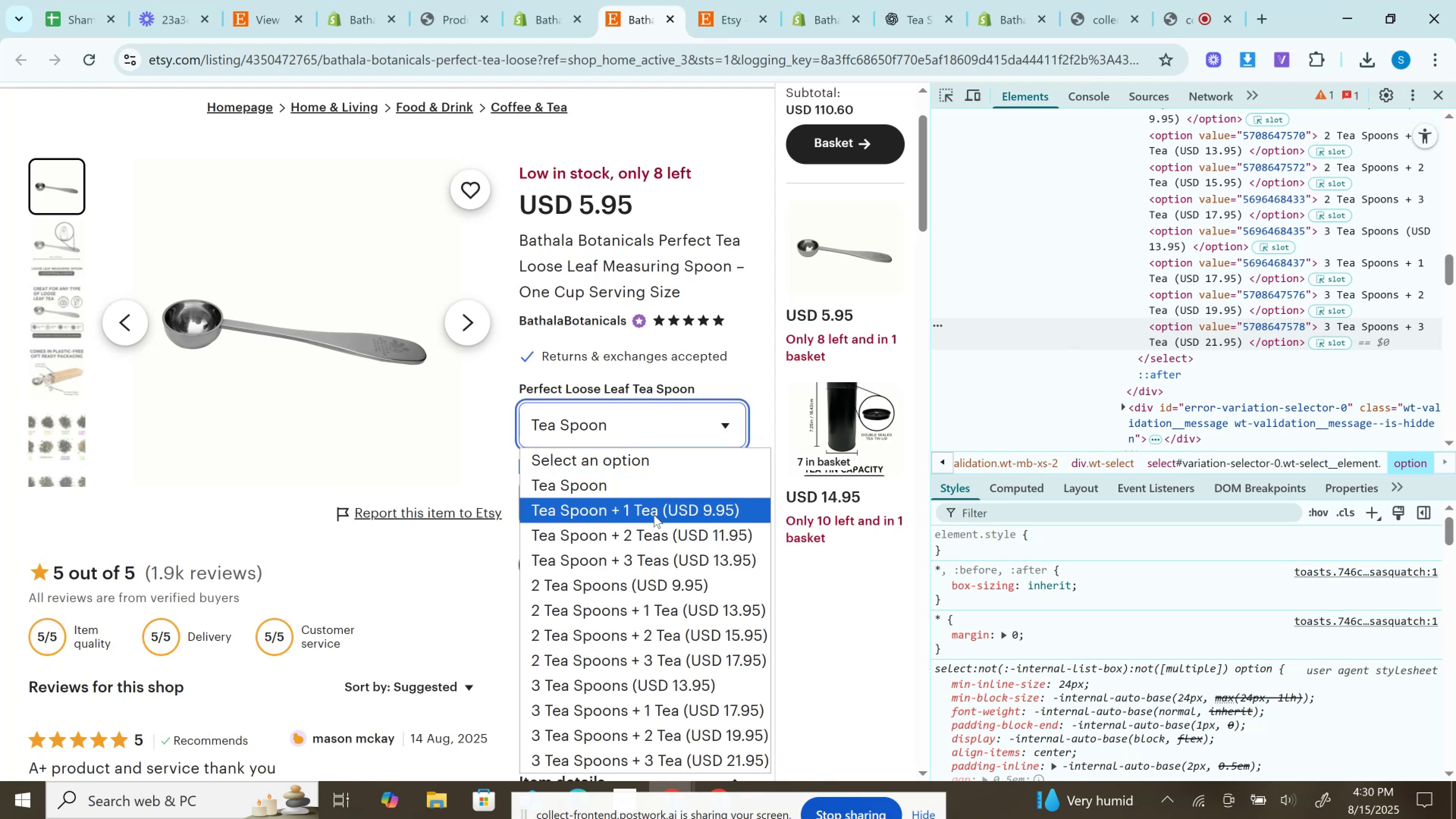 
left_click([654, 515])
 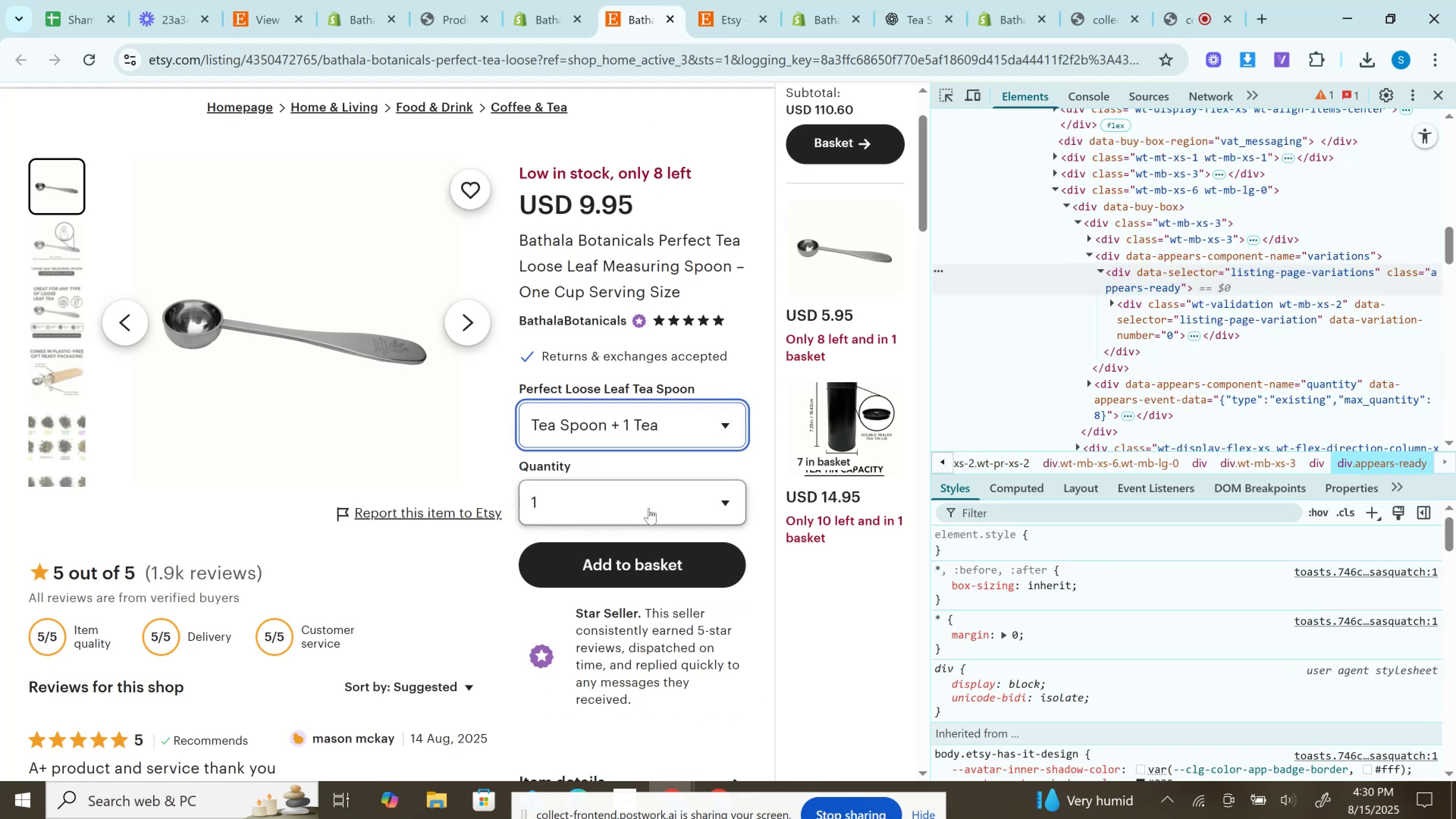 
left_click([582, 411])
 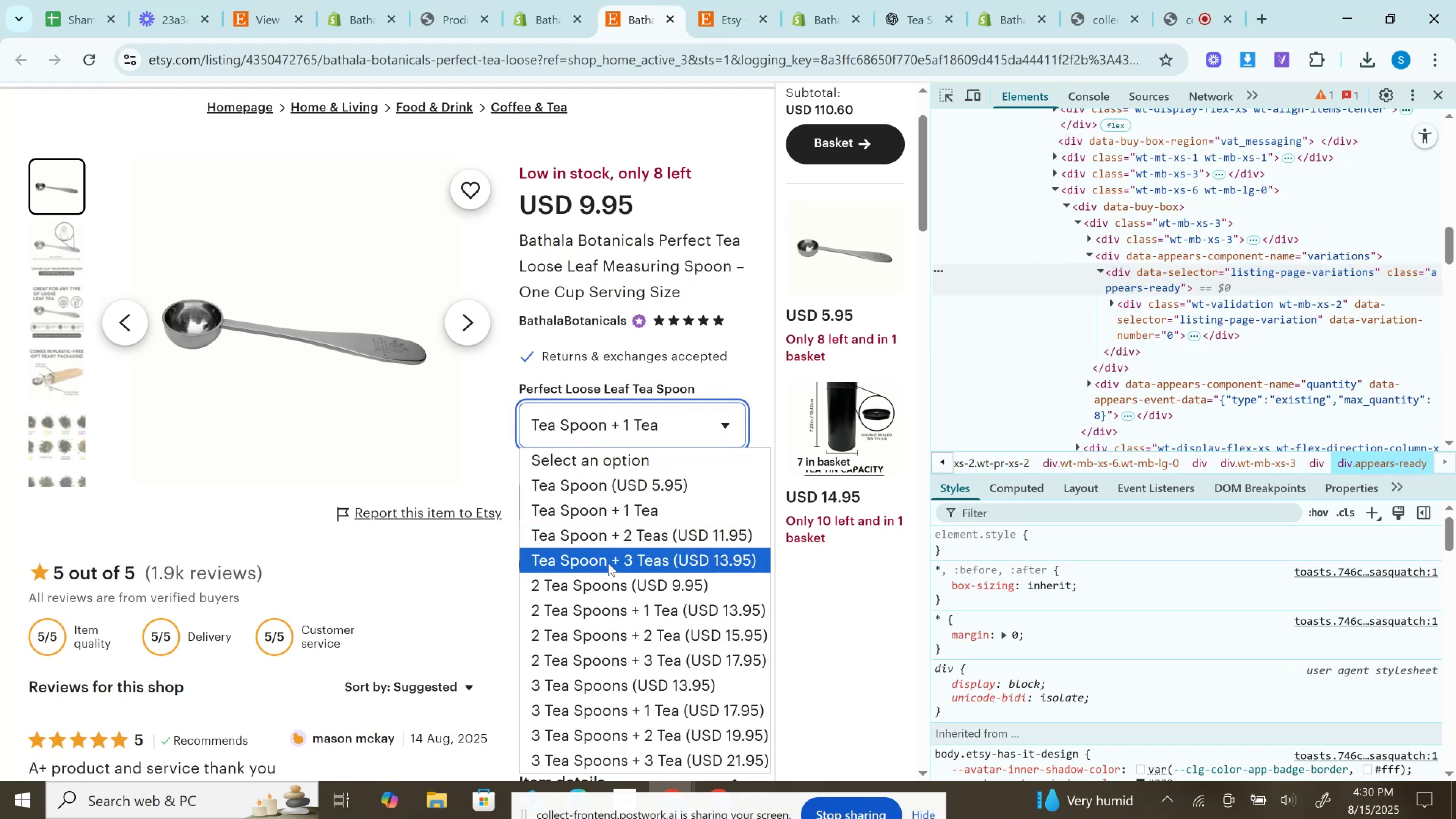 
left_click([608, 563])
 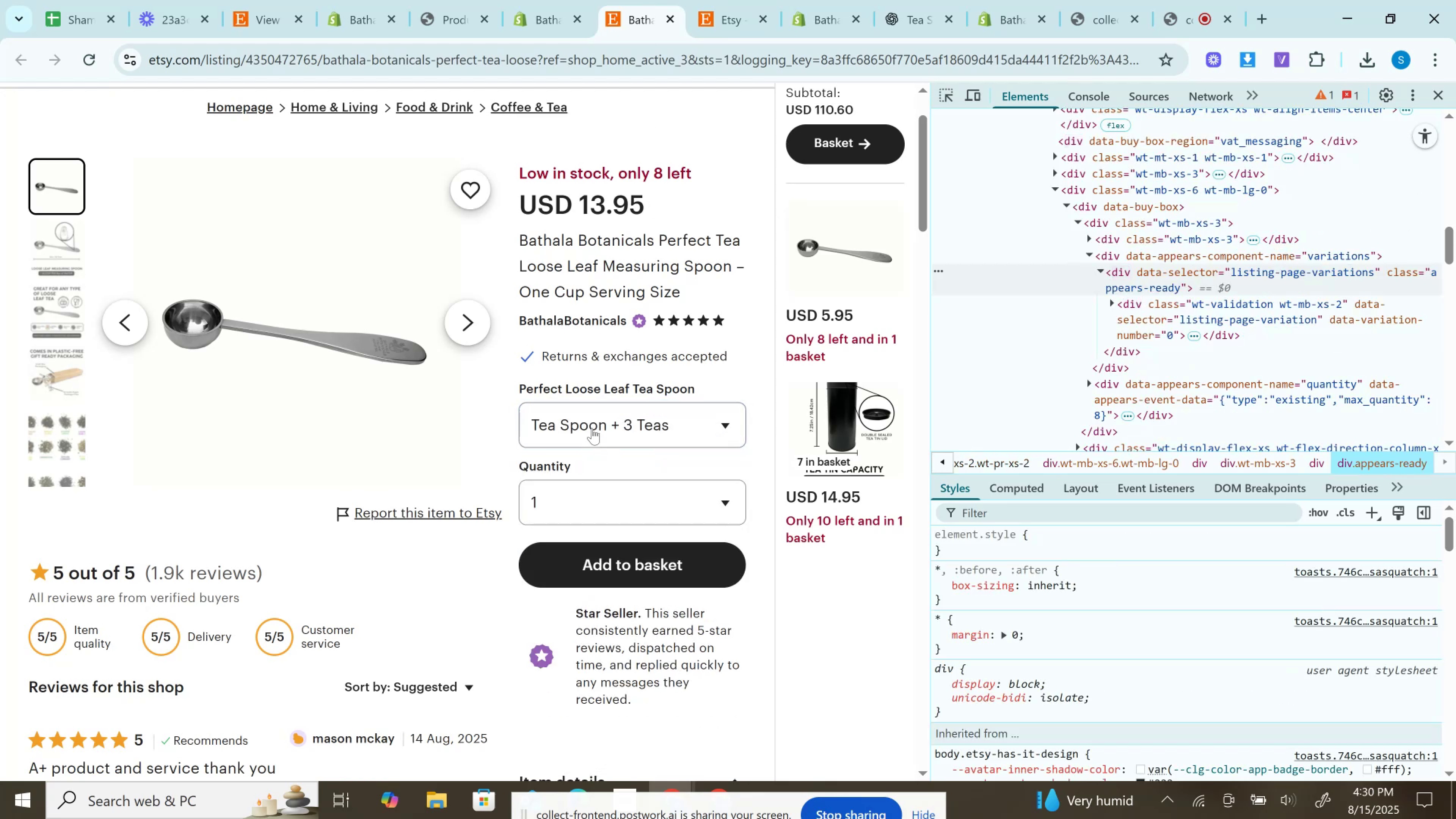 
left_click([592, 428])
 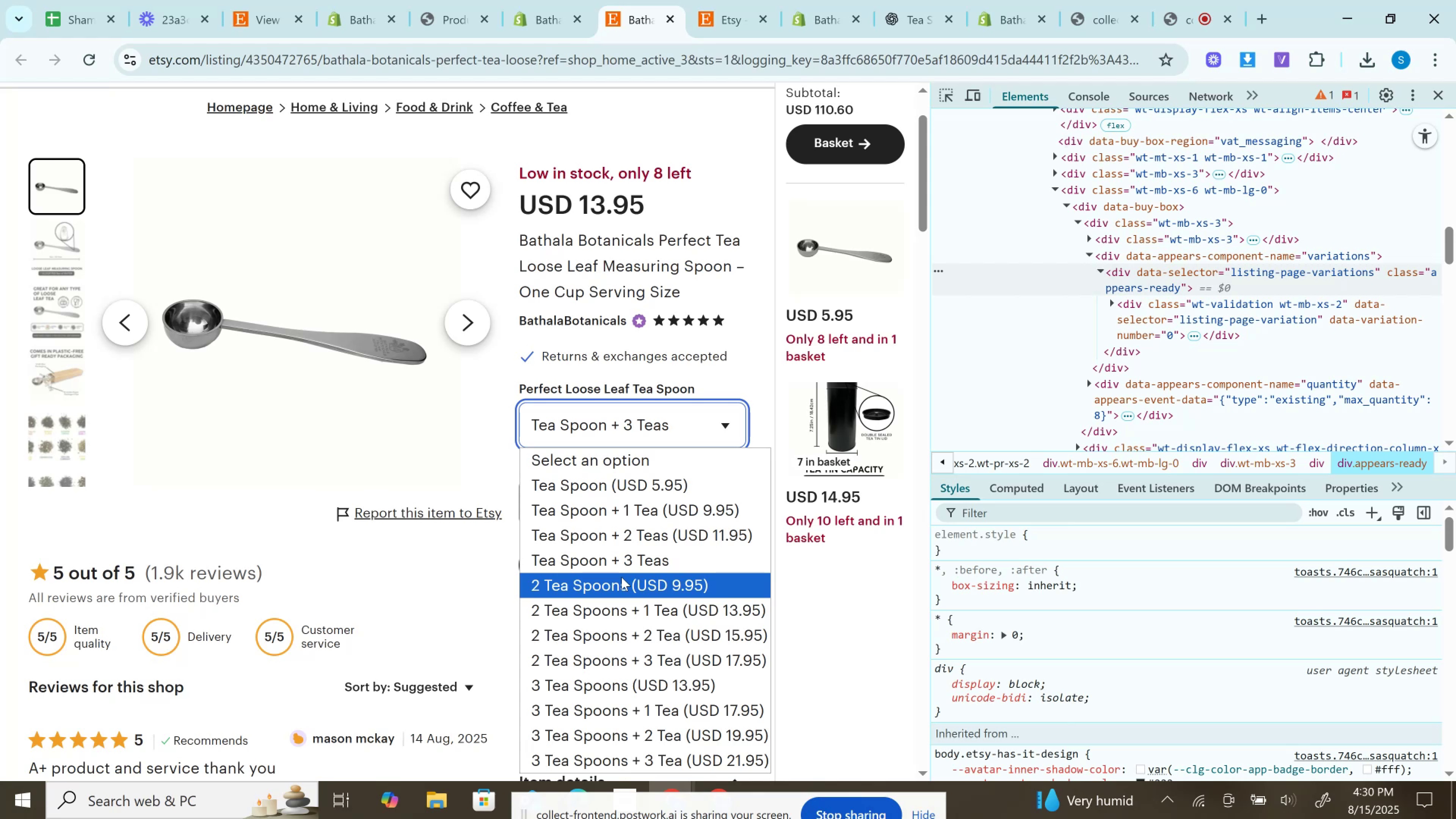 
left_click([663, 586])
 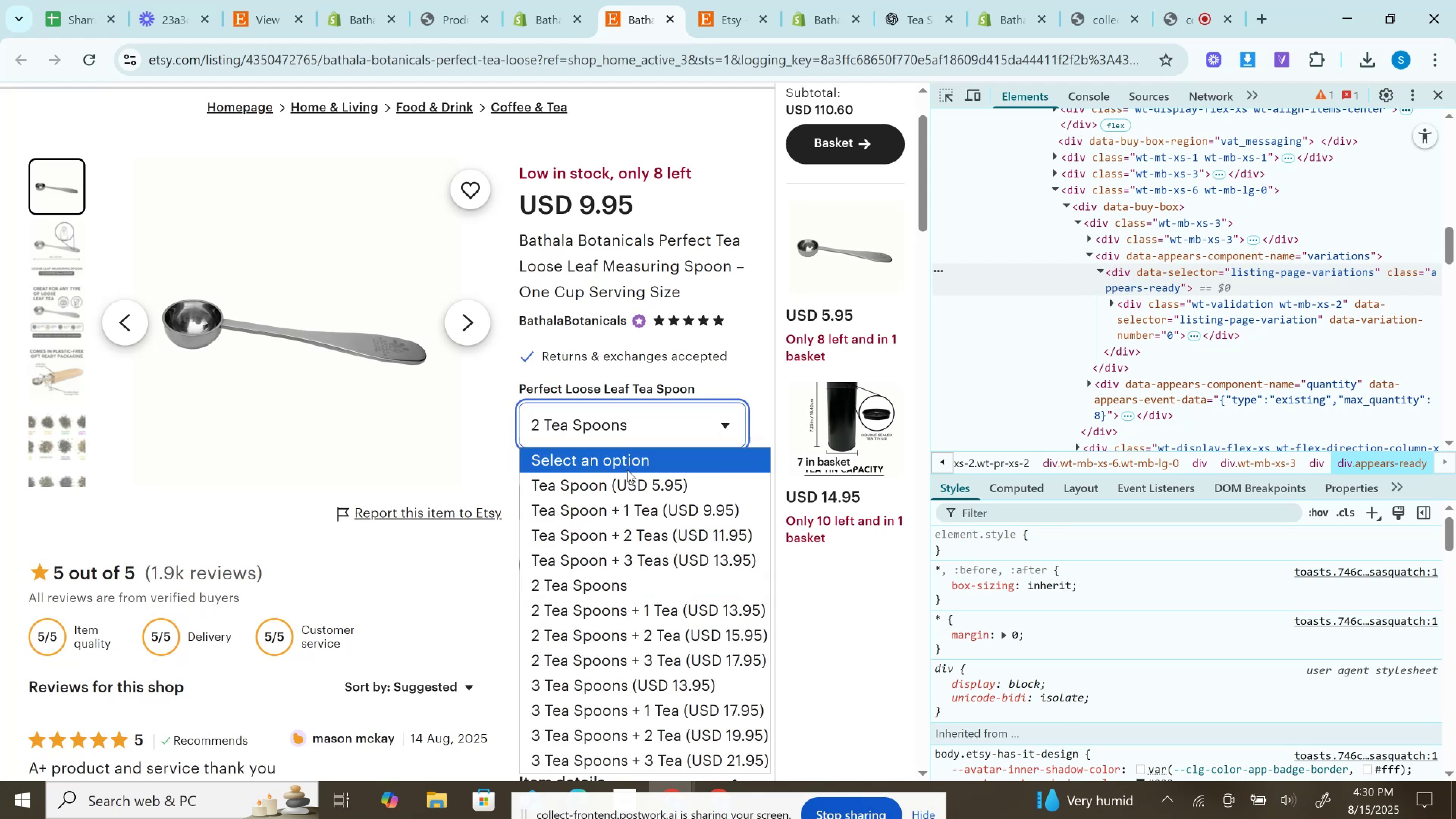 
left_click([637, 503])
 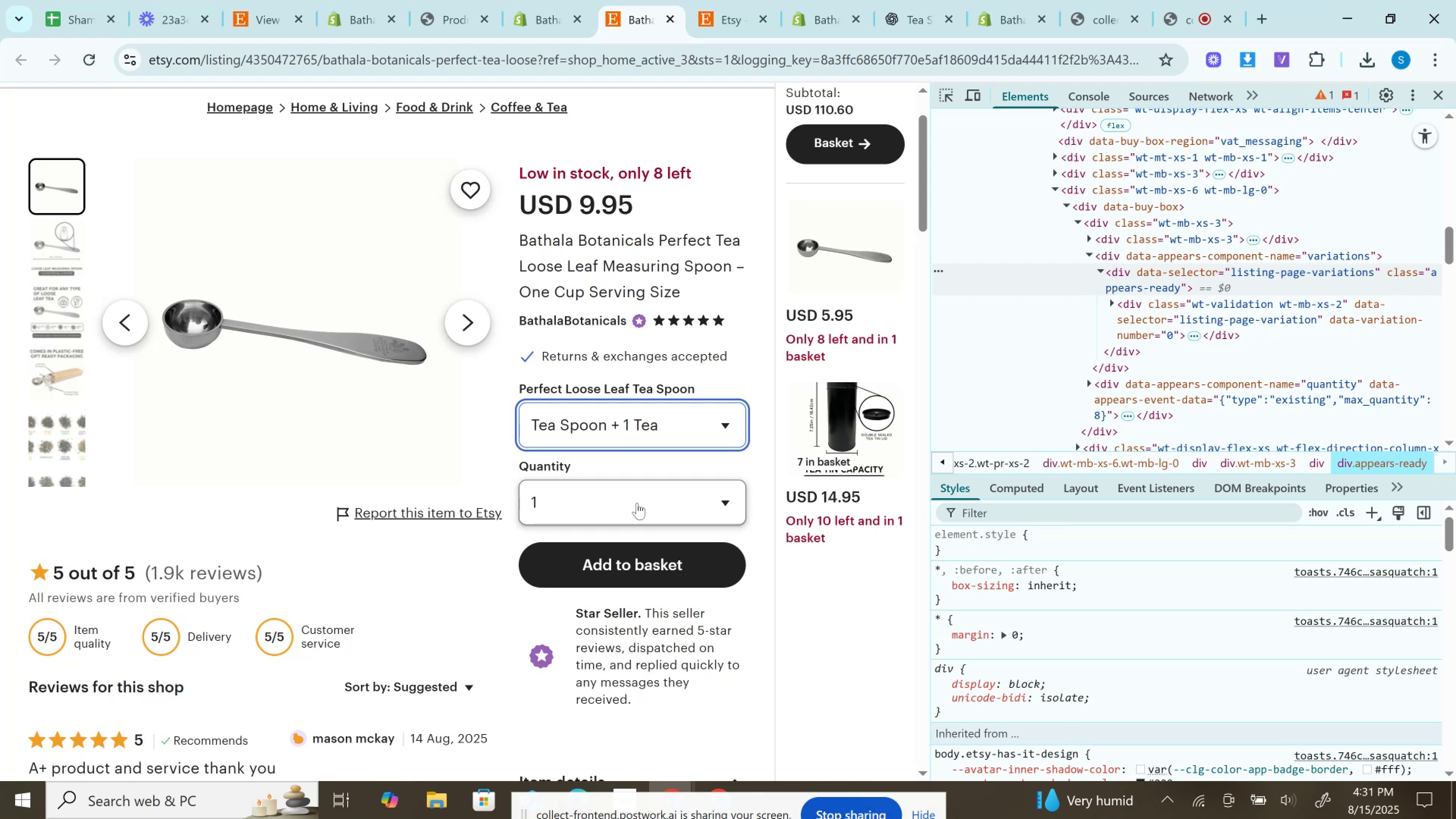 
wait(22.78)
 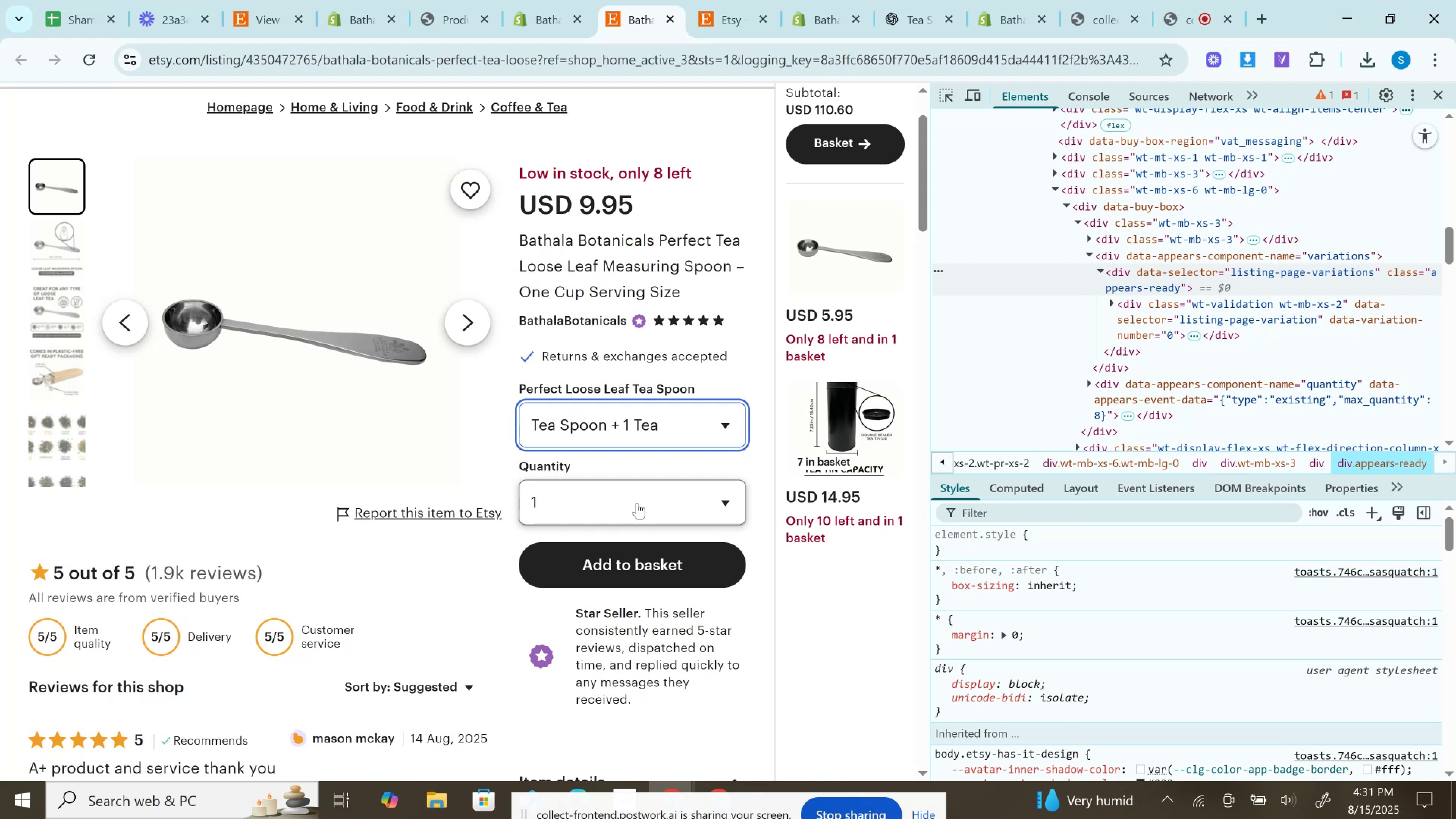 
left_click([657, 559])
 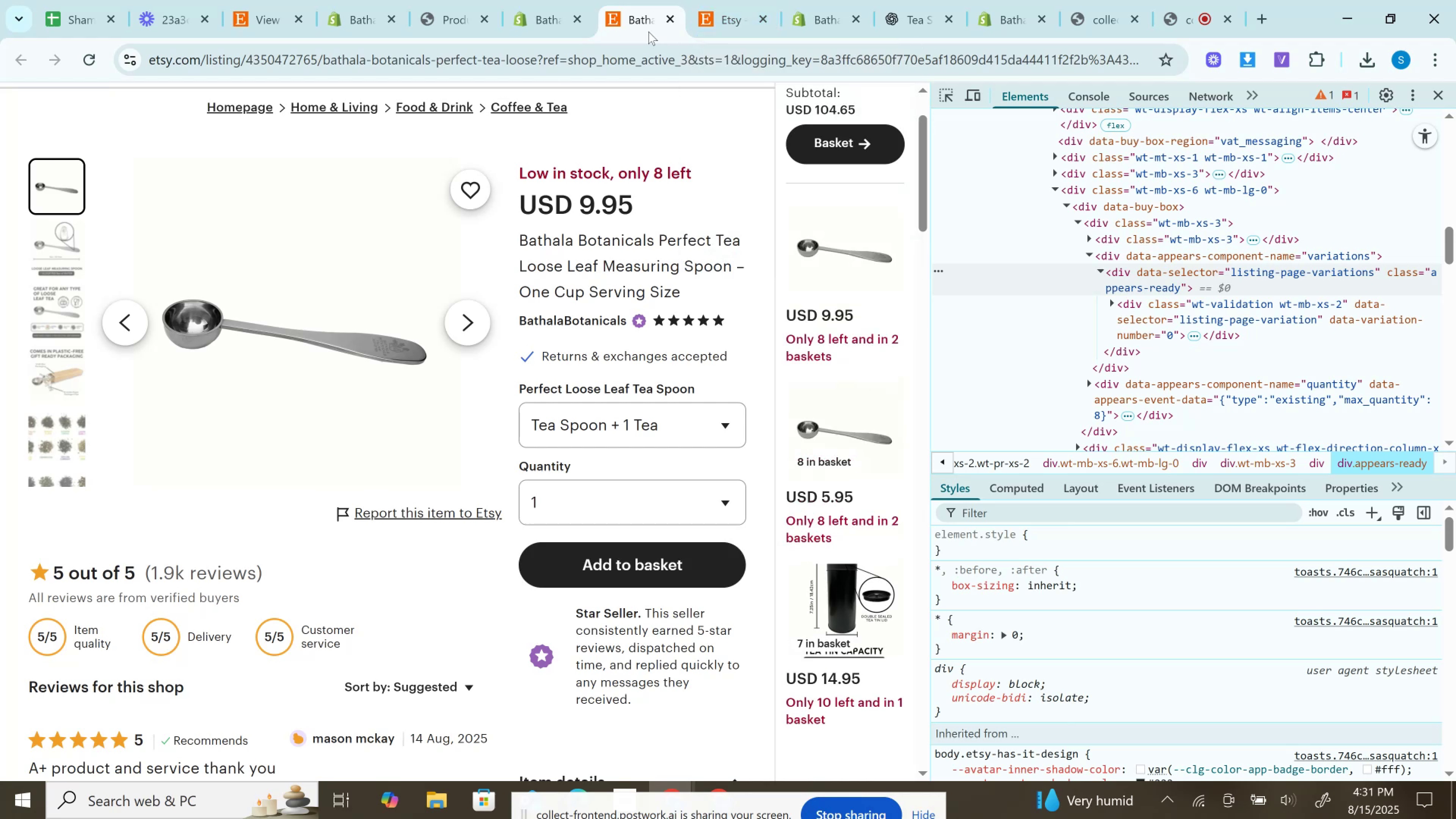 
left_click([748, 0])
 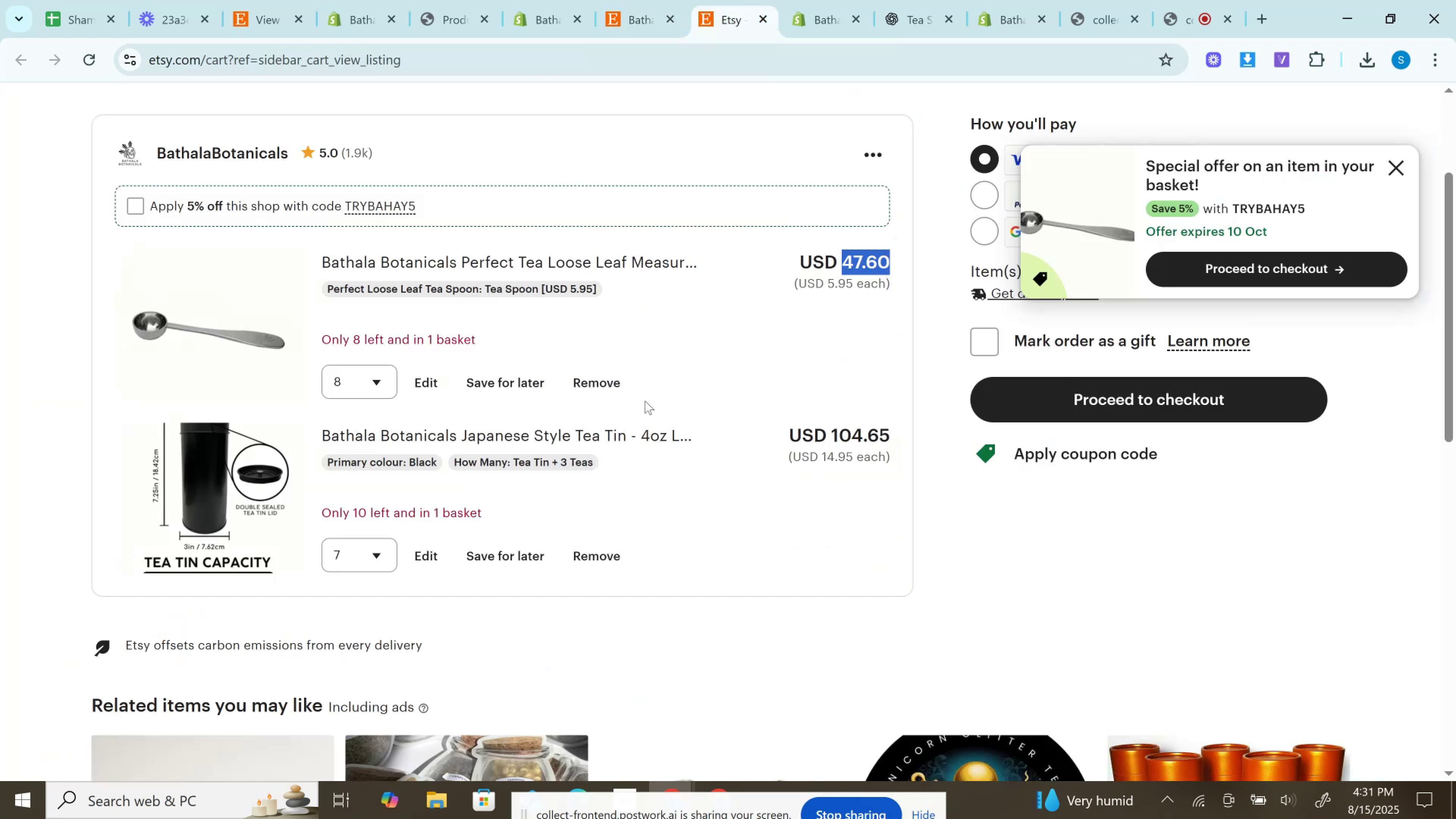 
left_click([618, 381])
 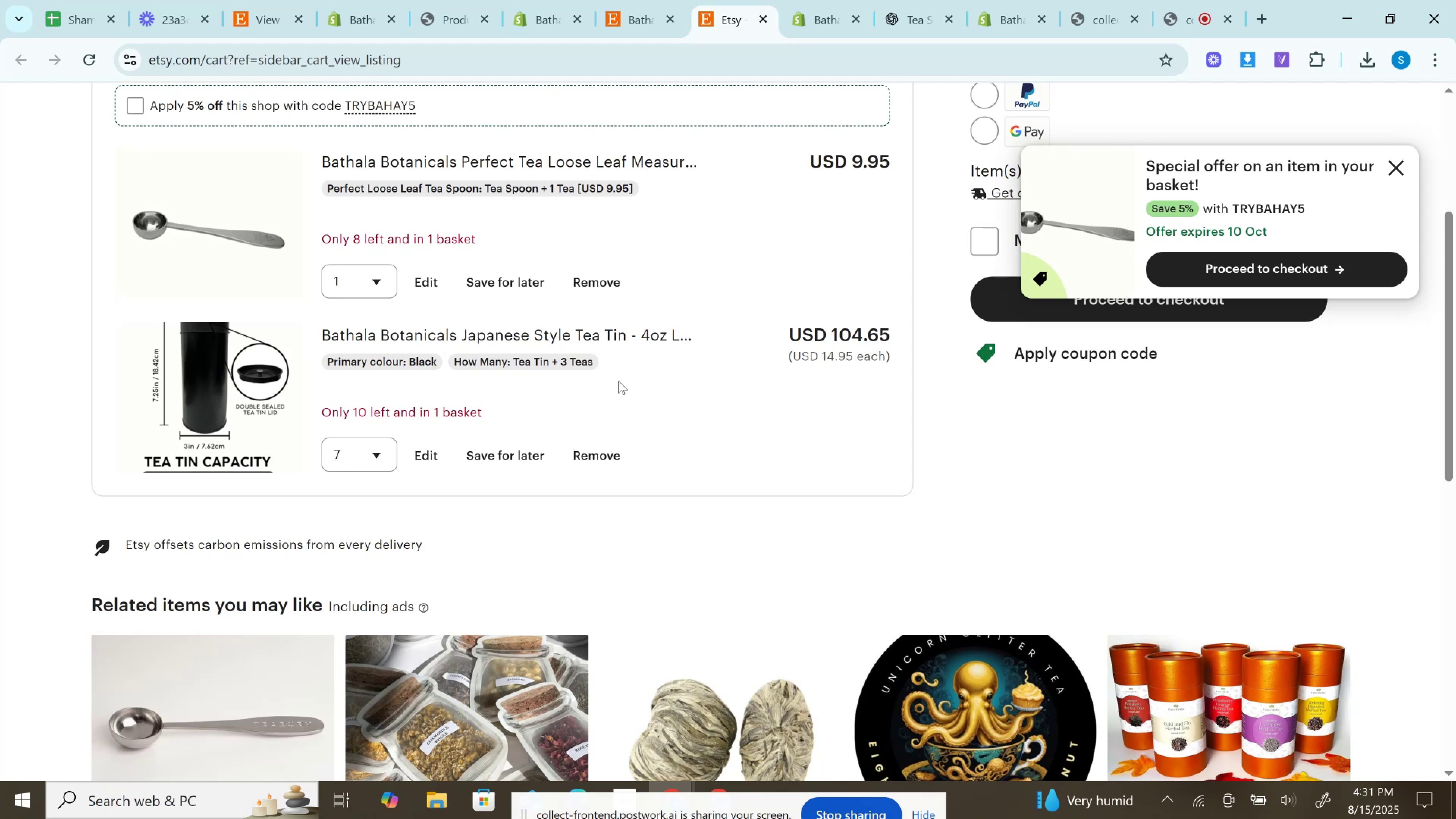 
wait(14.34)
 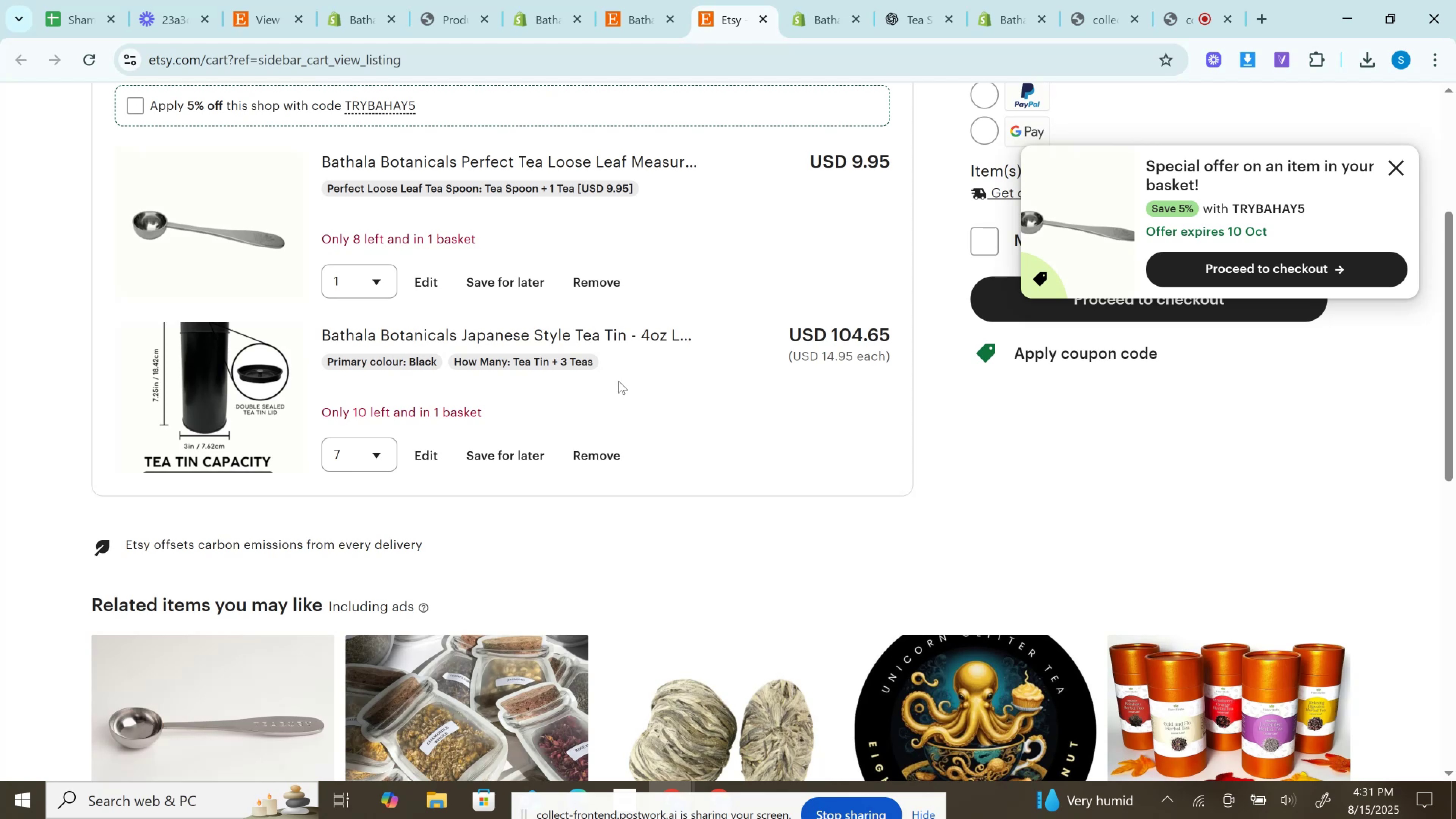 
double_click([859, 165])
 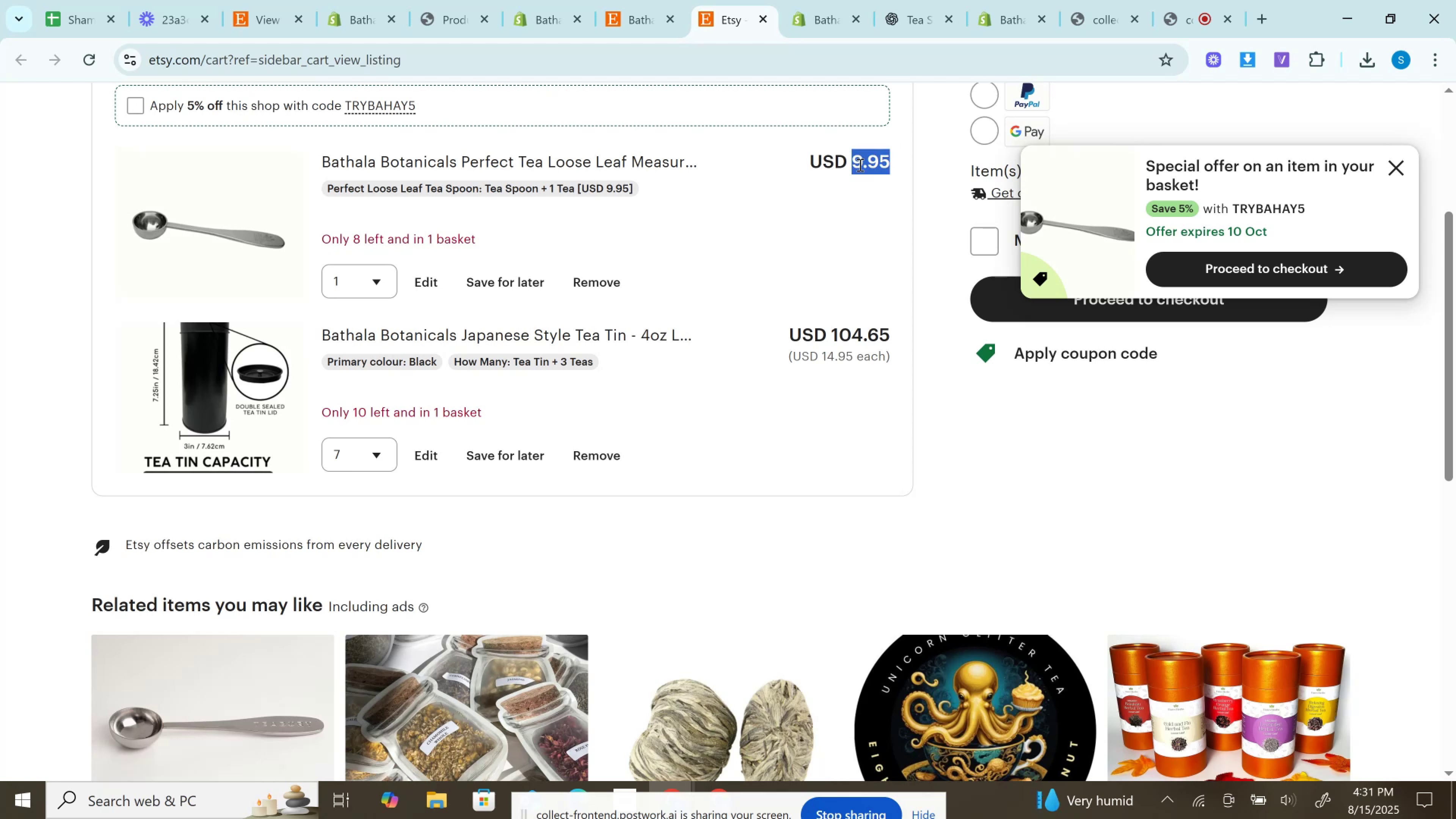 
key(Control+C)
 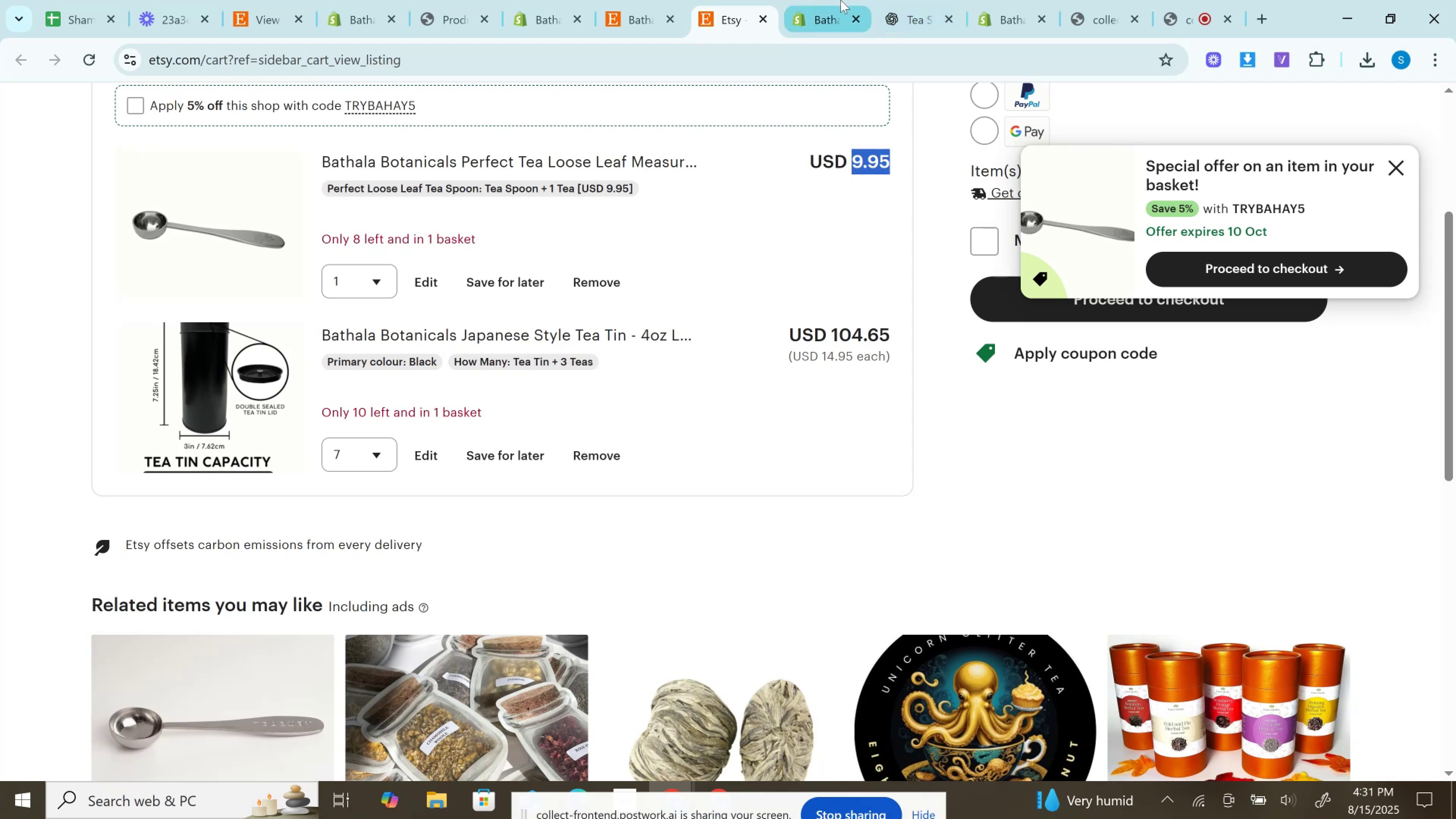 
left_click([841, 0])
 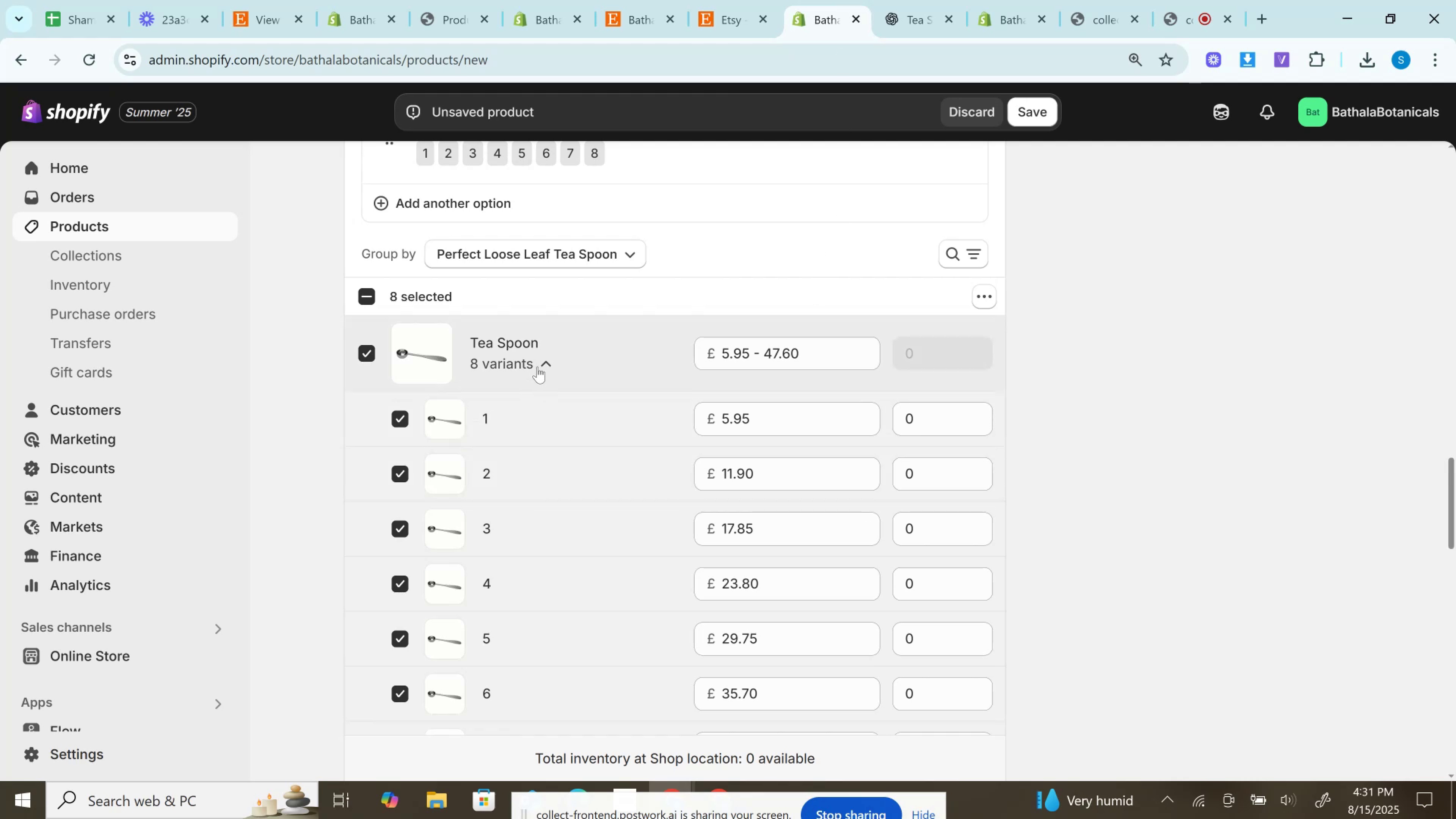 
left_click([550, 367])
 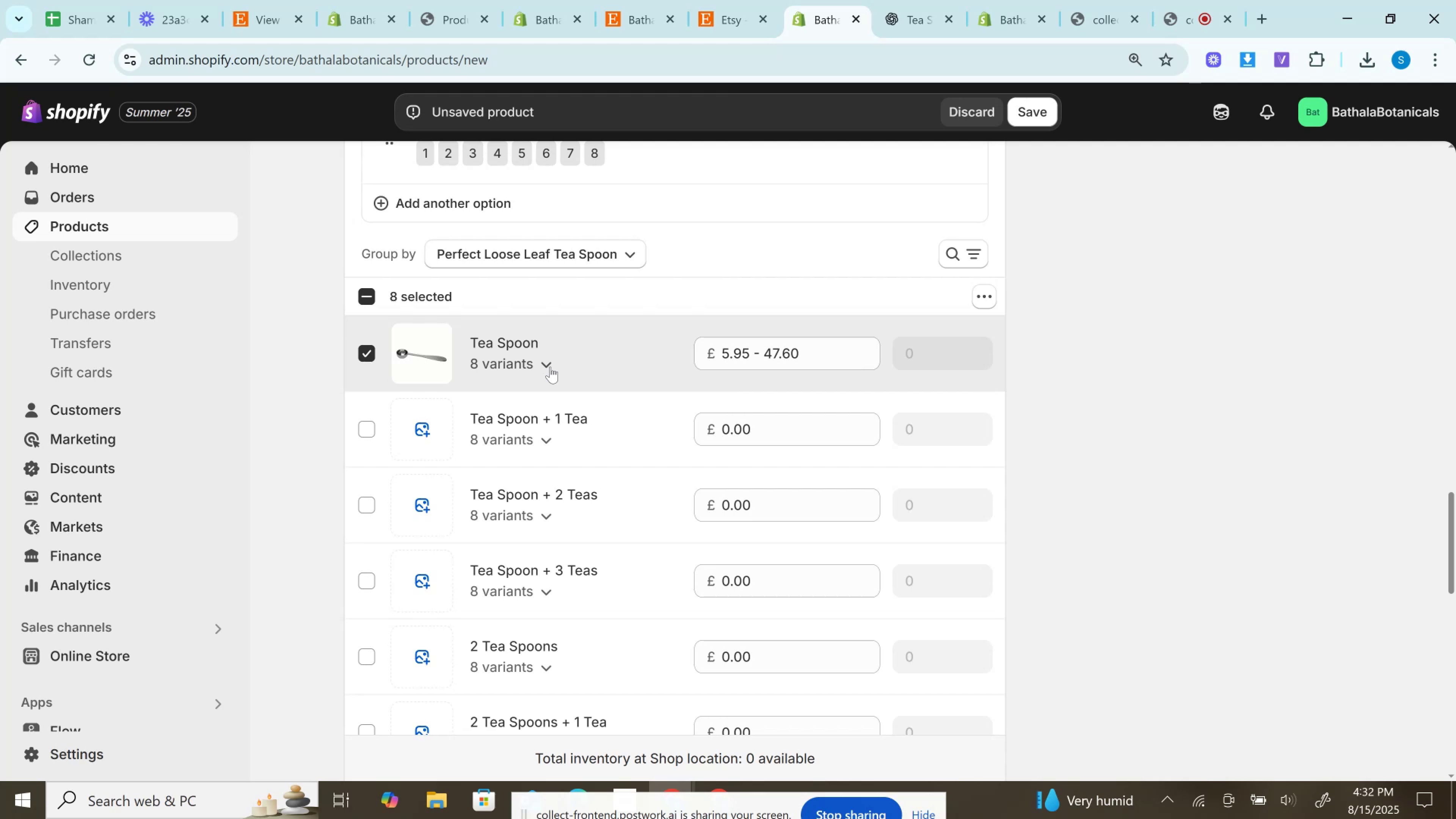 
wait(32.65)
 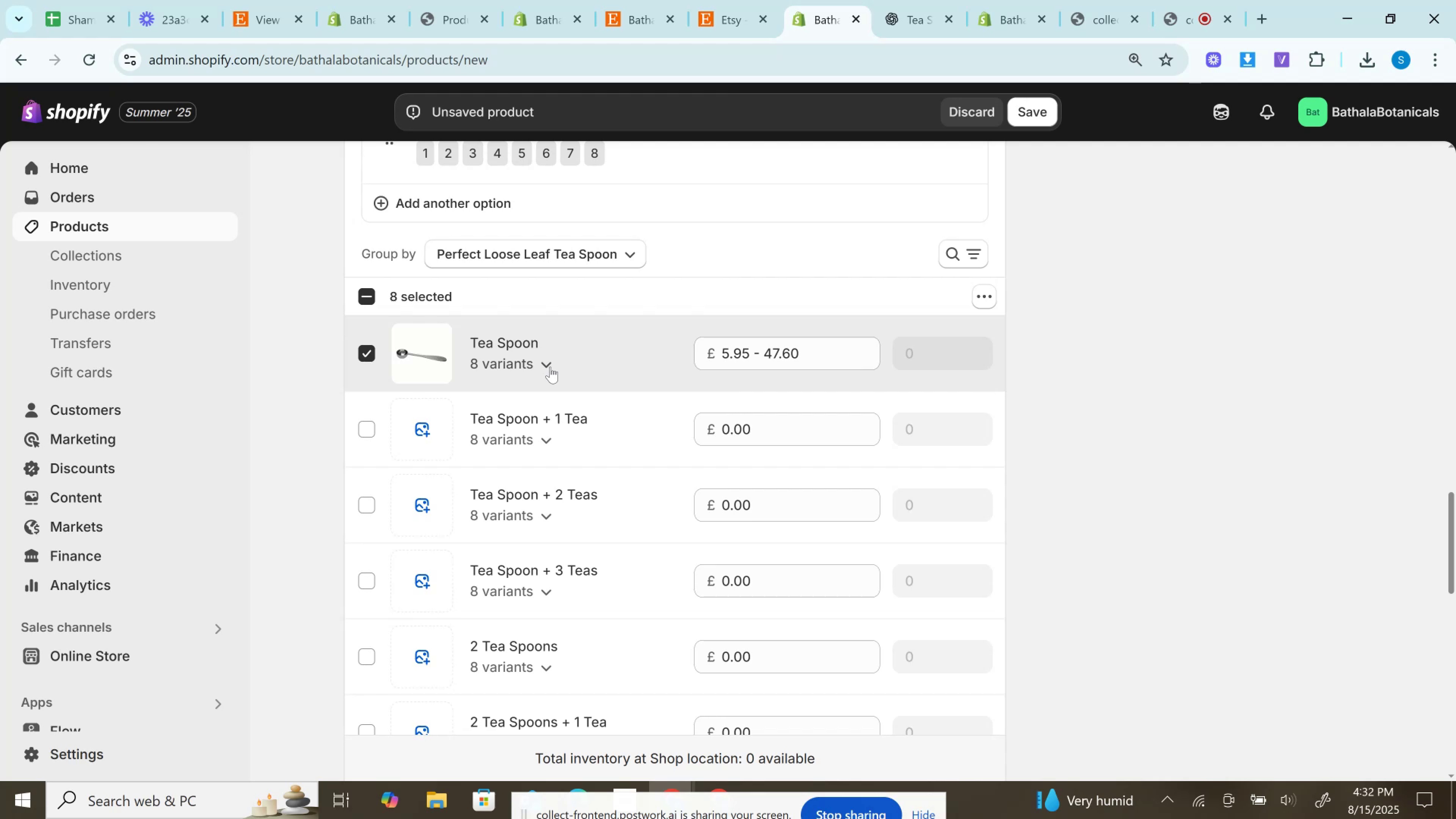 
left_click([755, 0])
 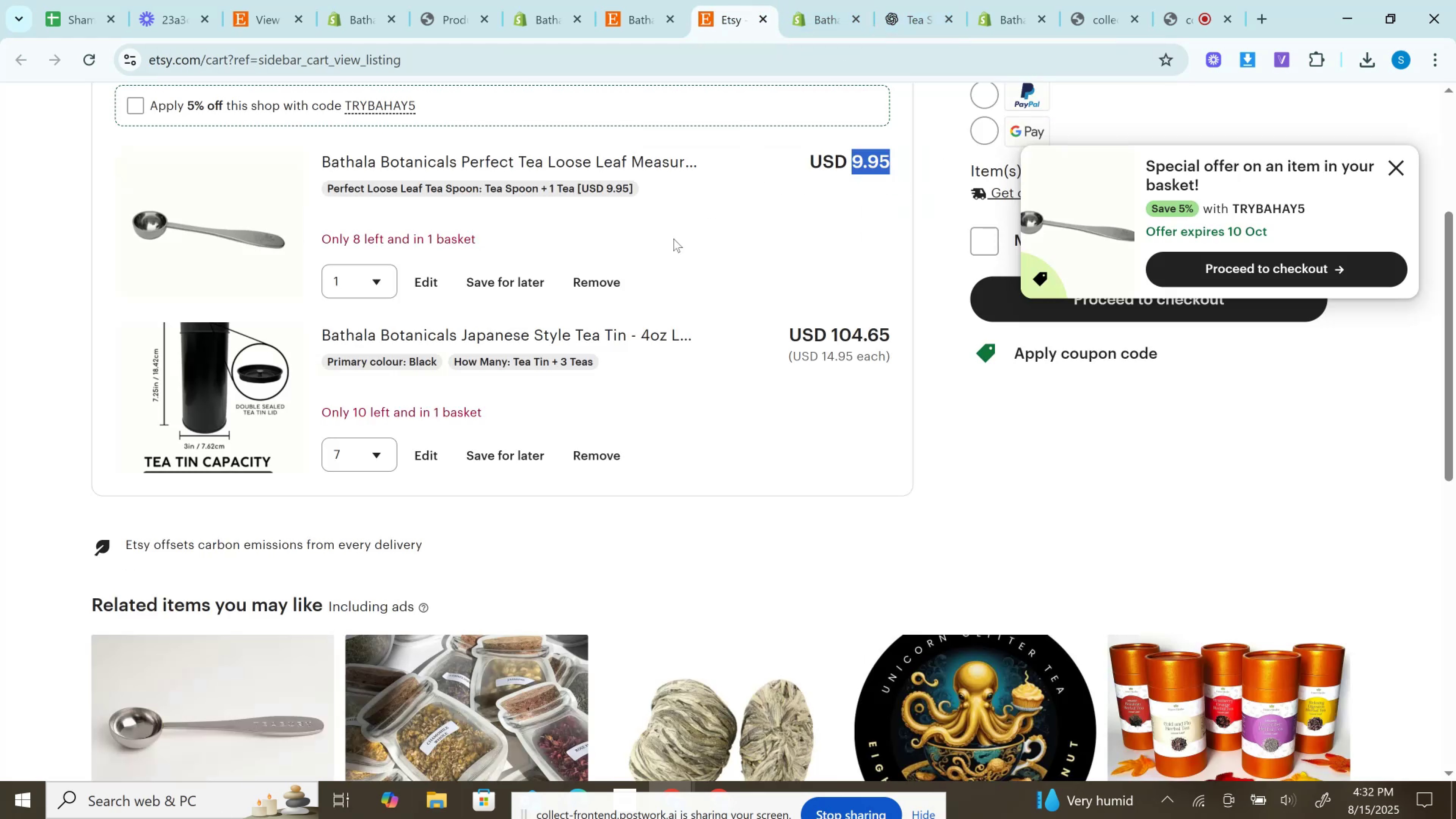 
left_click([372, 288])
 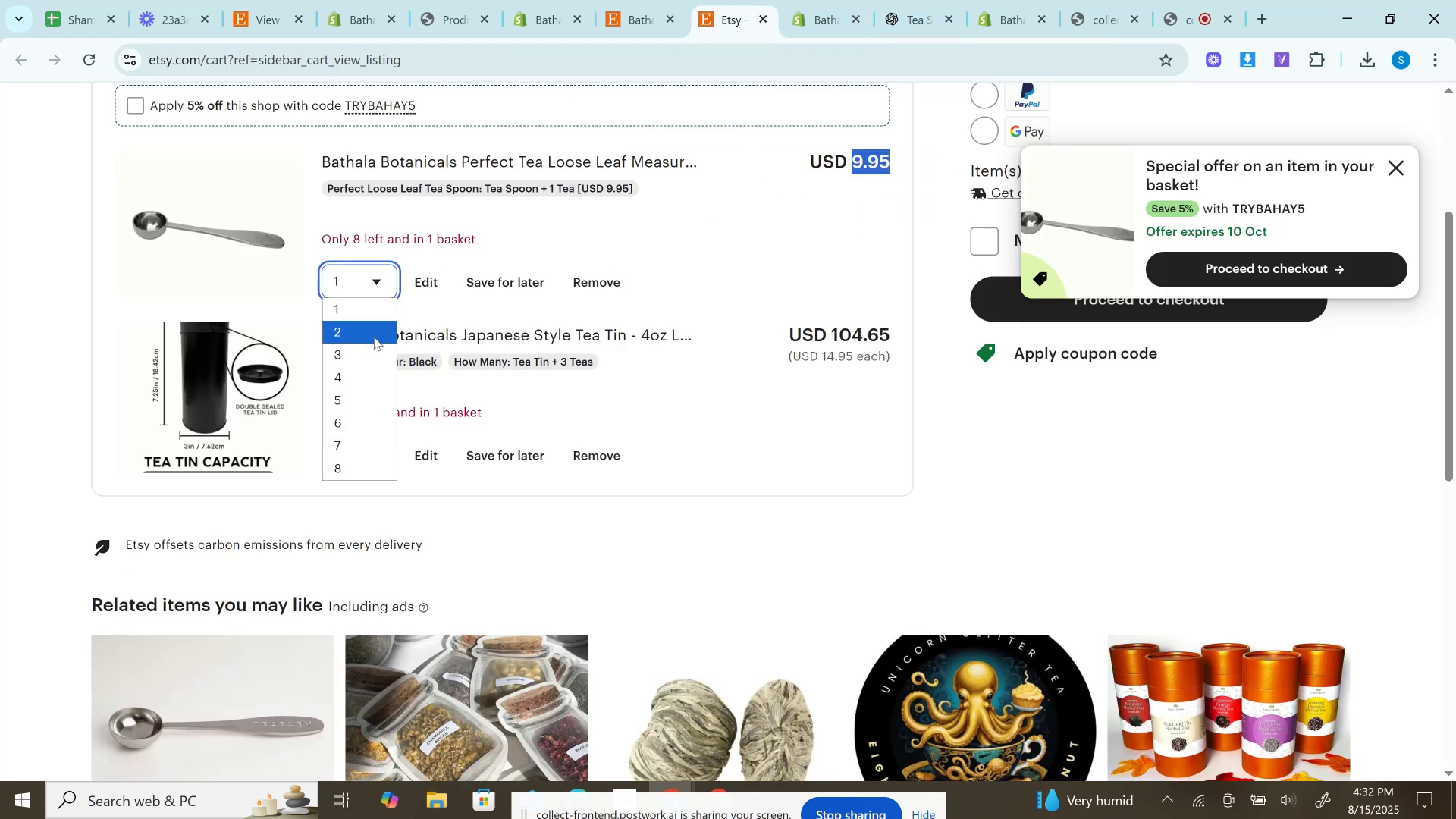 
left_click([372, 336])
 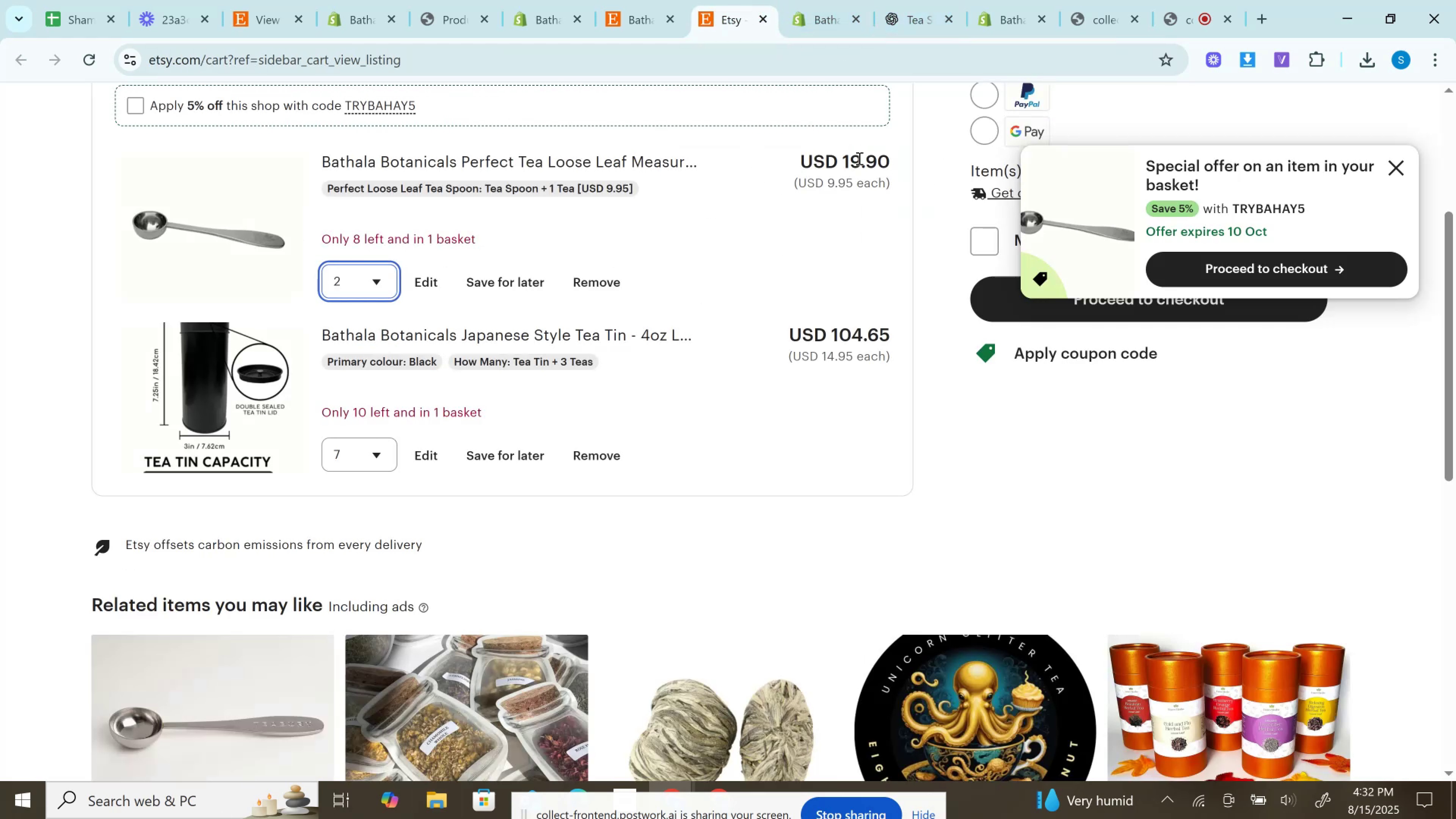 
double_click([858, 158])
 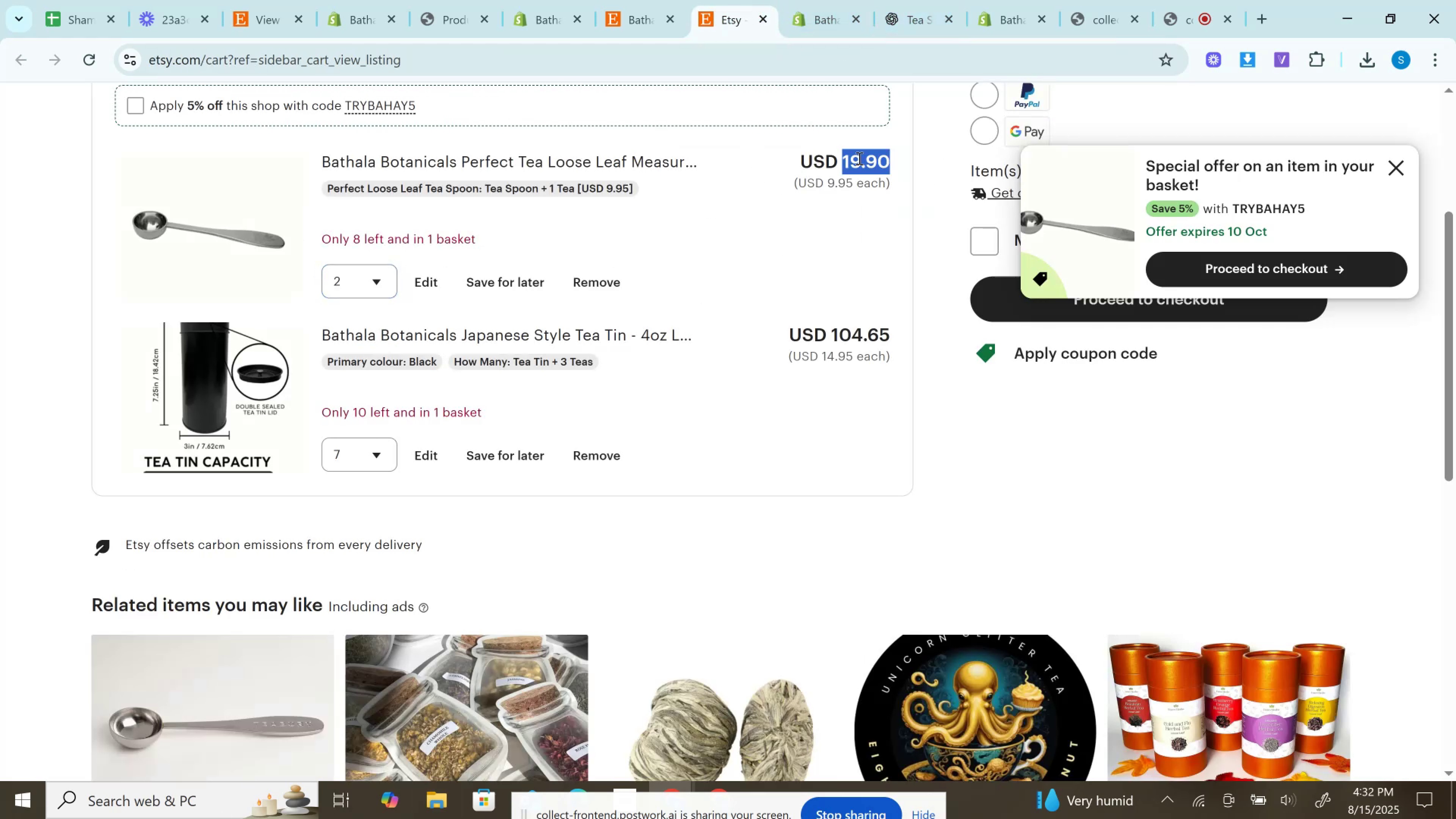 
key(Control+C)
 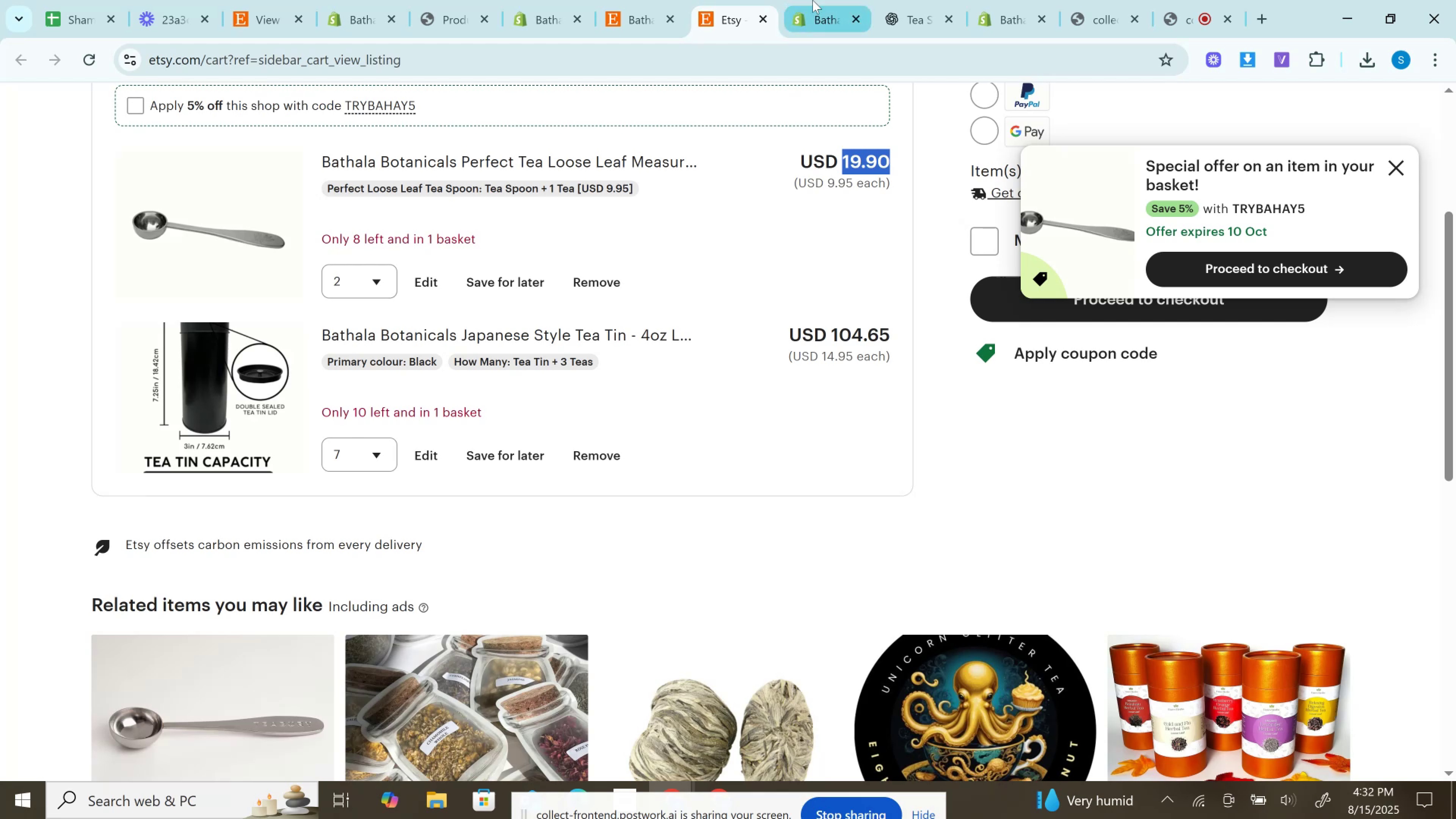 
left_click([817, 0])
 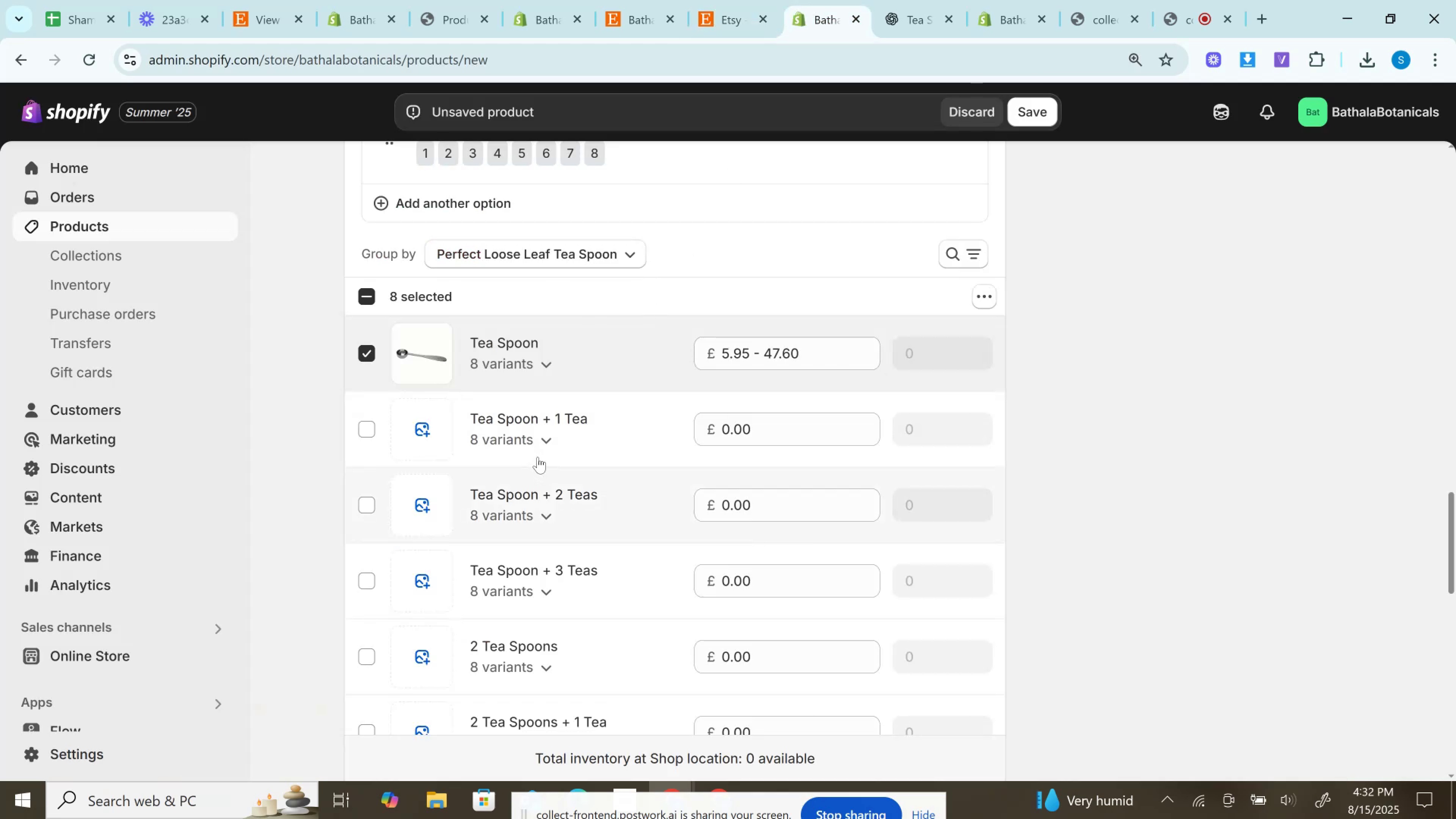 
left_click([550, 450])
 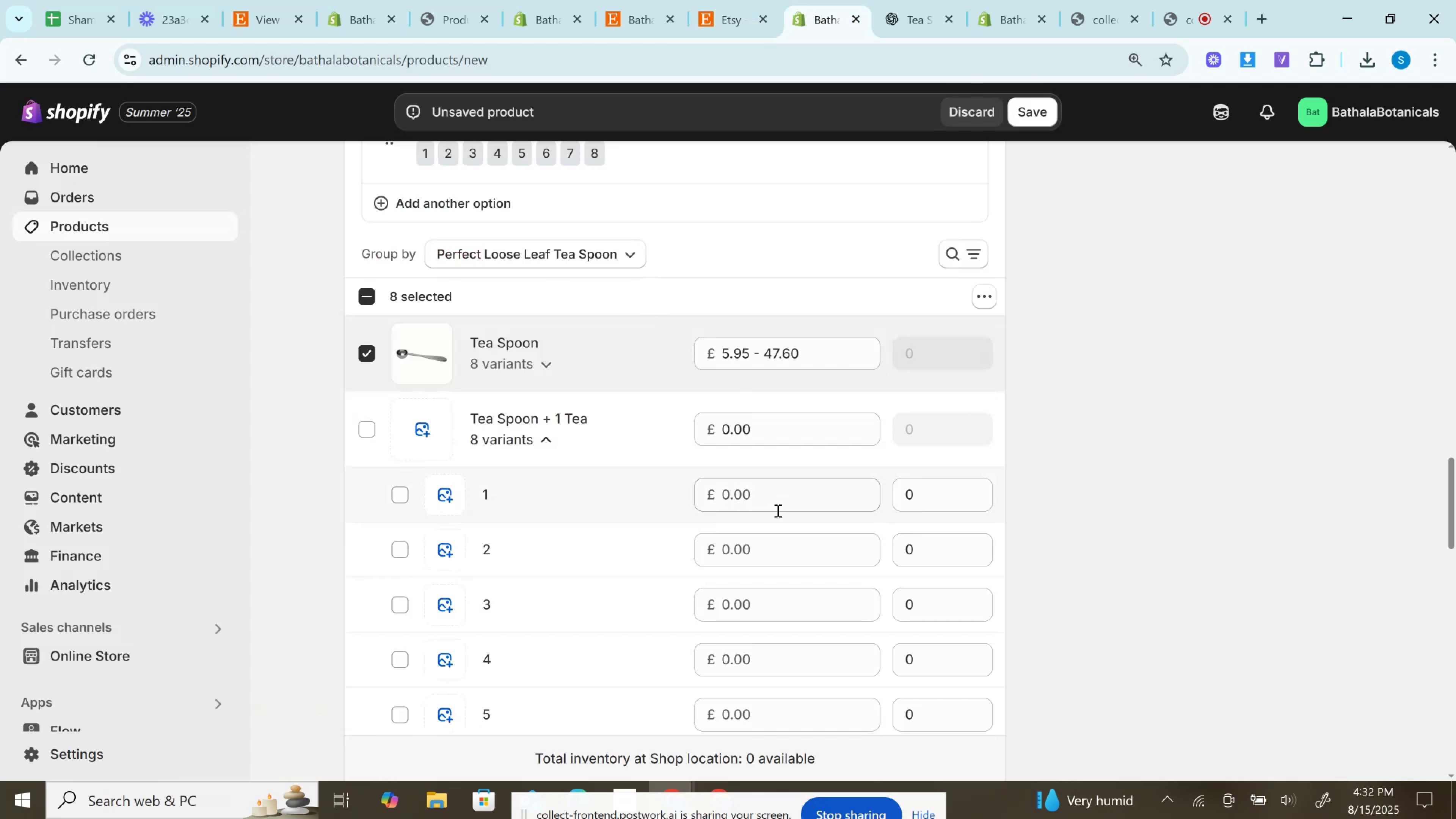 
left_click([773, 541])
 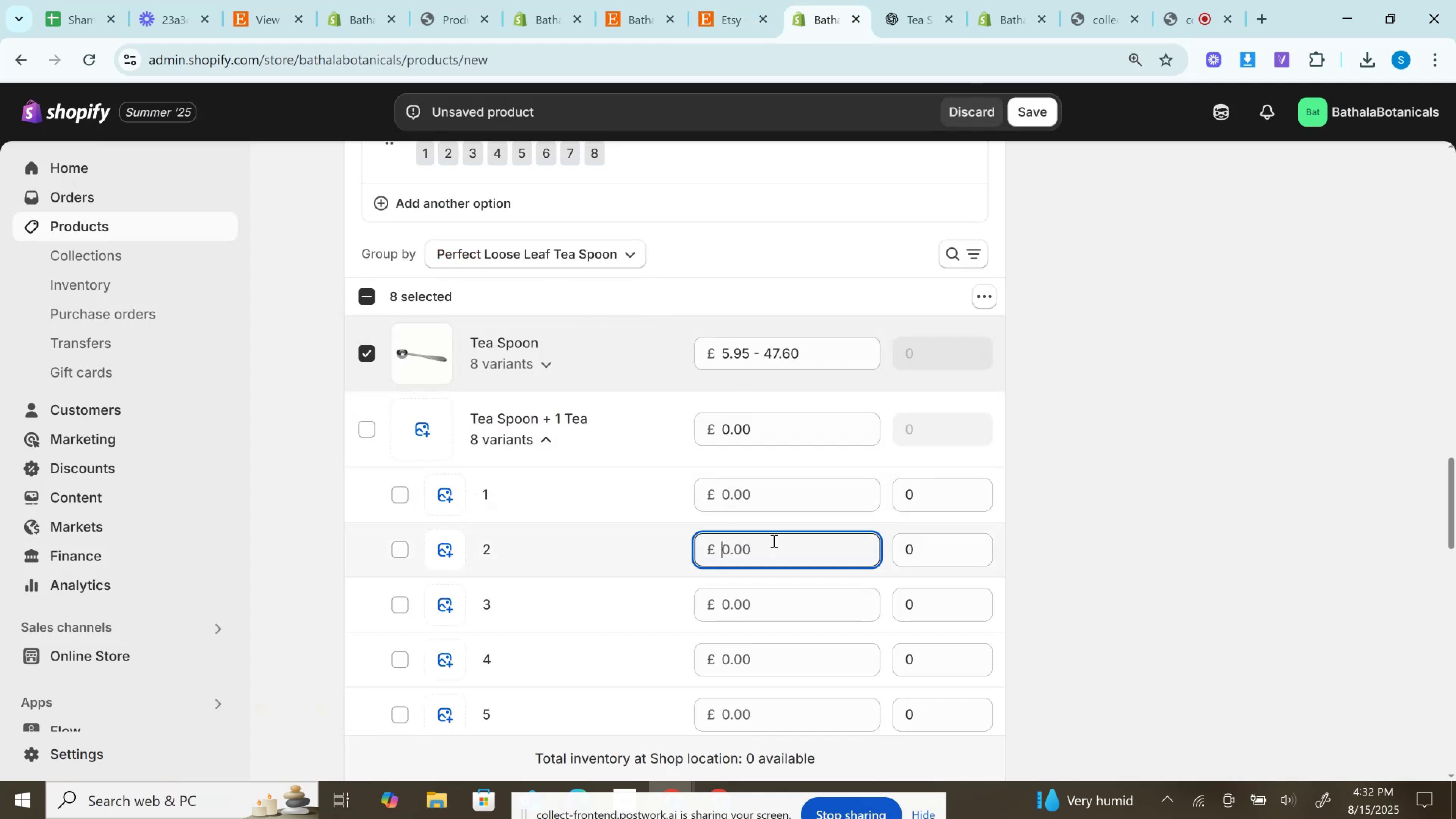 
key(Control+V)
 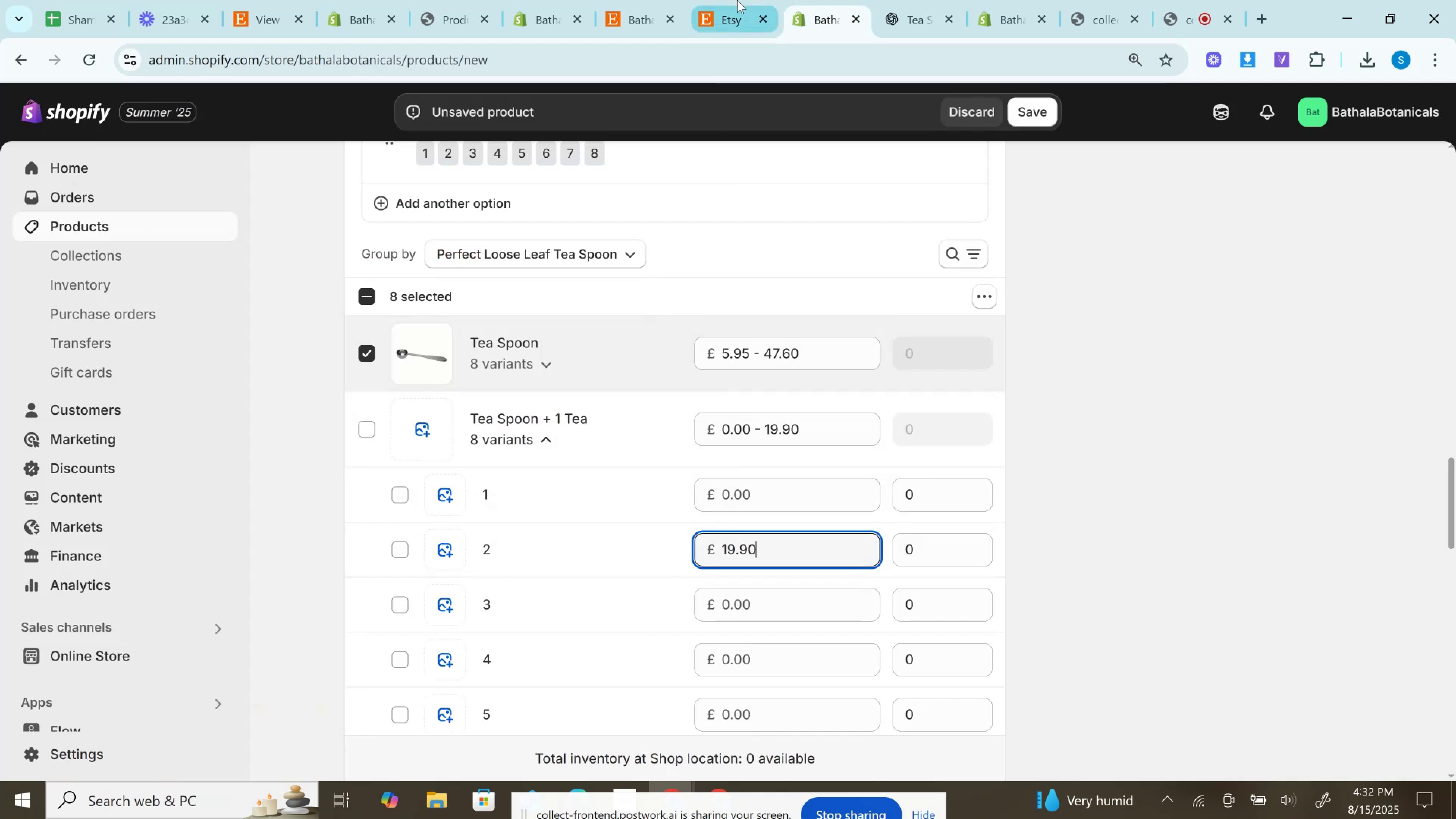 
left_click([737, 0])
 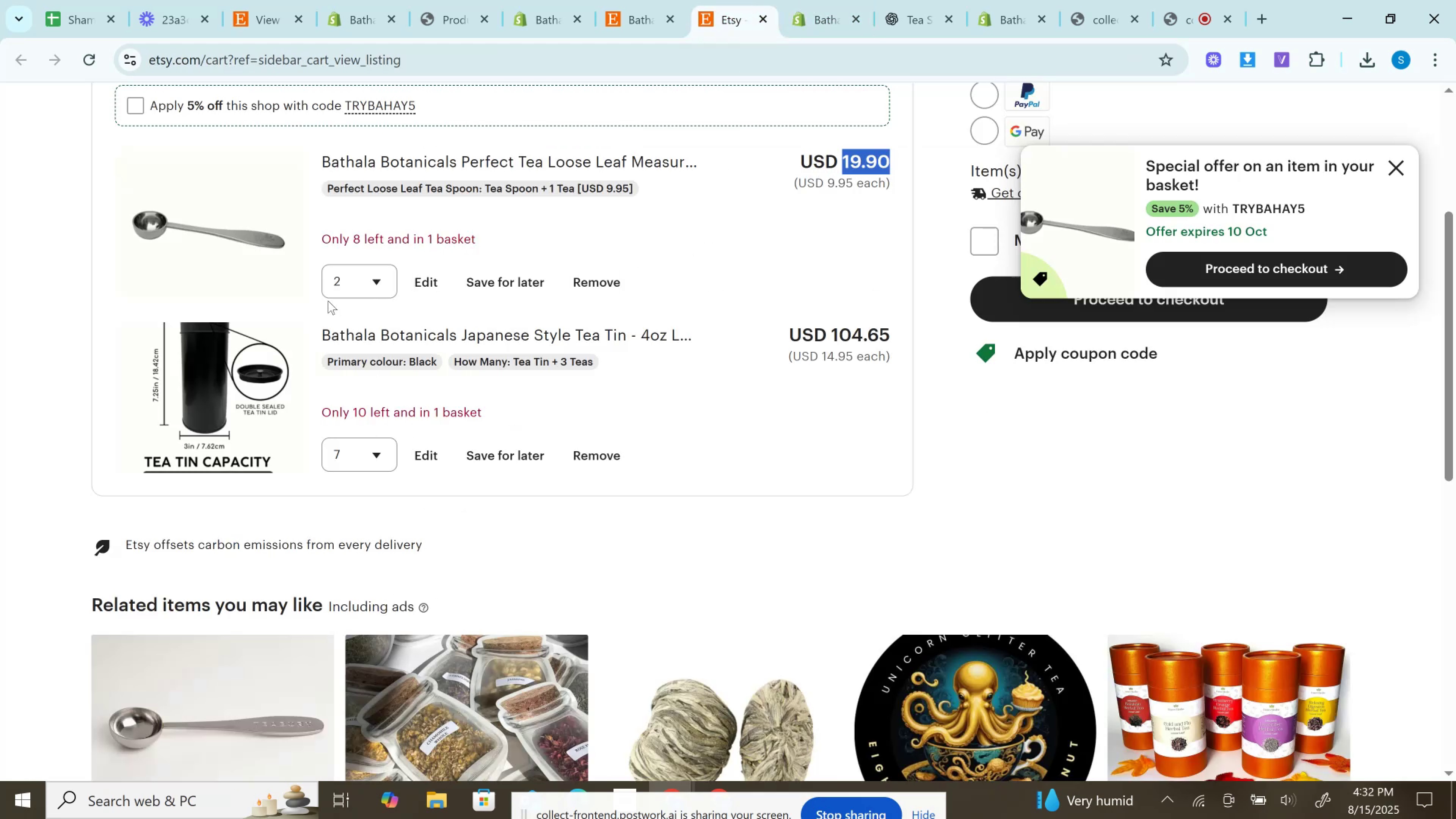 
left_click([348, 281])
 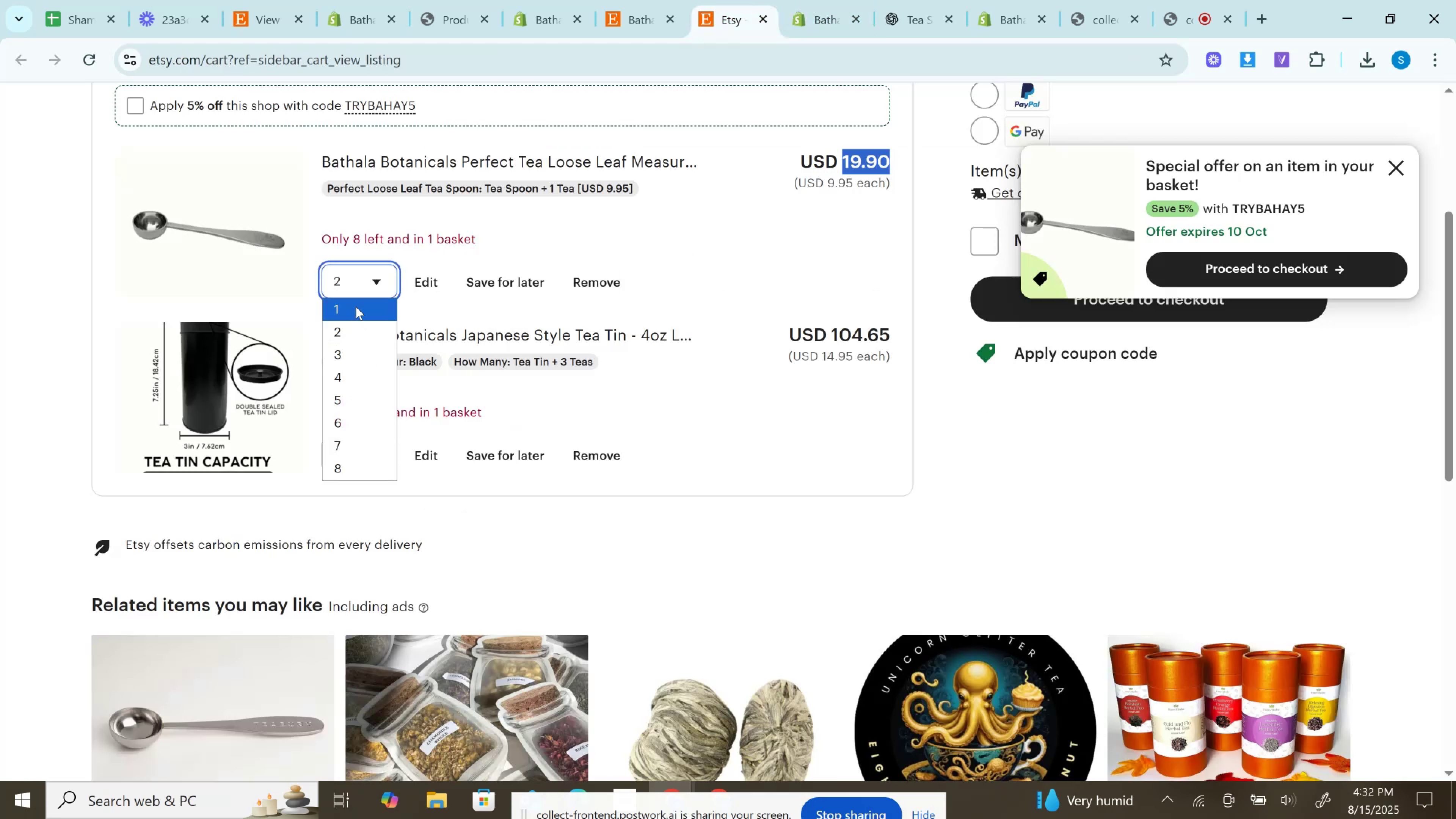 
left_click([356, 306])
 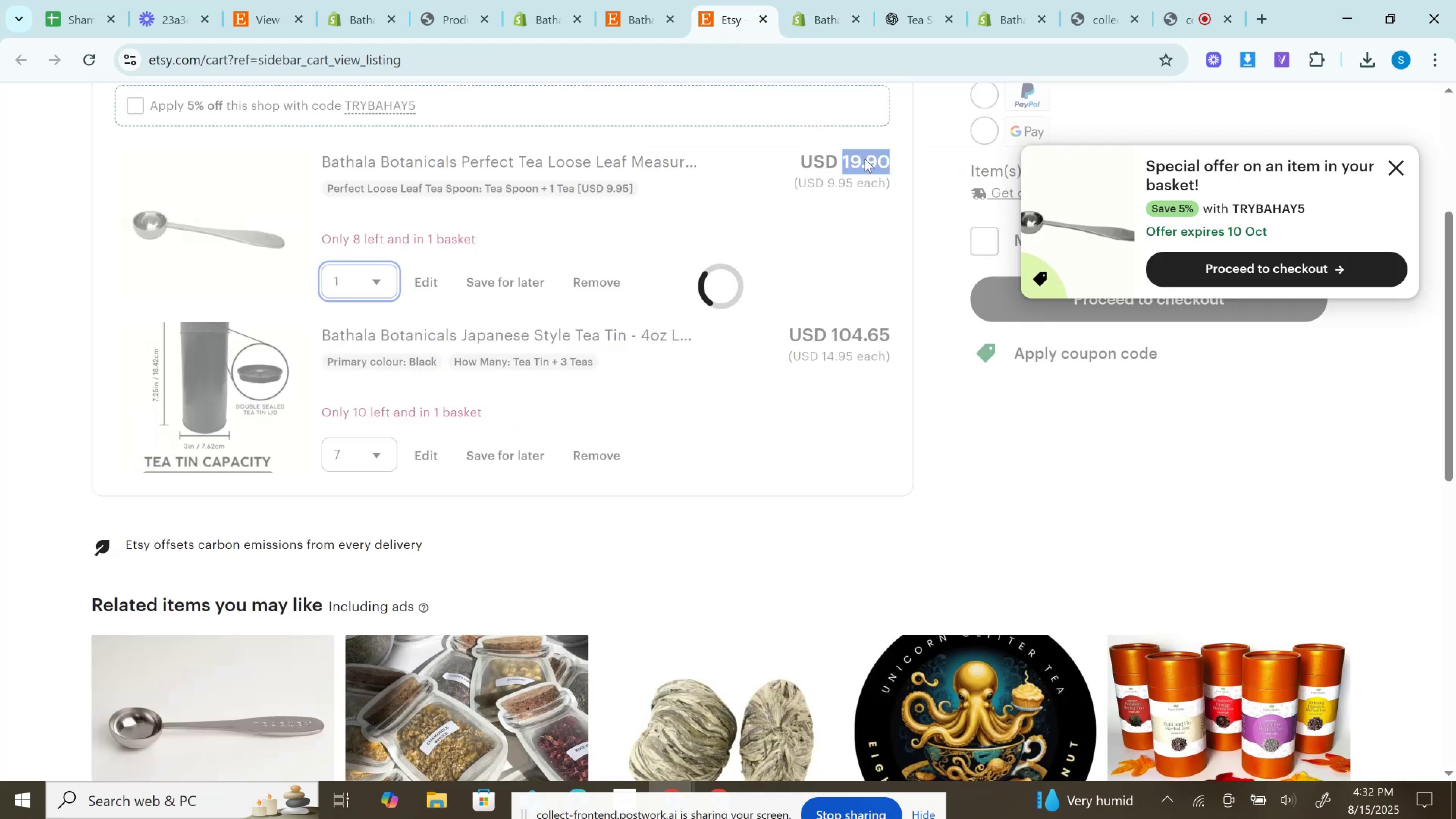 
double_click([865, 159])
 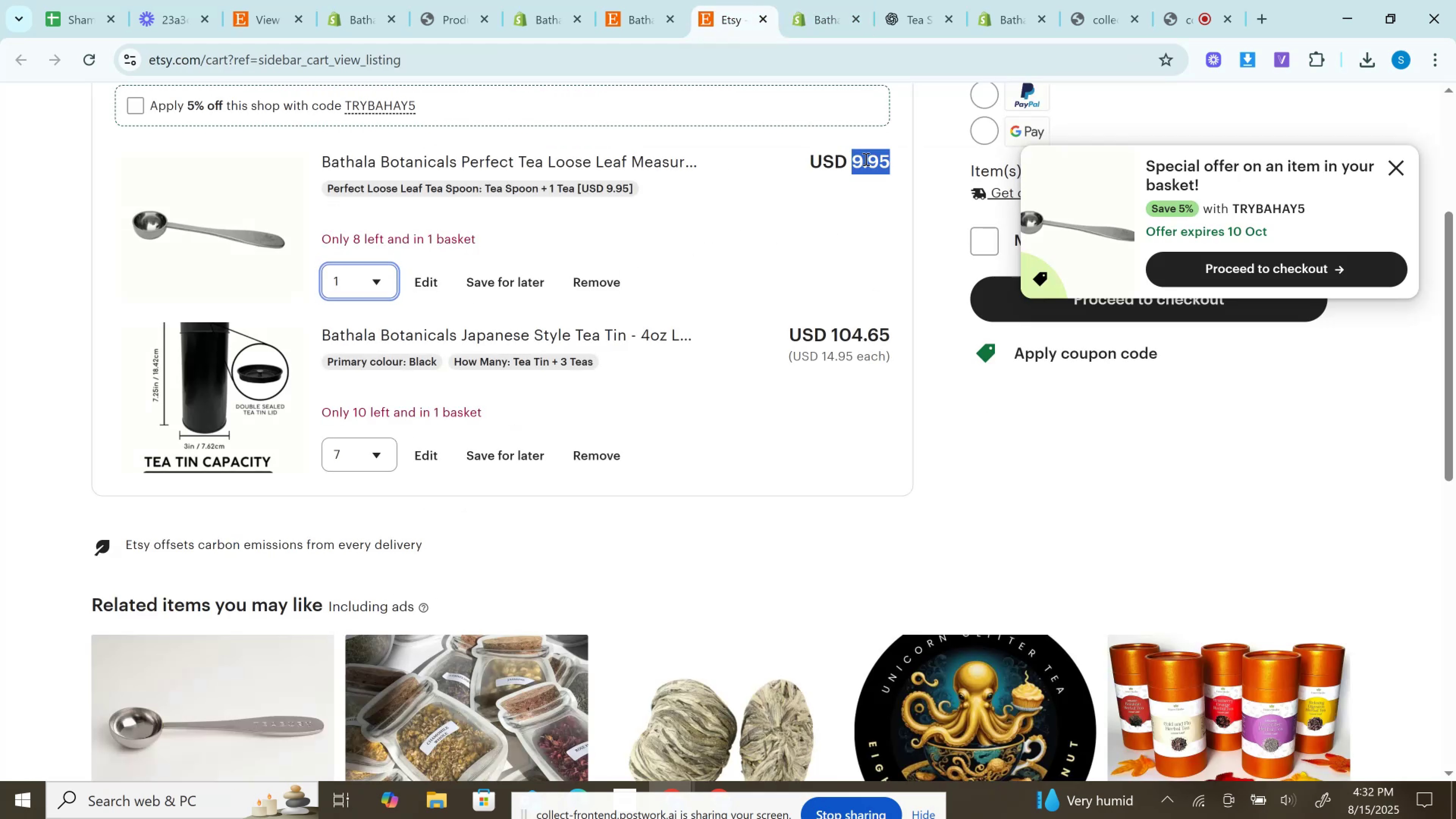 
key(Control+C)
 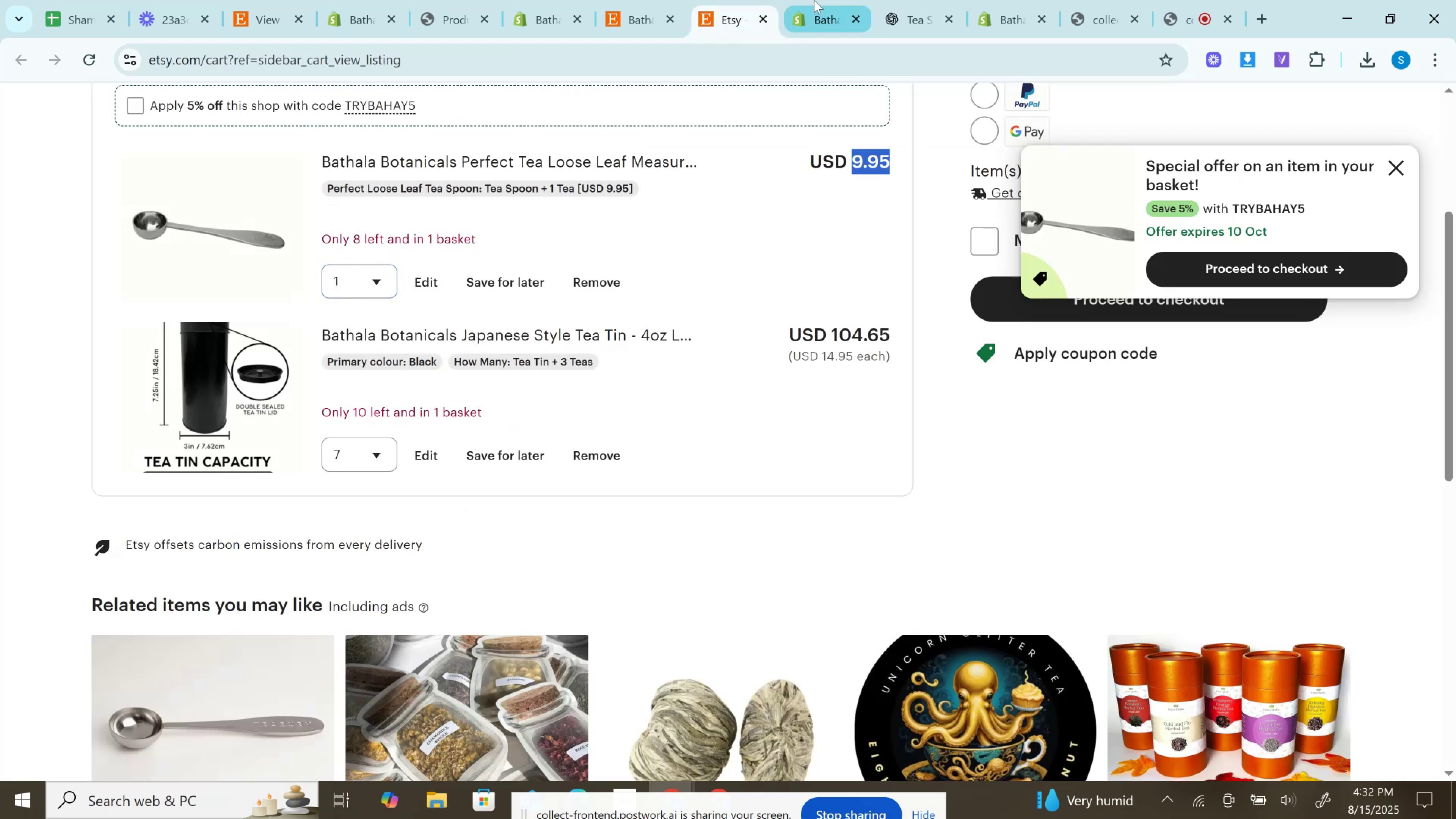 
left_click([814, 0])
 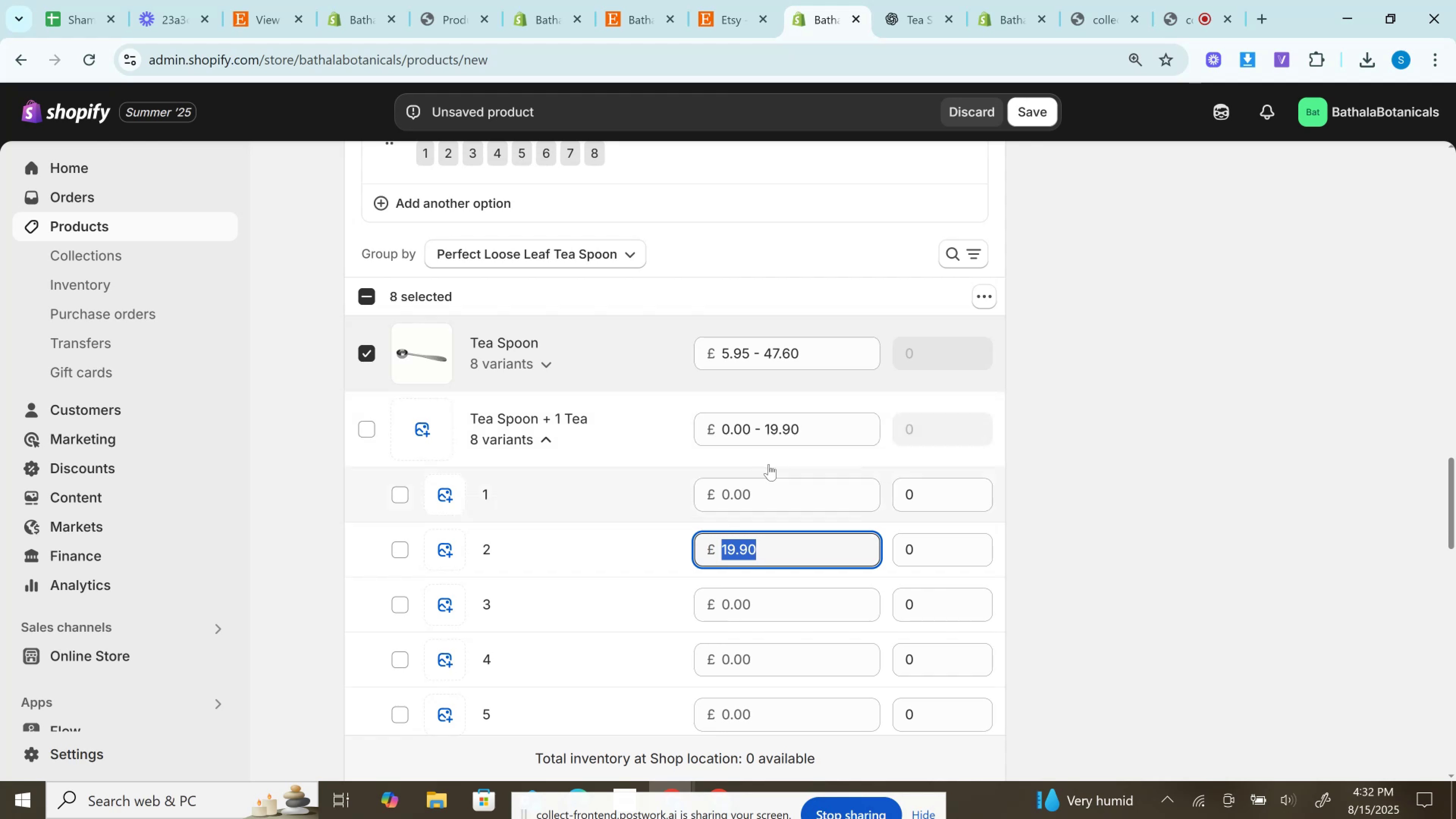 
left_click([772, 495])
 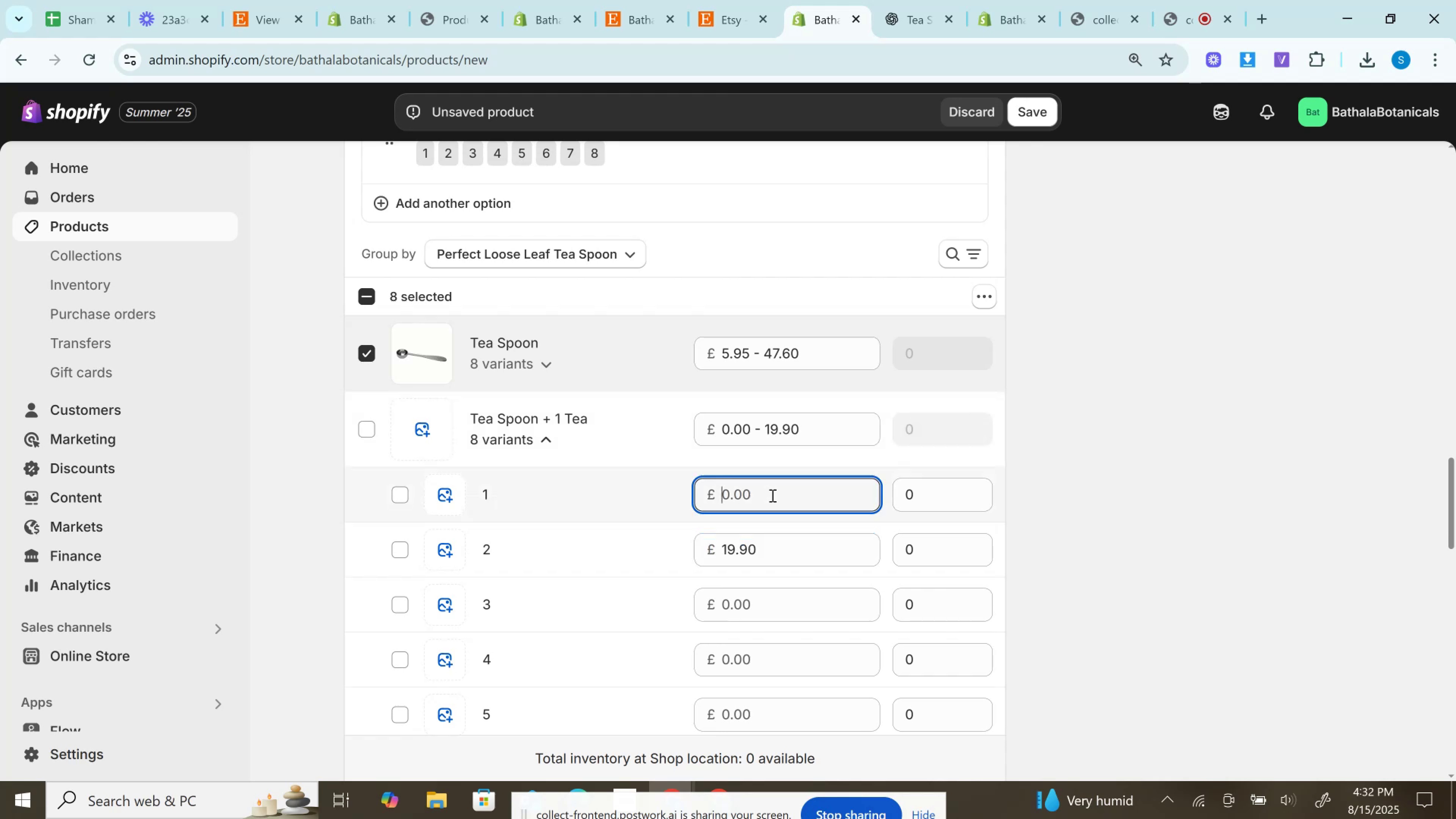 
key(Control+V)
 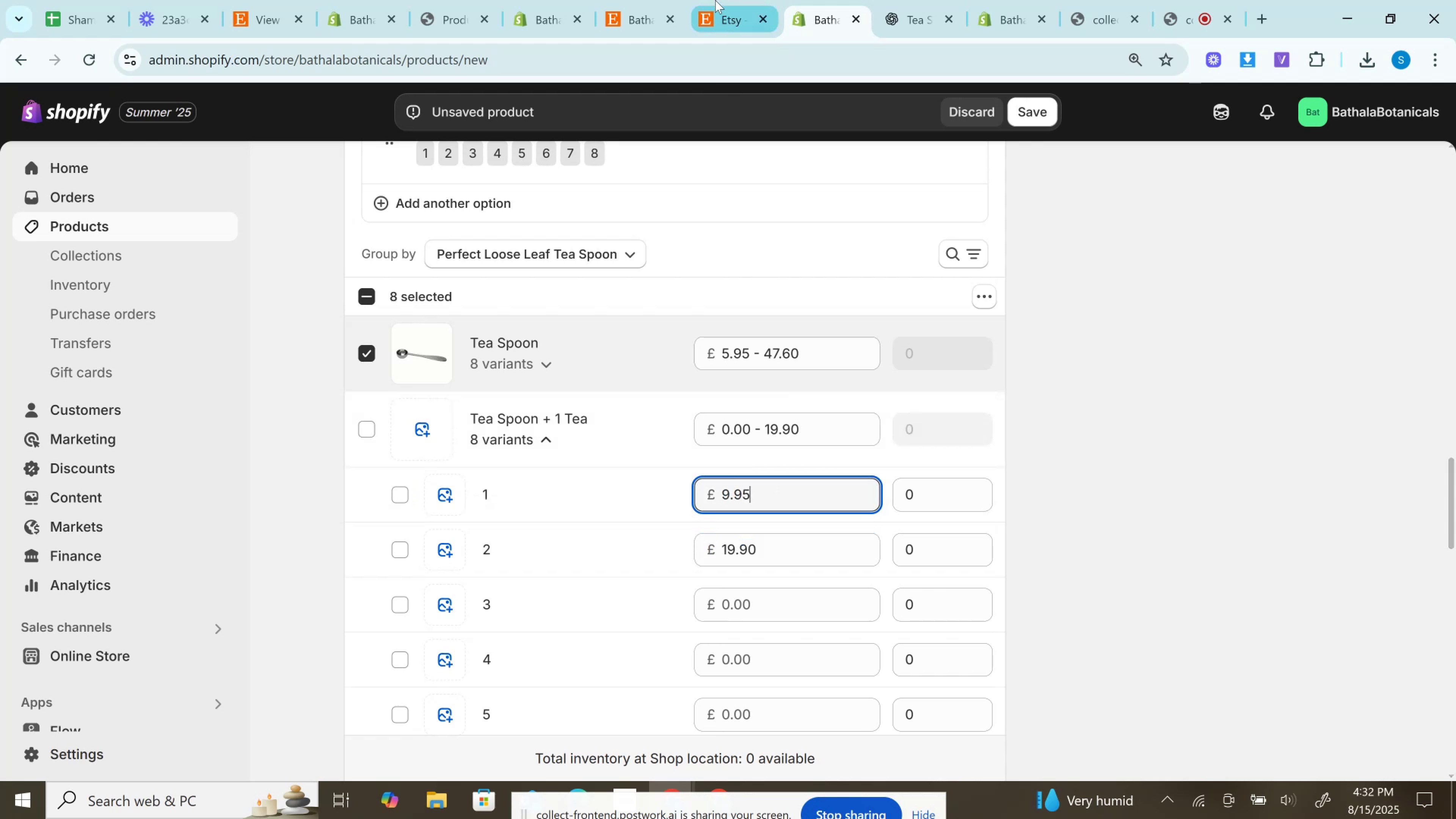 
left_click([715, 0])
 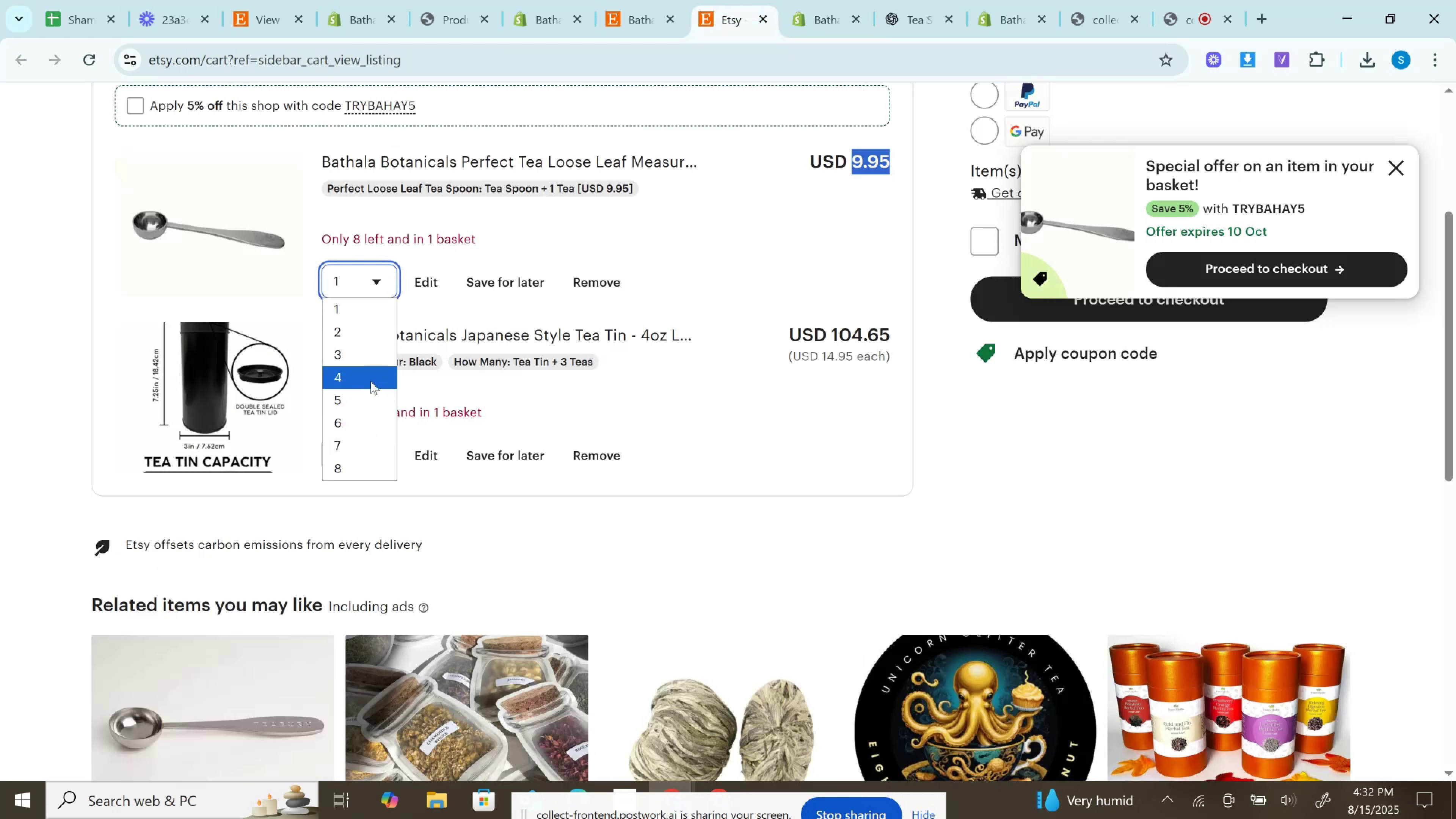 
left_click([358, 350])
 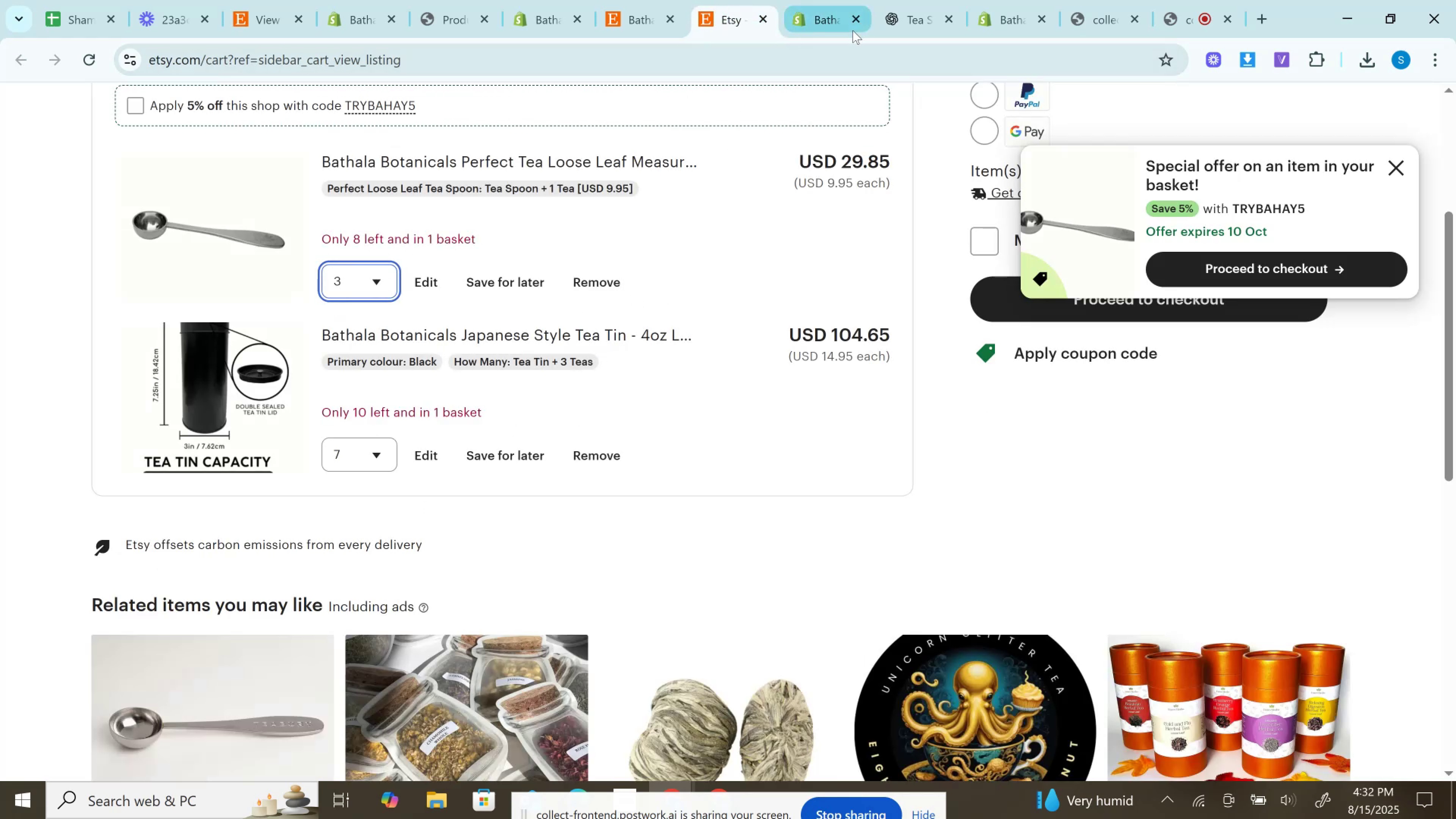 
wait(5.7)
 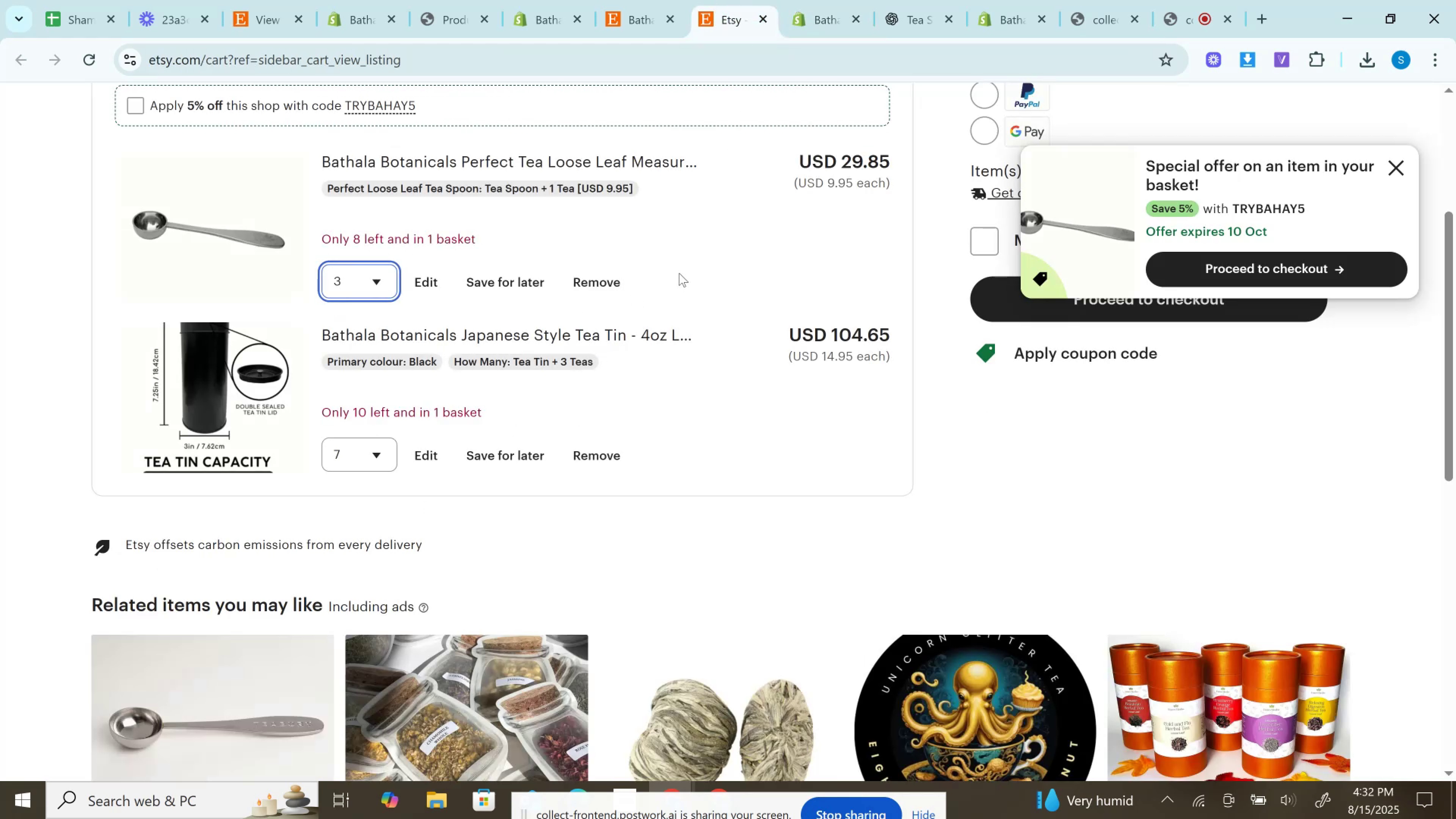 
double_click([857, 157])
 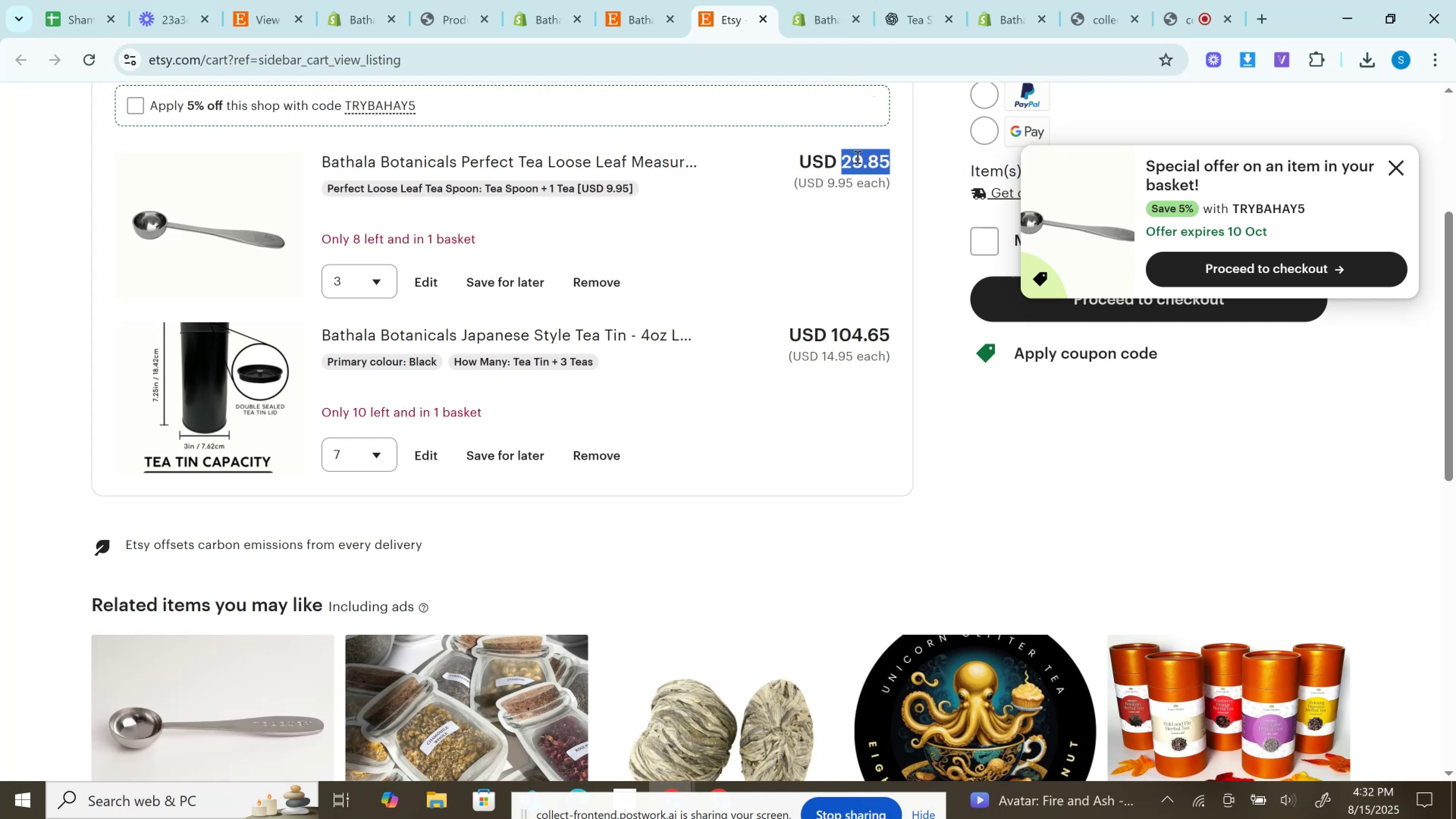 
key(Control+C)
 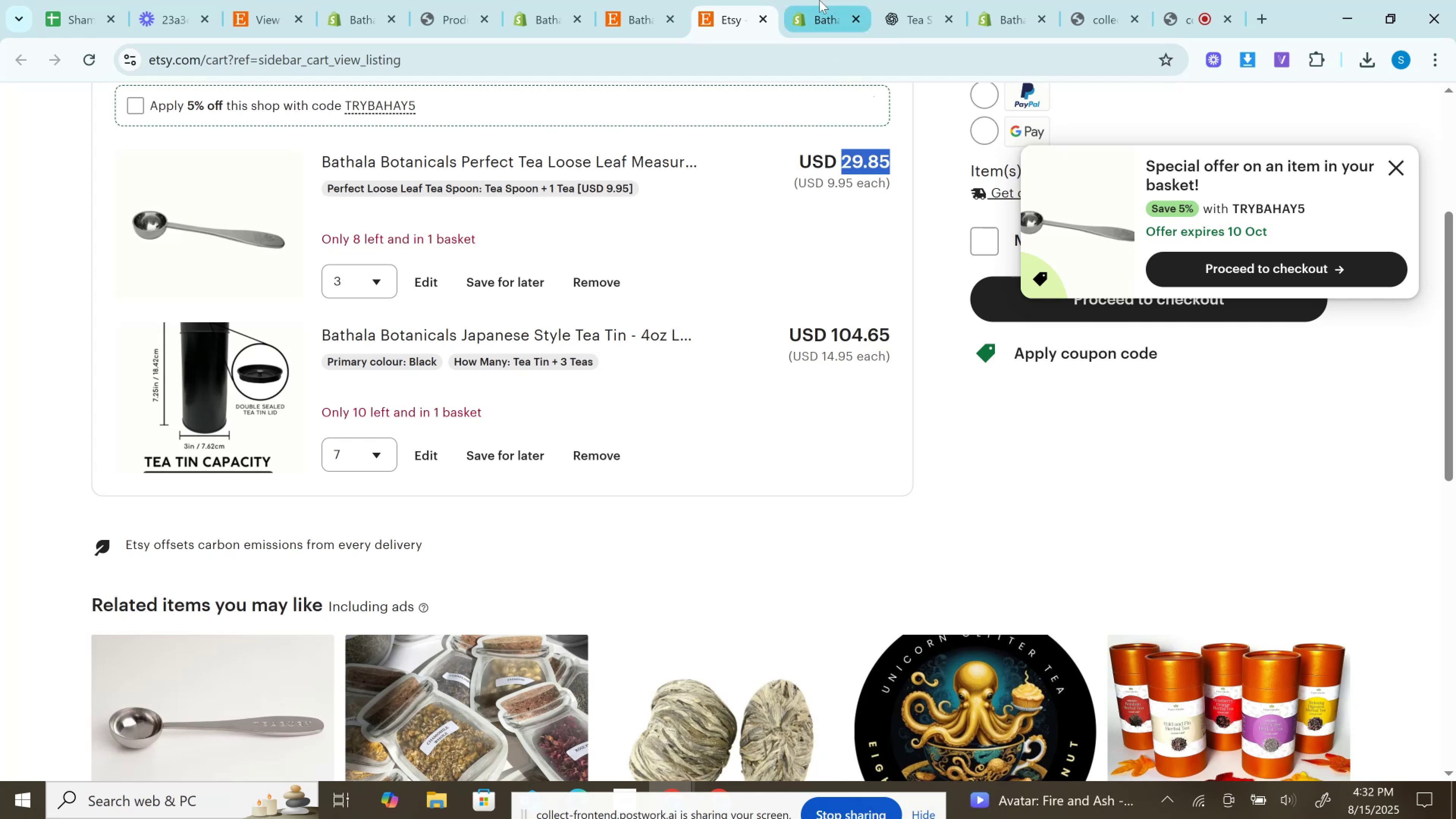 
left_click([819, 0])
 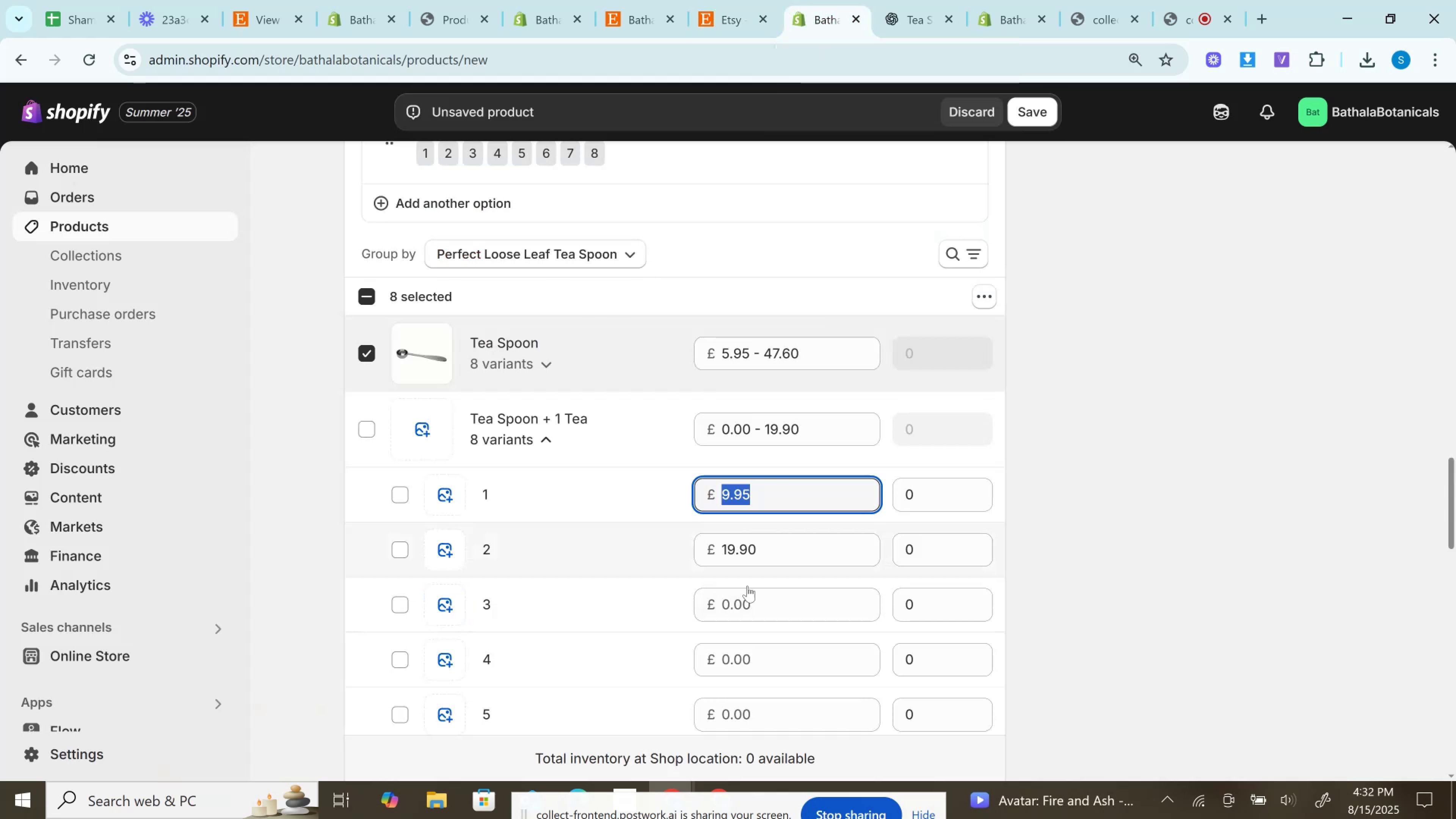 
left_click([753, 606])
 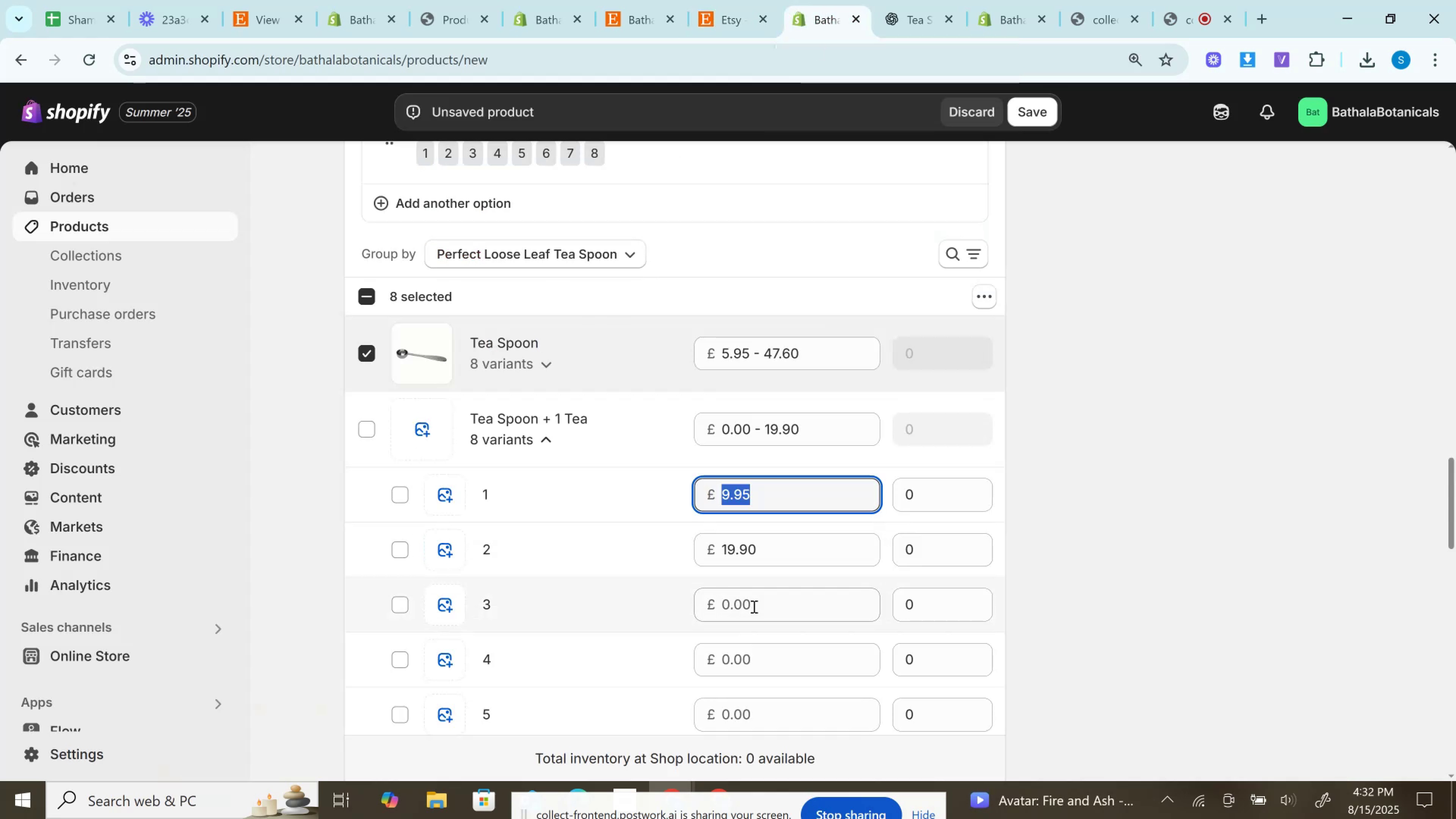 
key(Control+V)
 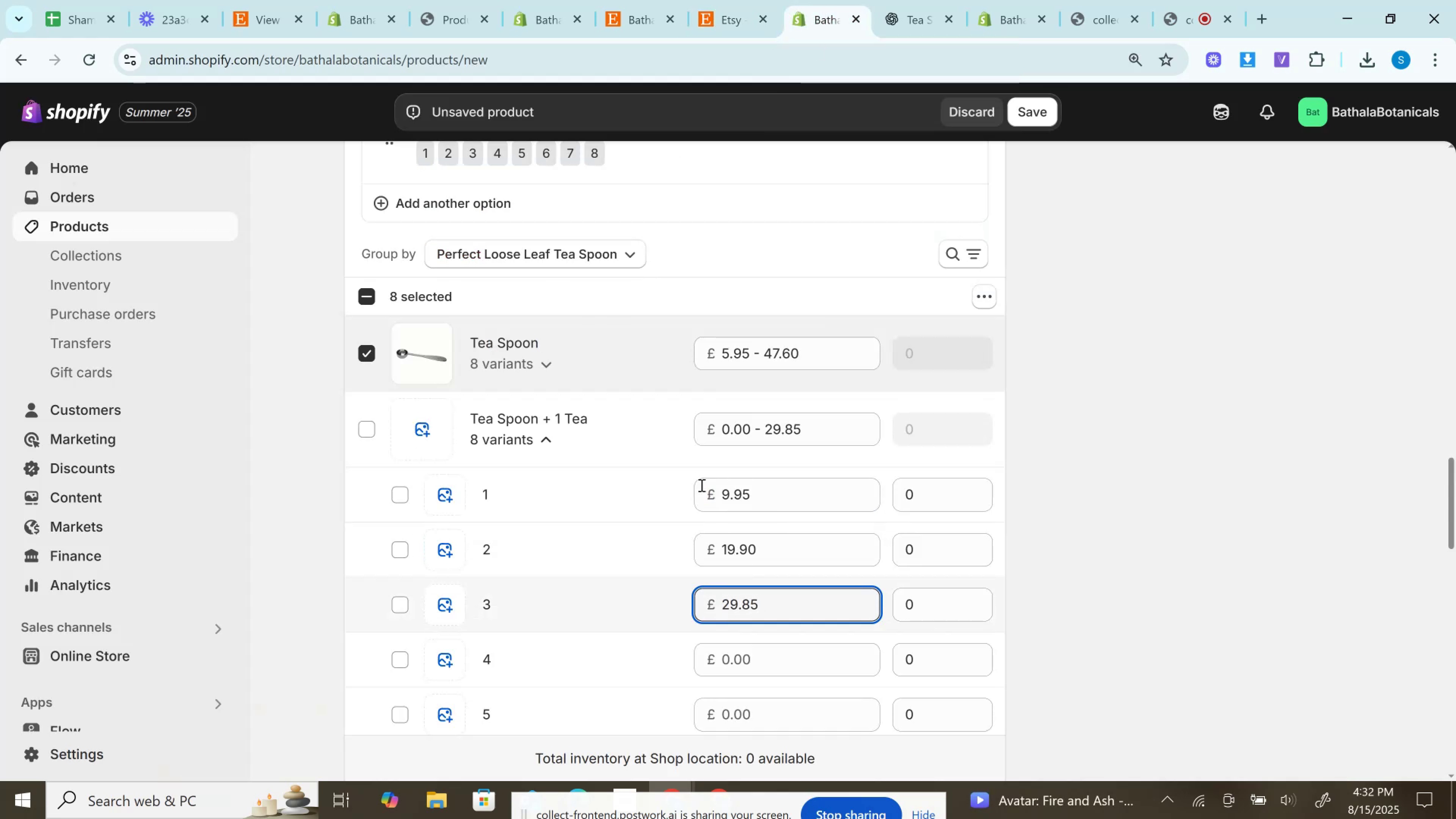 
wait(5.64)
 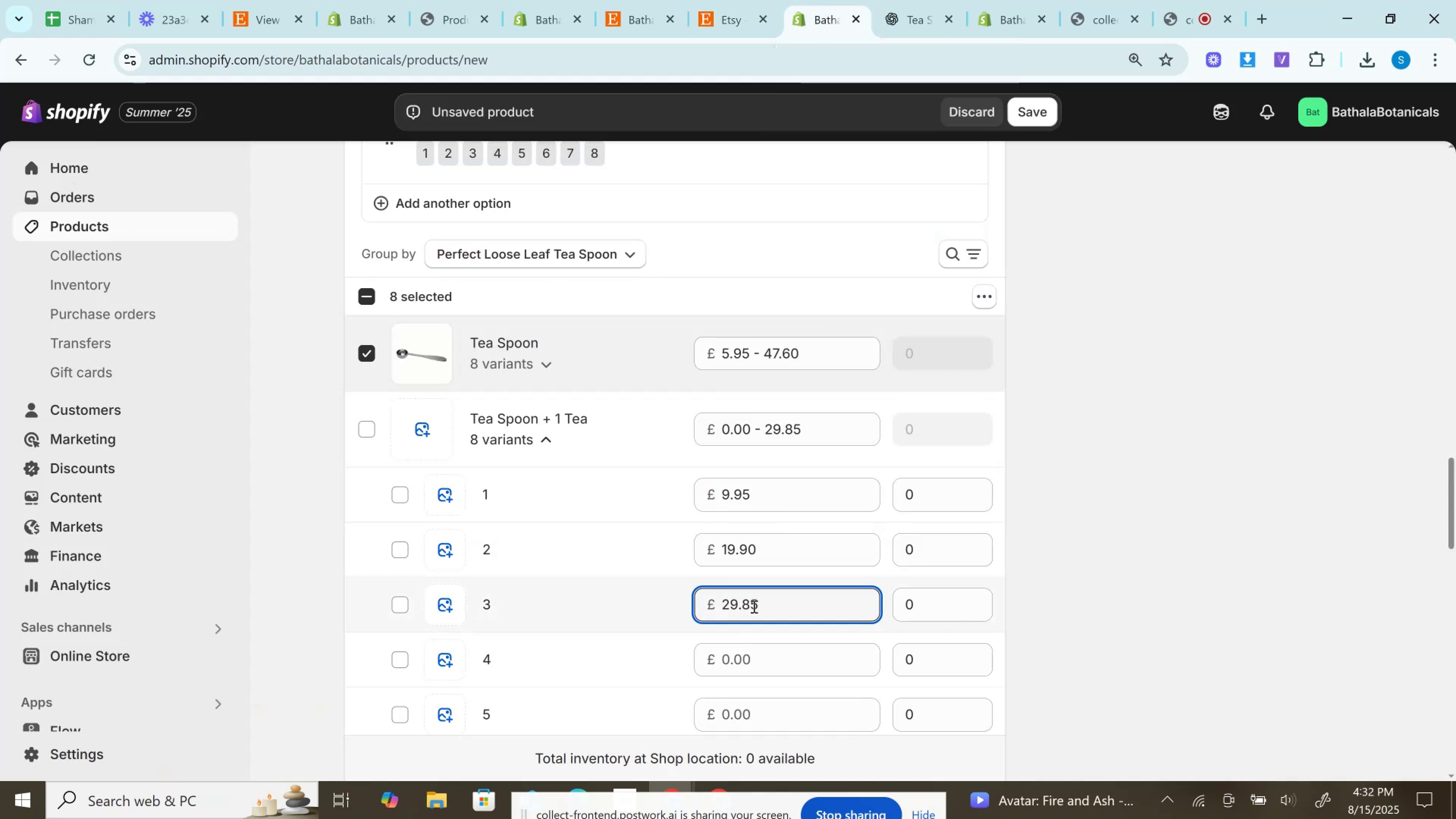 
left_click([720, 0])
 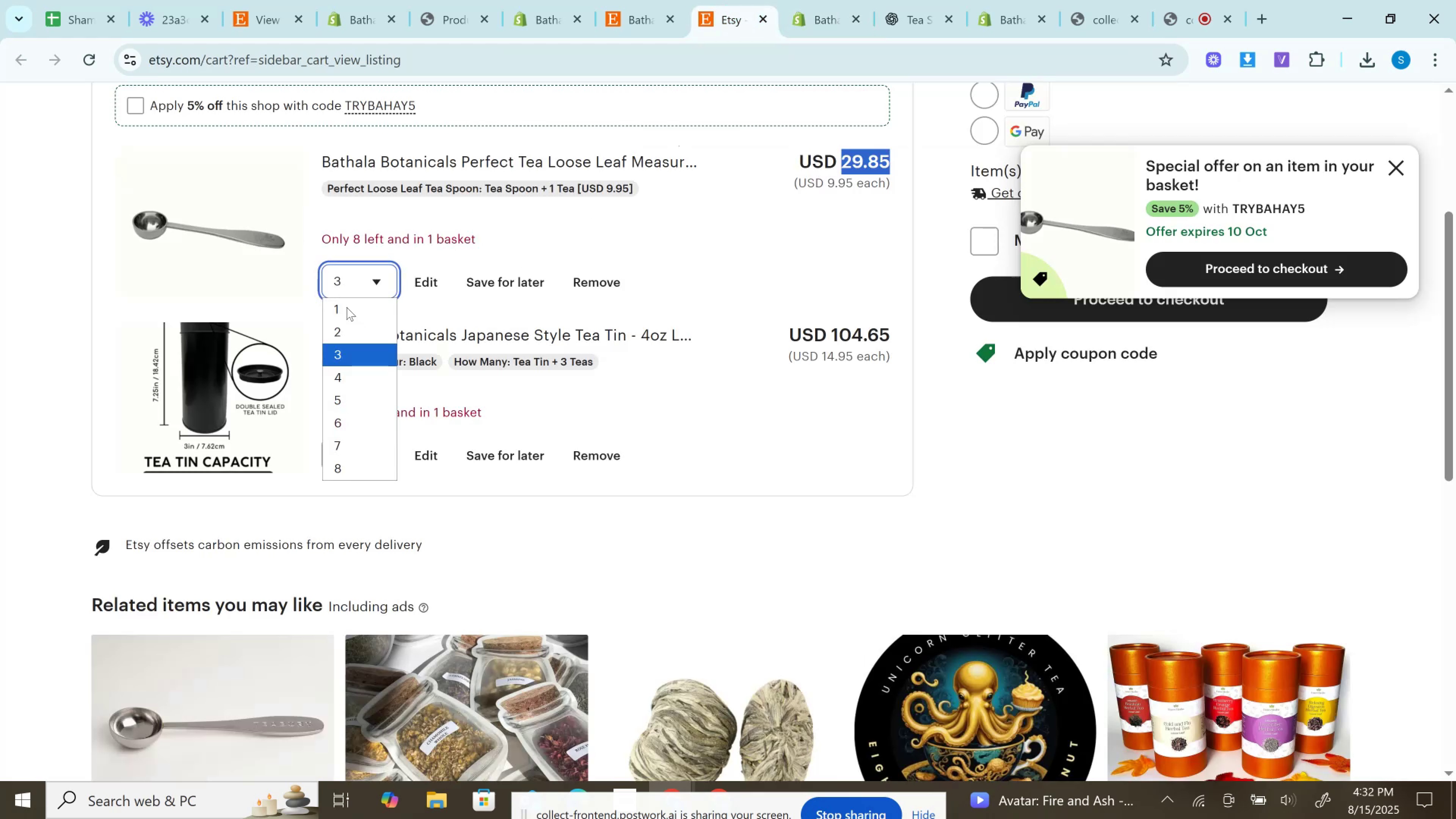 
left_click([358, 382])
 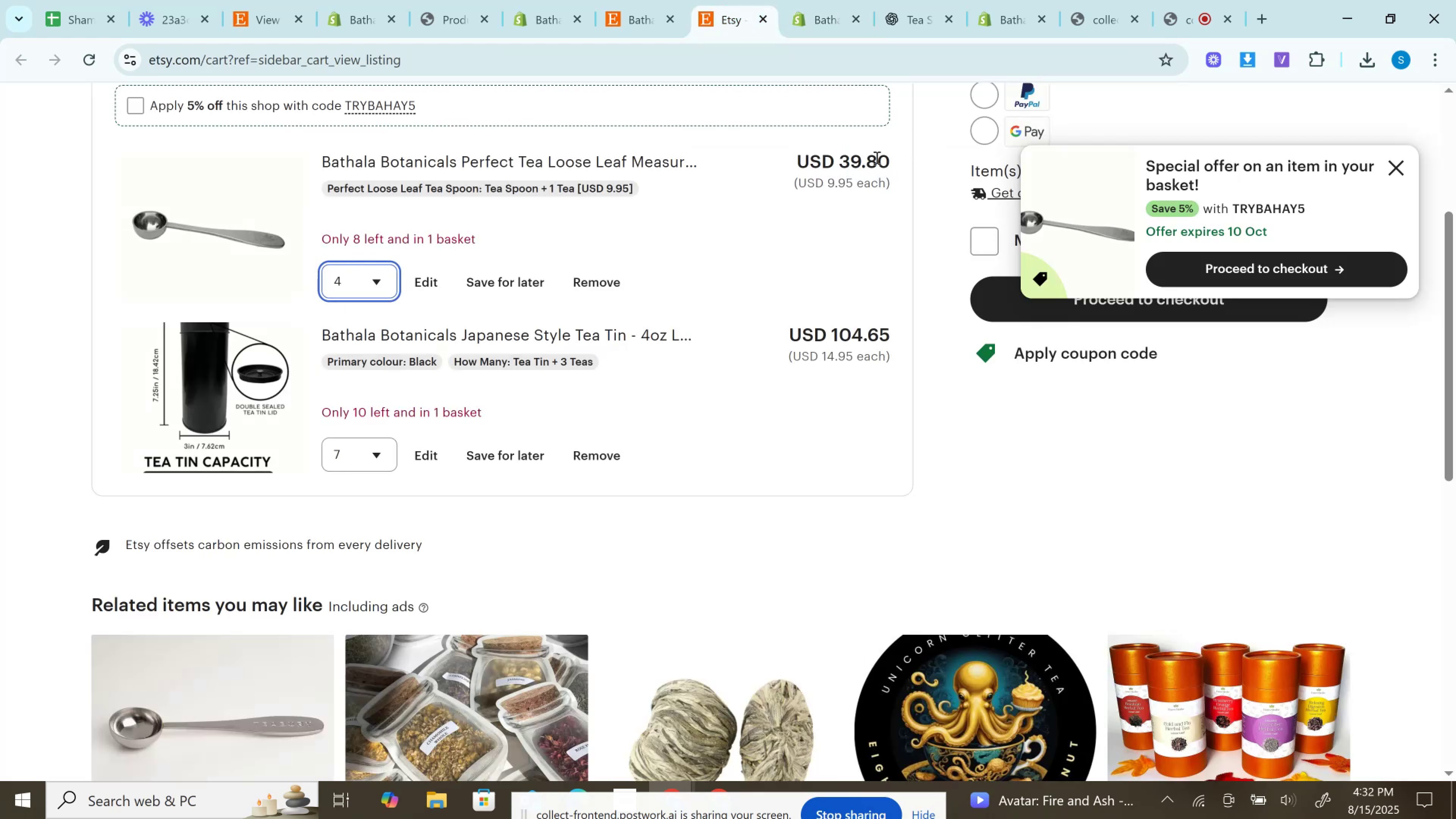 
left_click([847, 165])
 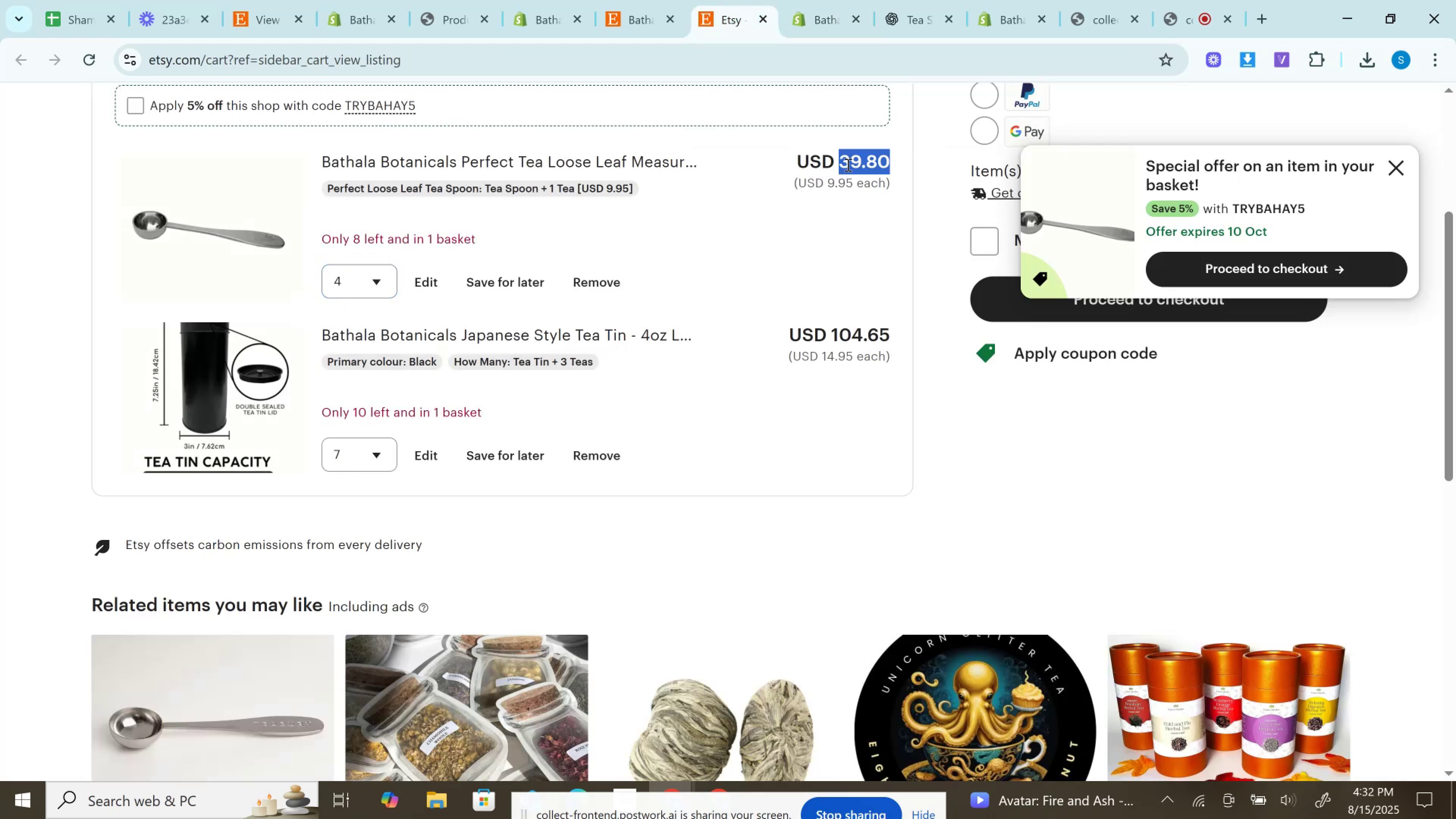 
double_click([847, 165])
 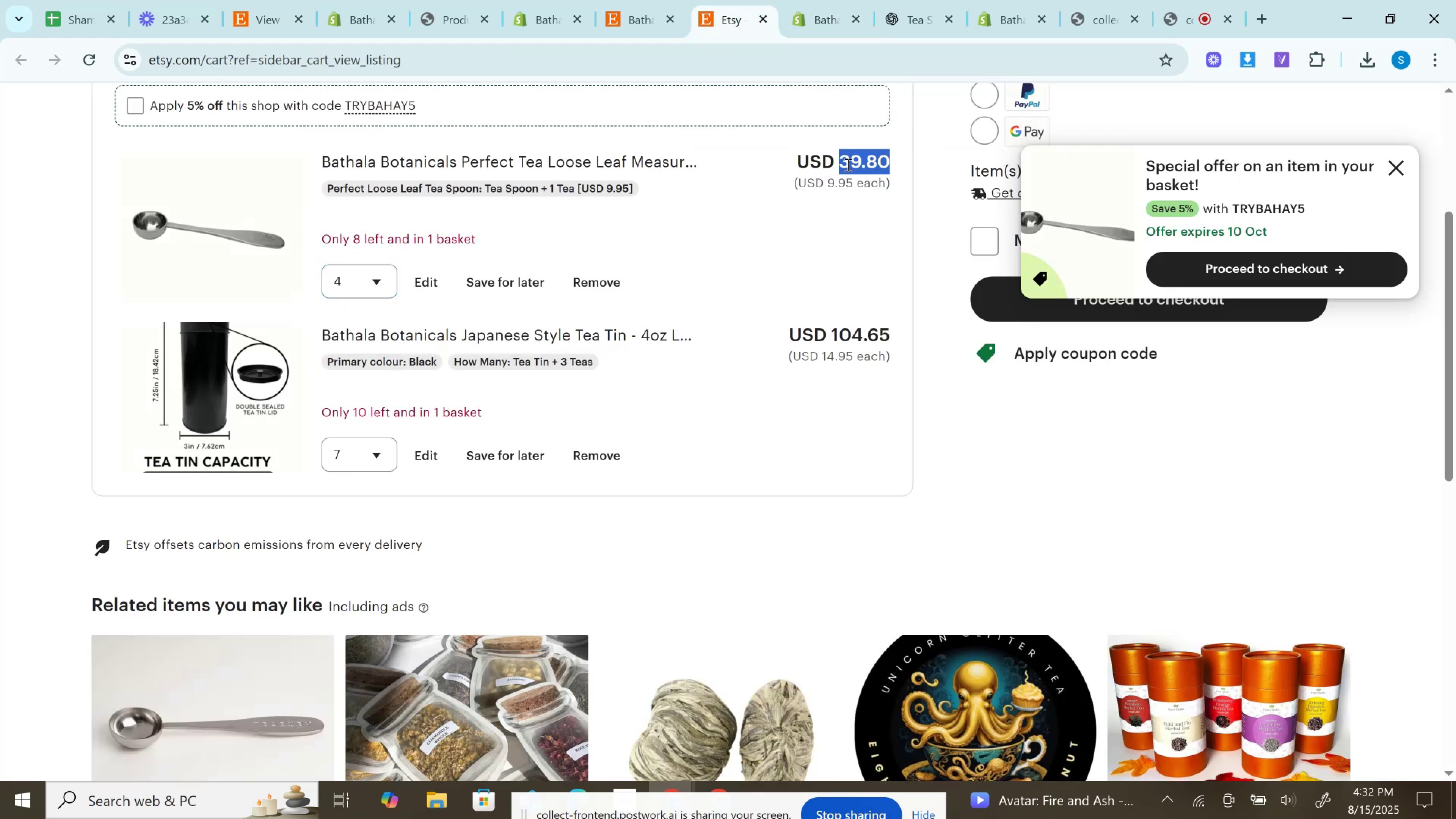 
key(Control+C)
 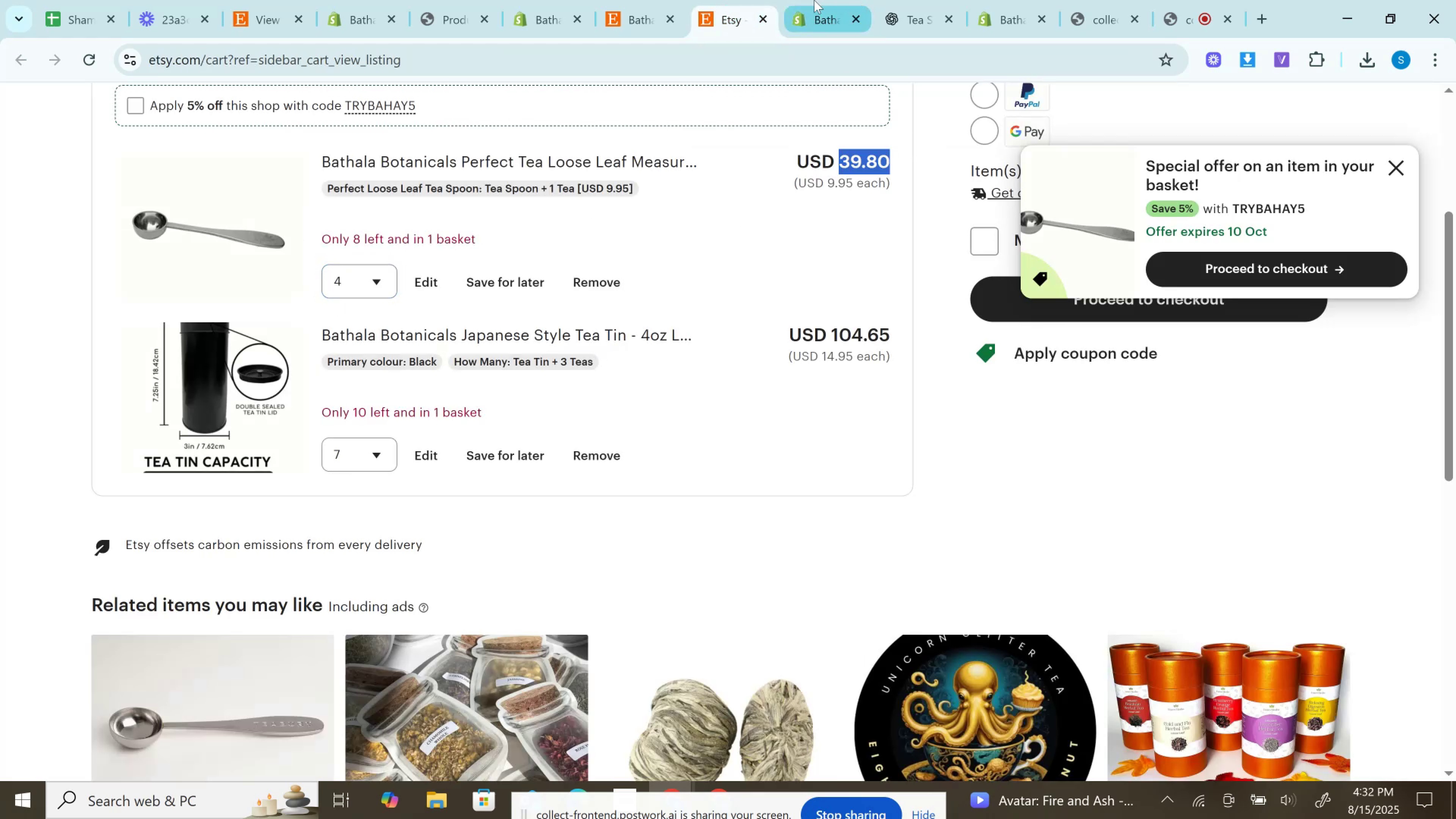 
left_click([813, 0])
 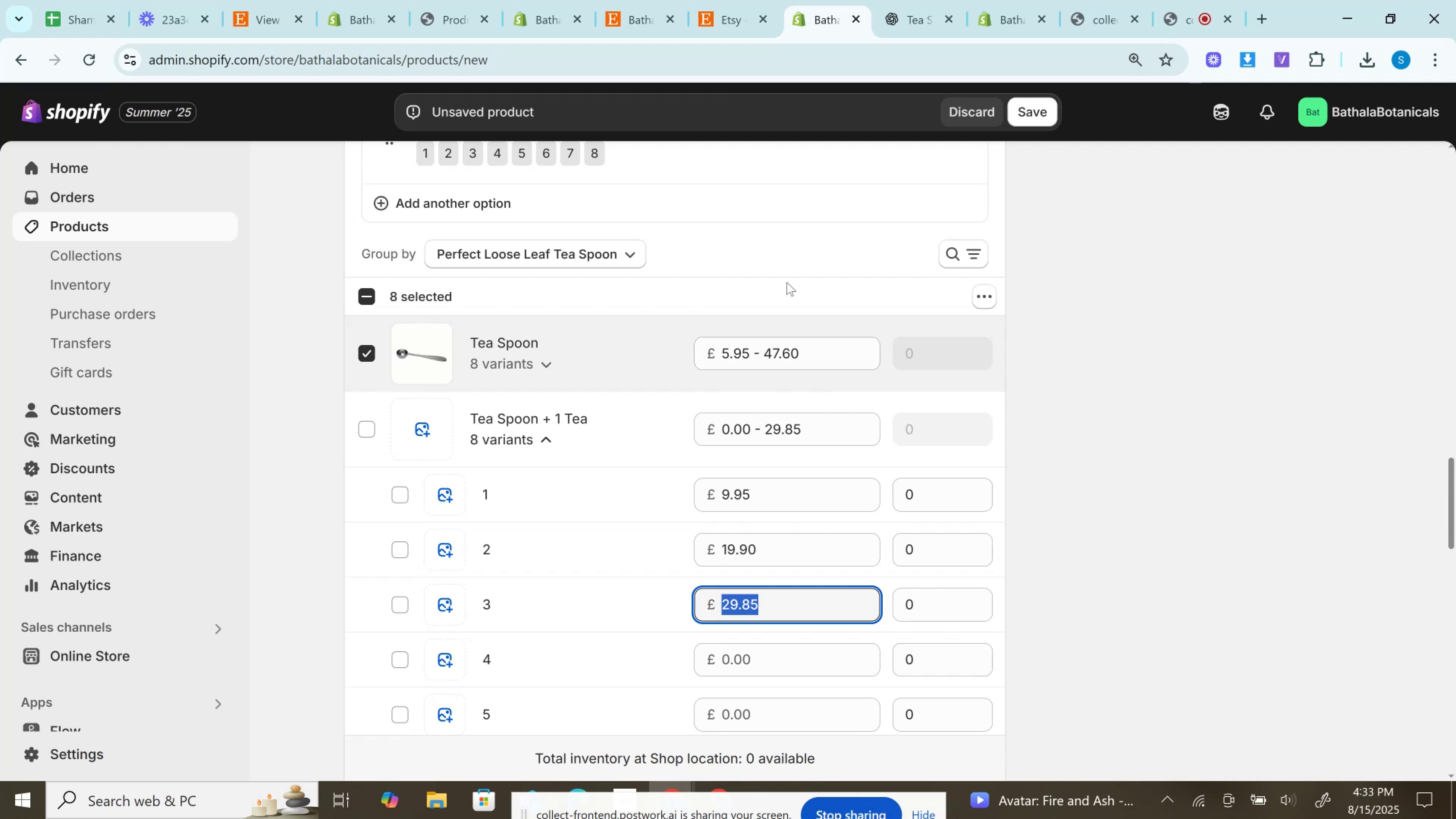 
wait(6.56)
 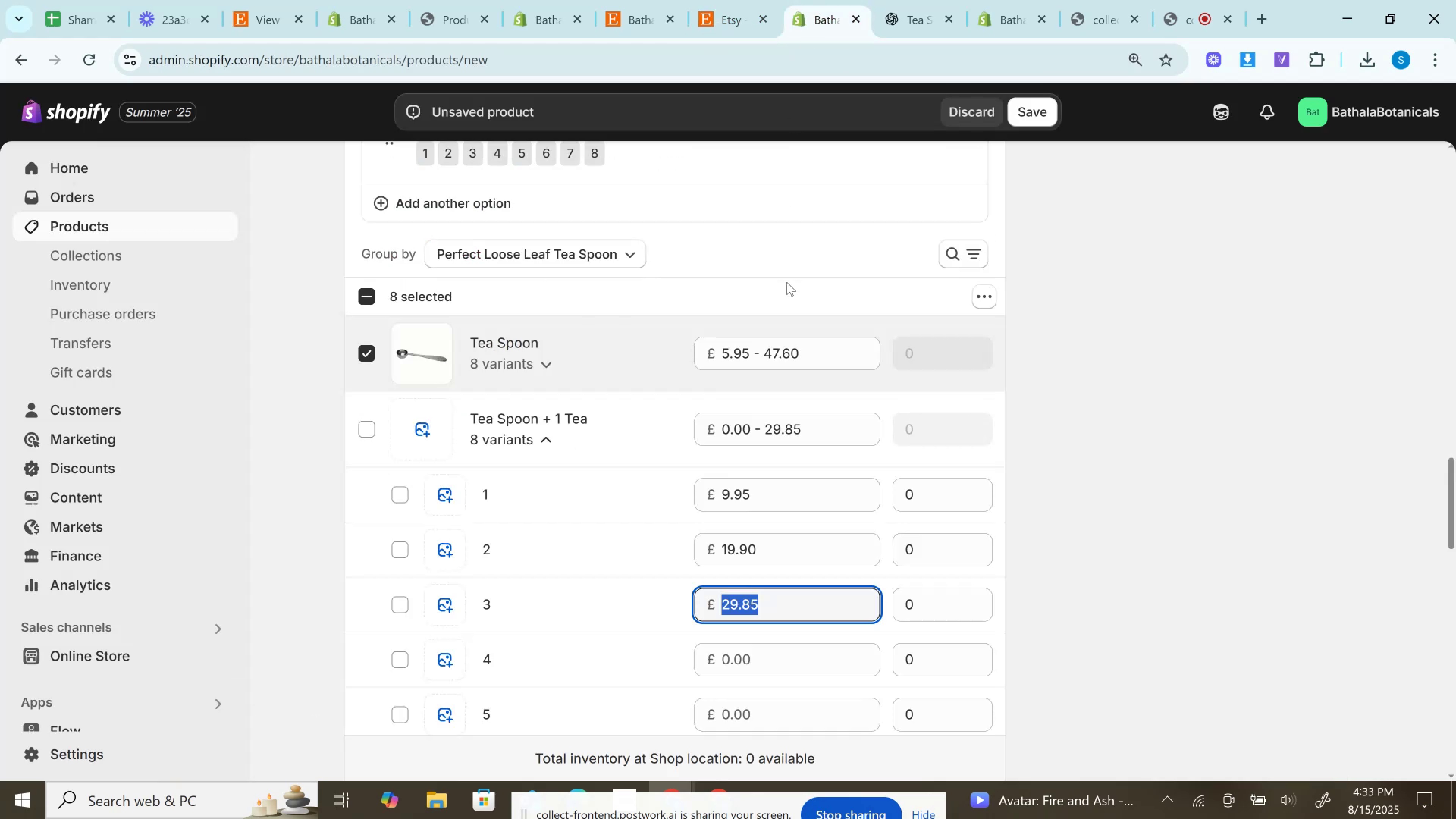 
left_click([752, 657])
 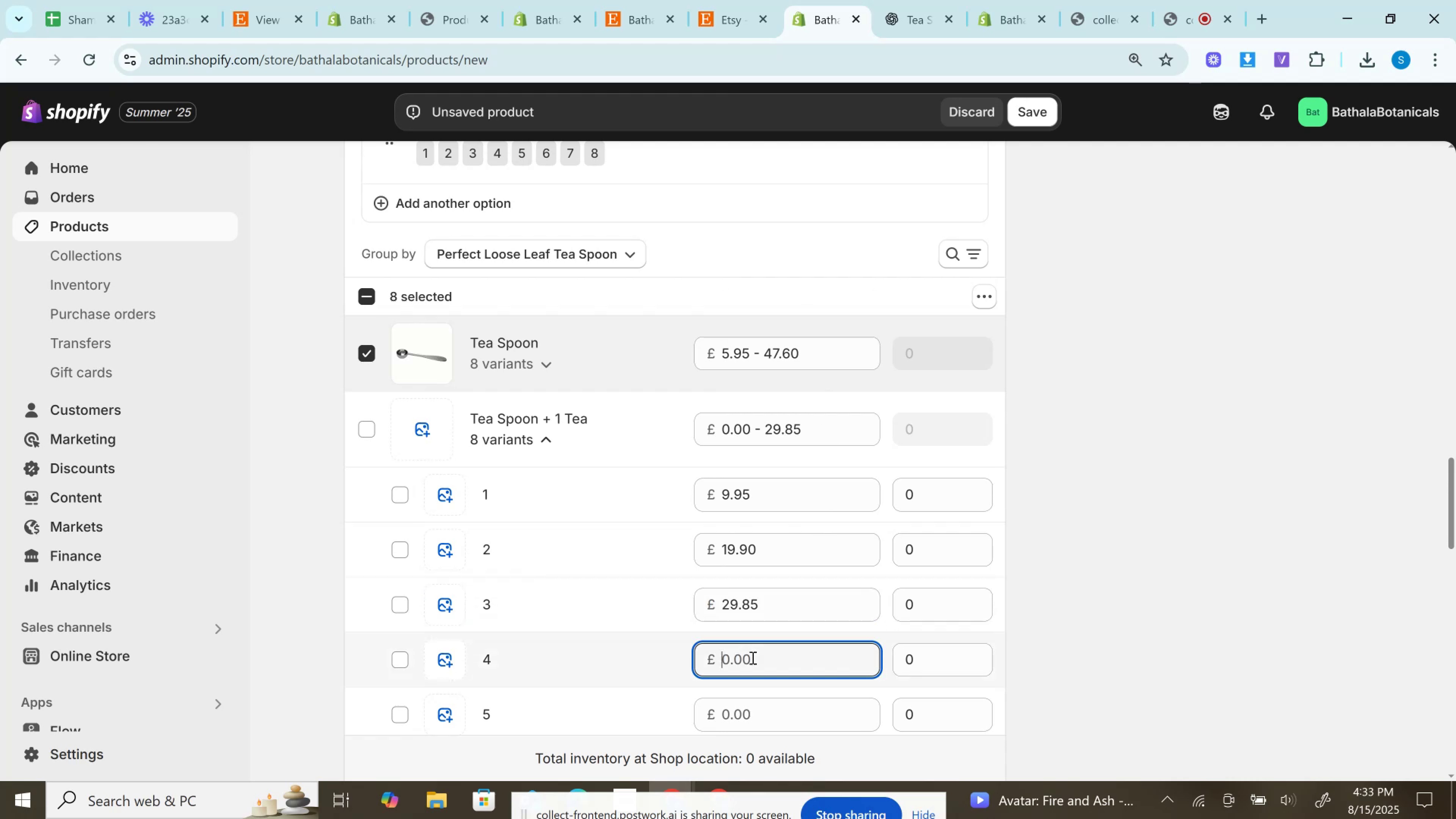 
key(Control+V)
 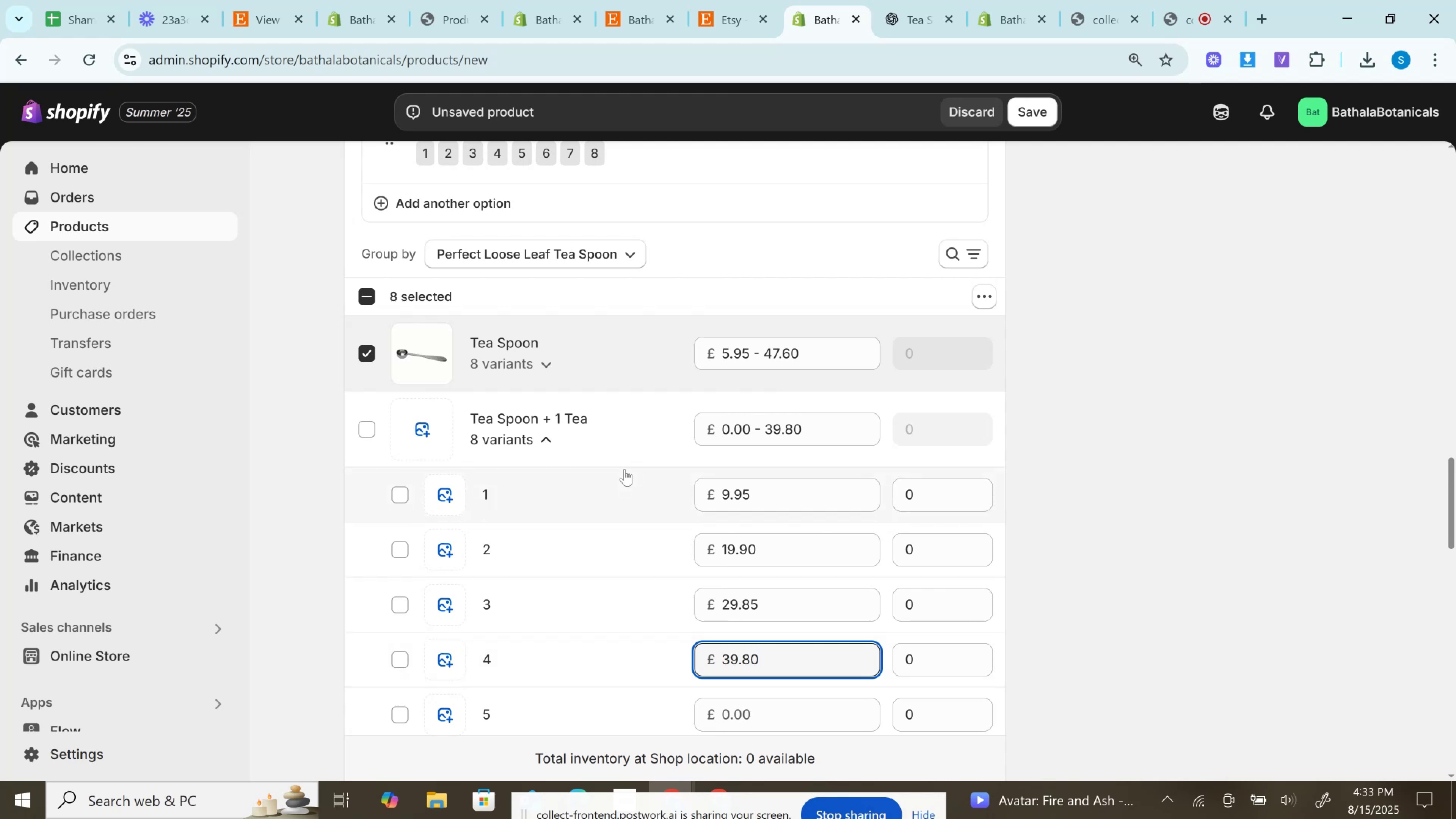 
wait(21.02)
 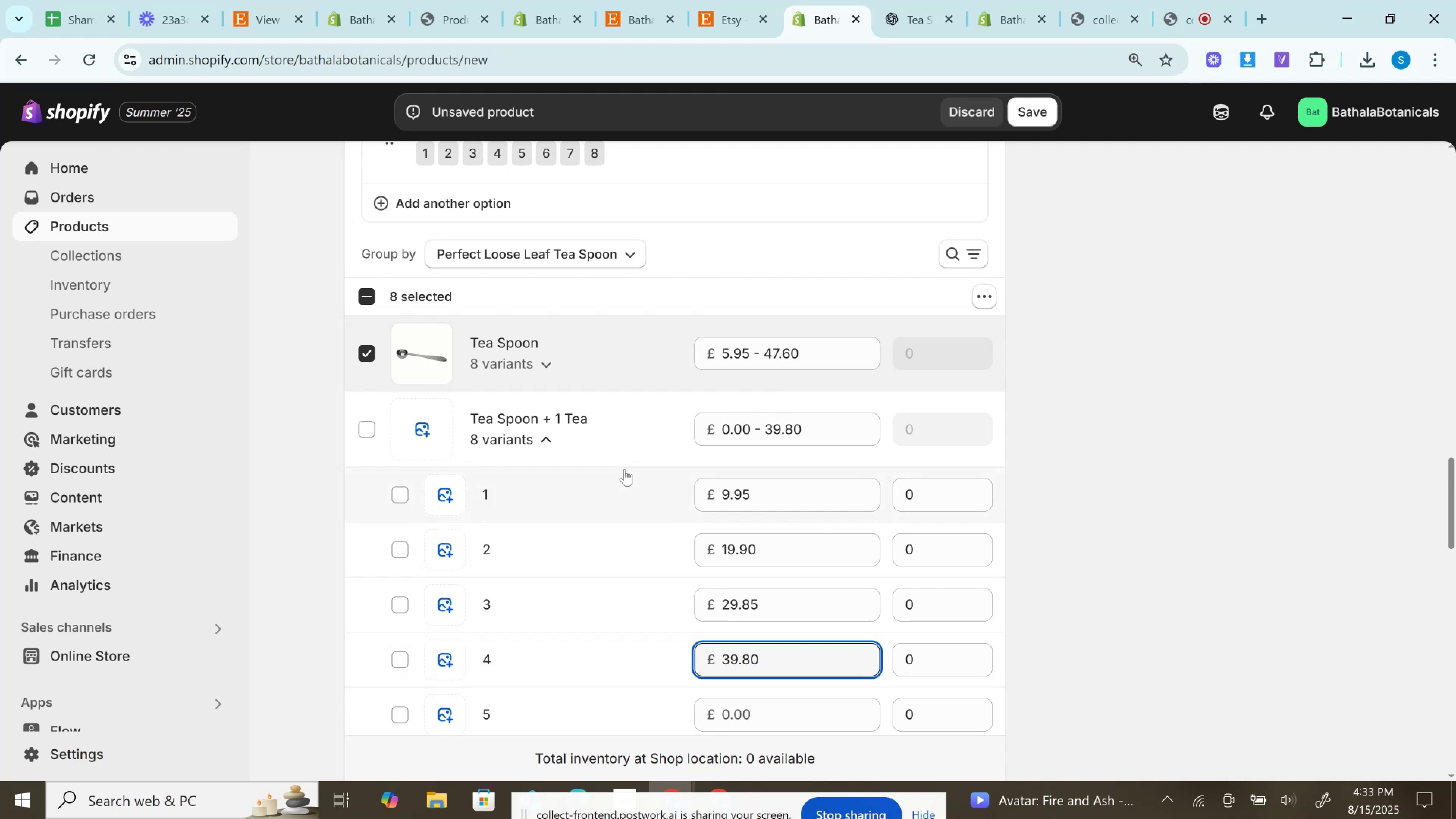 
left_click([727, 0])
 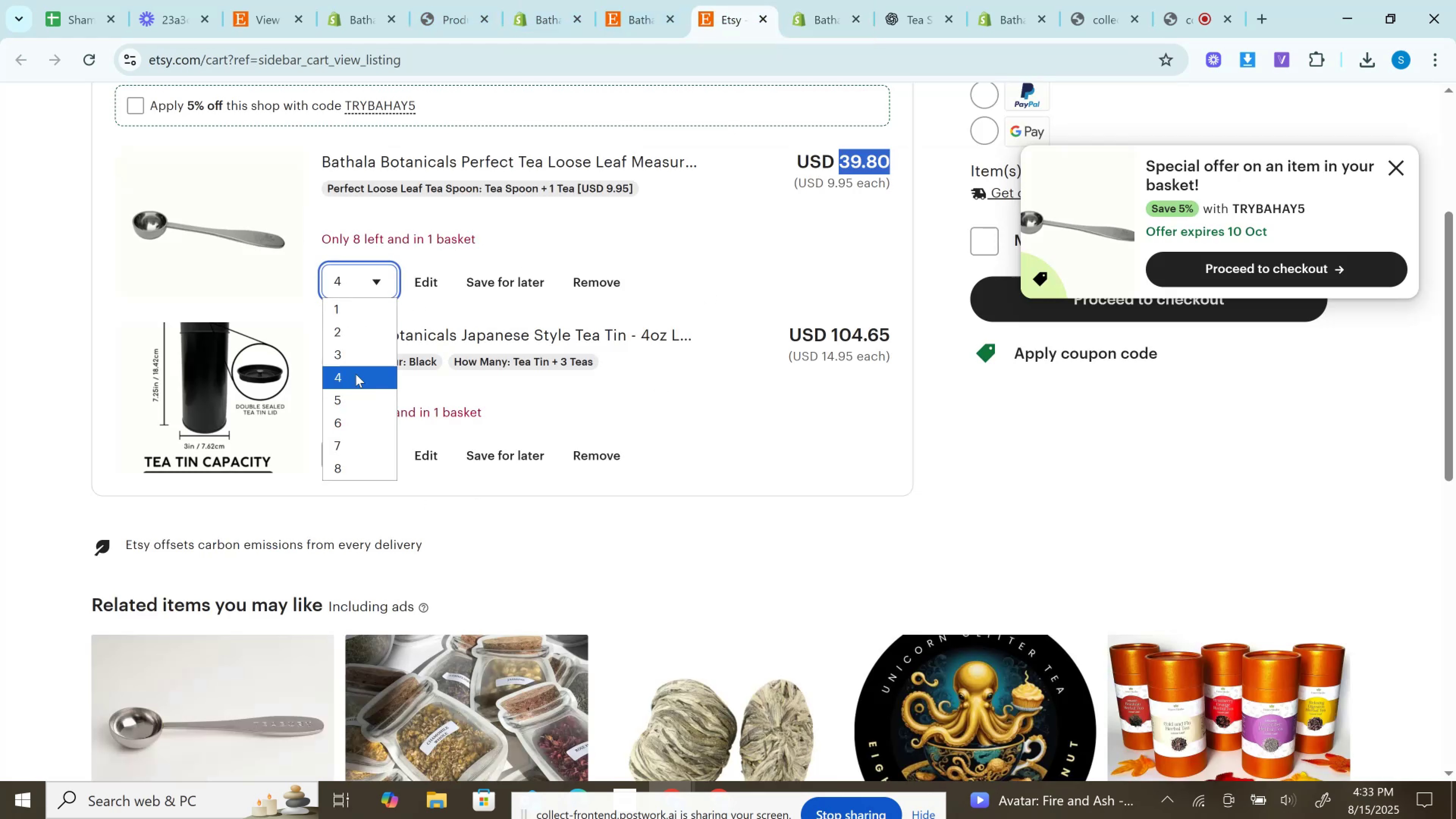 
left_click([350, 403])
 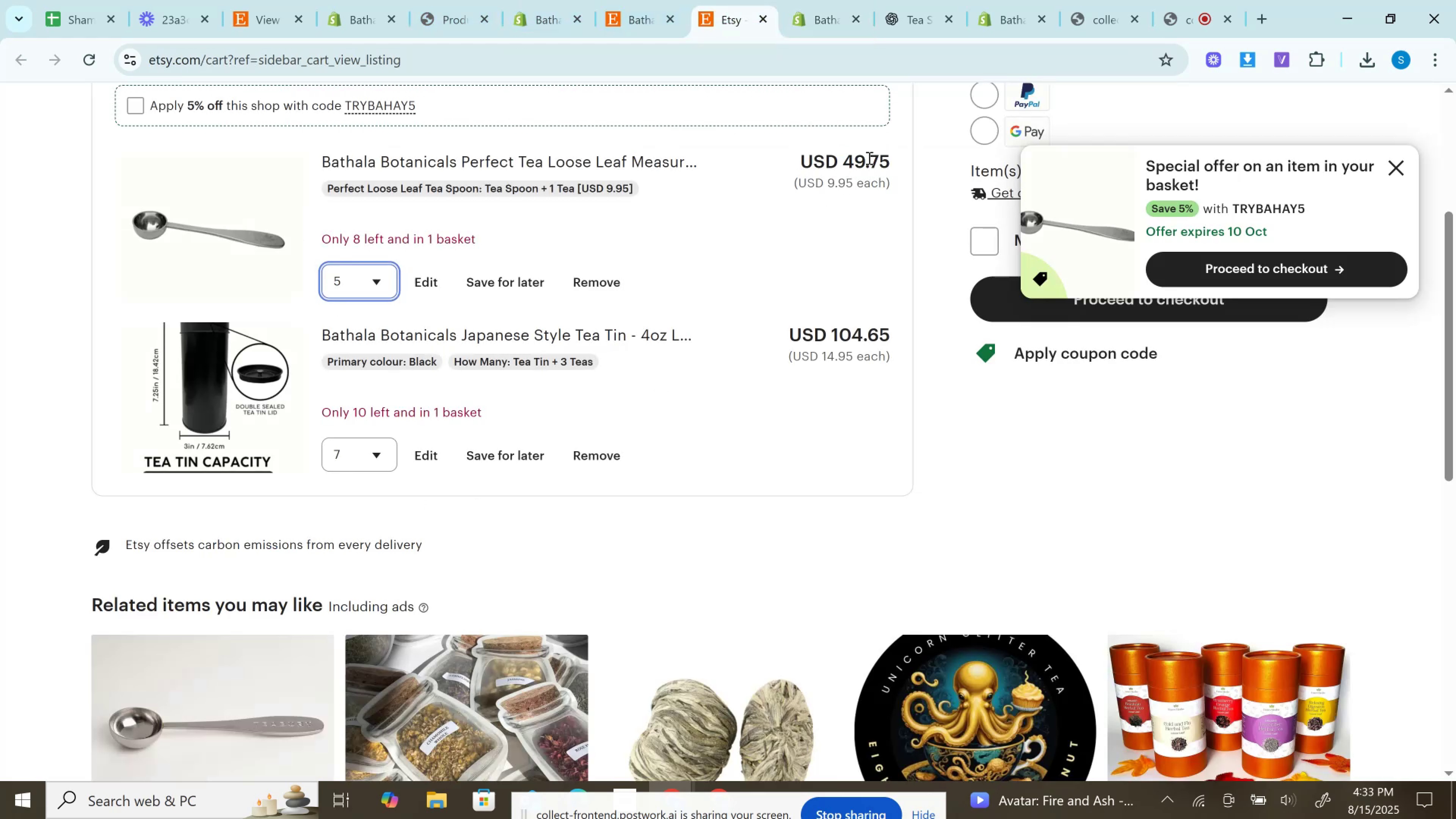 
double_click([868, 158])
 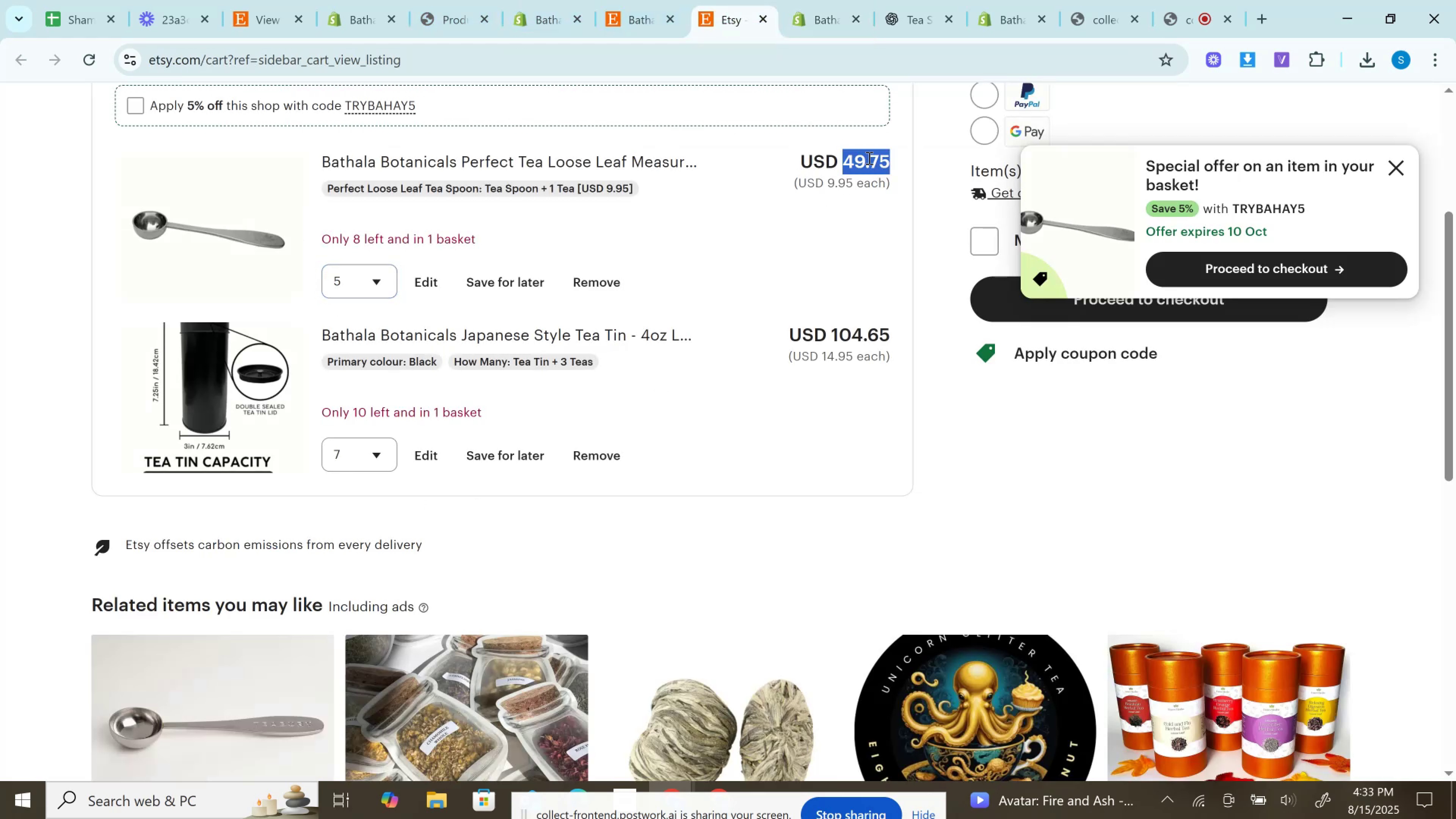 
key(Control+C)
 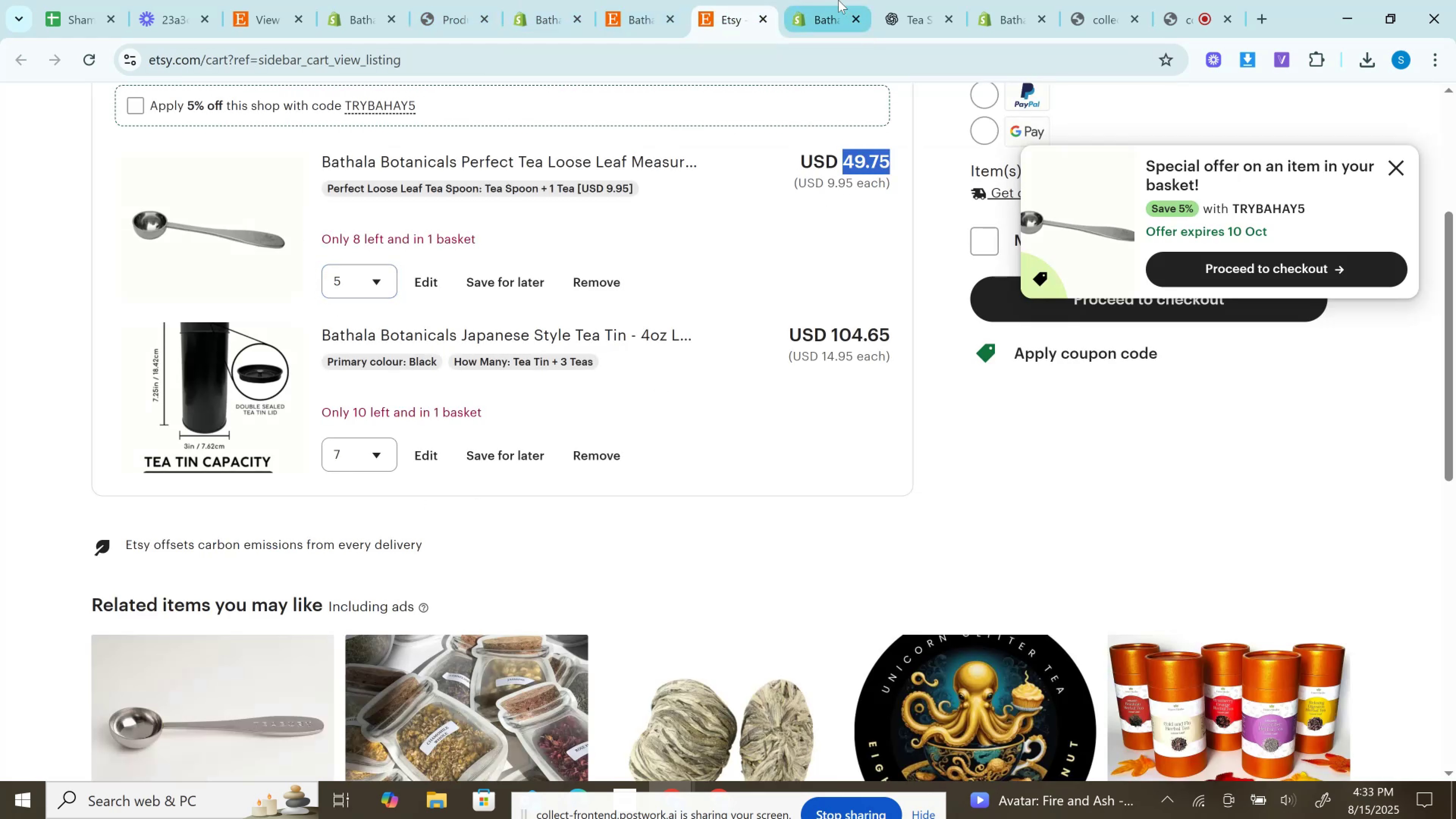 
left_click([838, 0])
 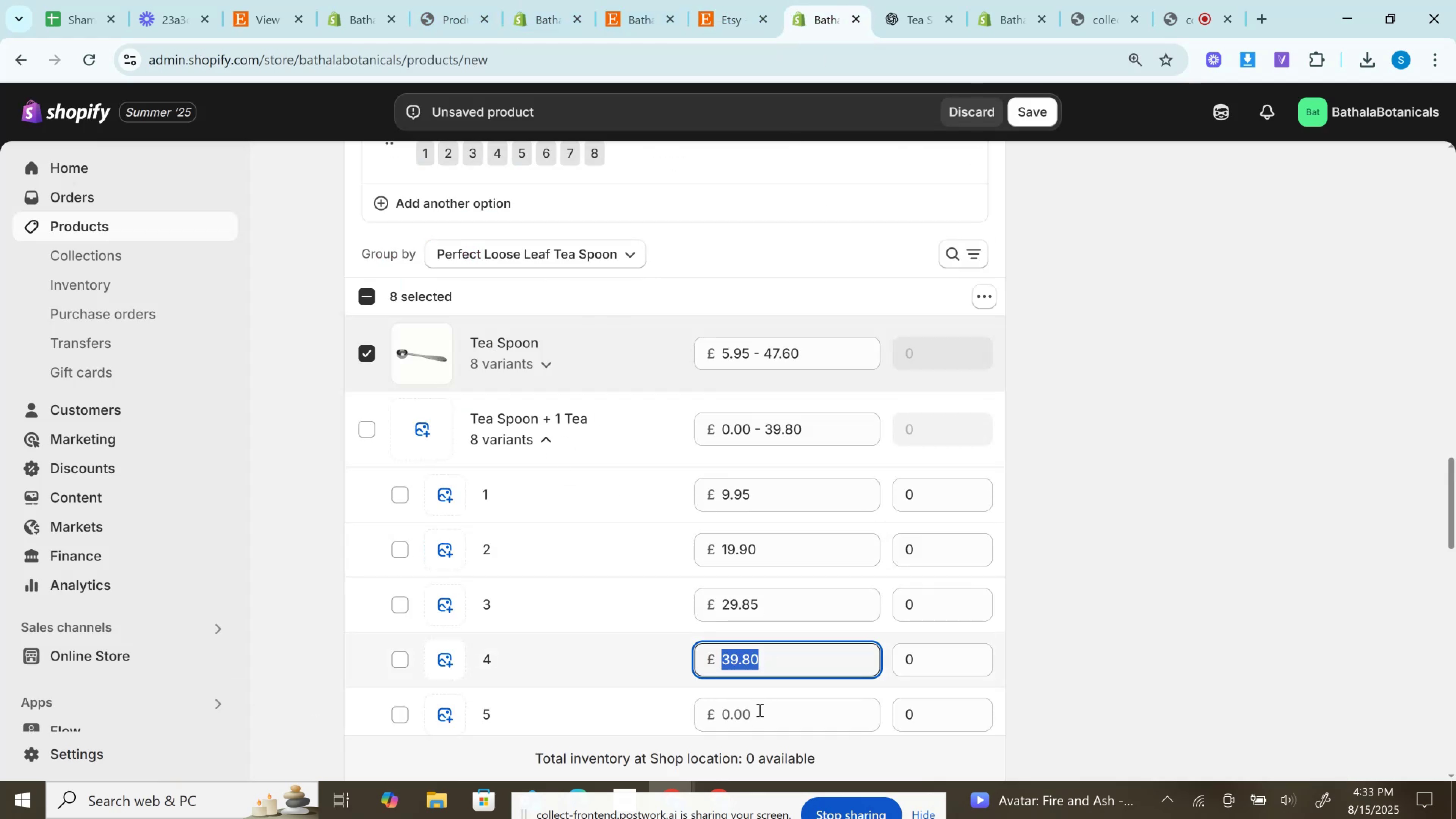 
left_click([759, 712])
 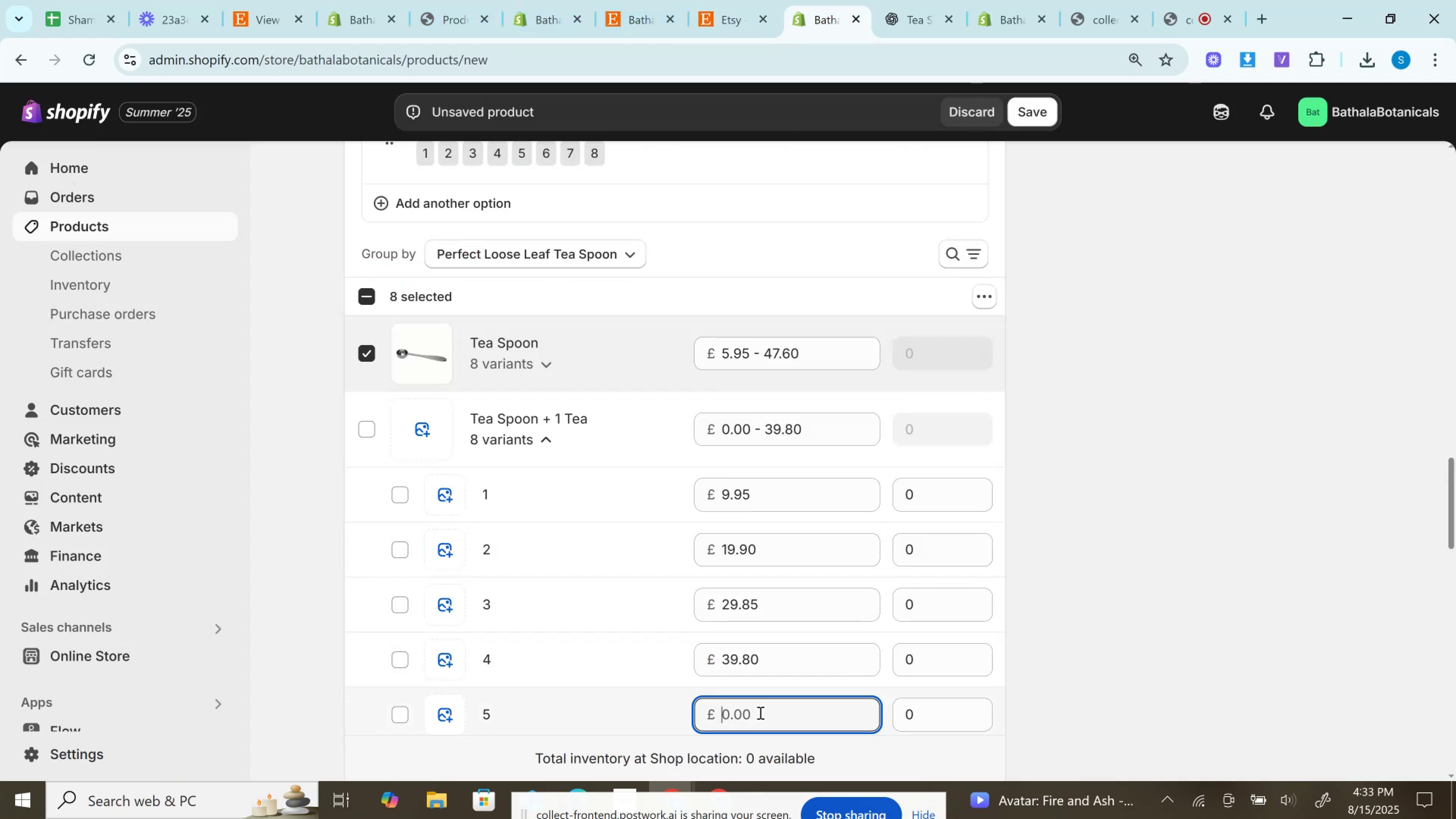 
key(Control+V)
 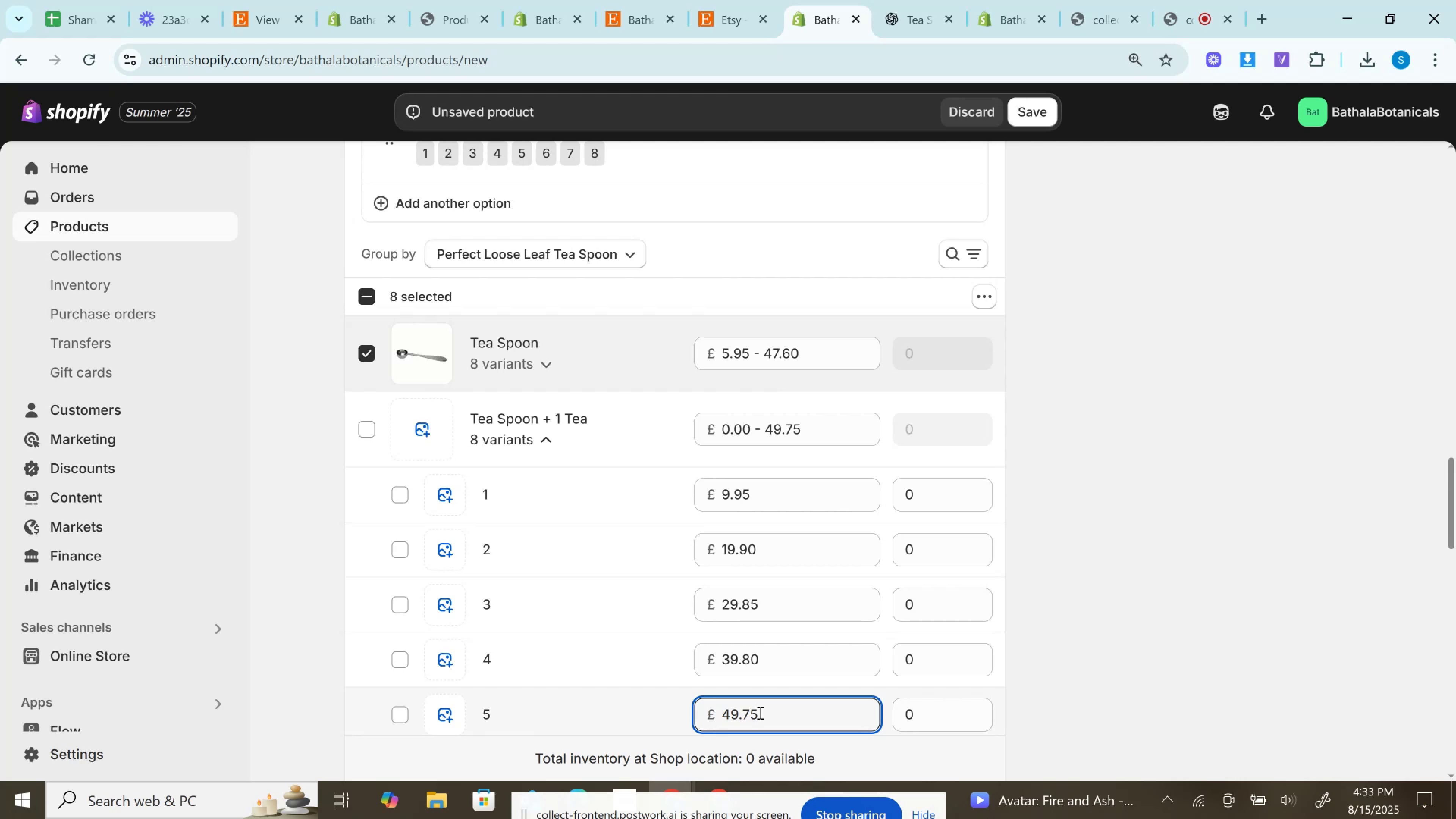 
wait(9.47)
 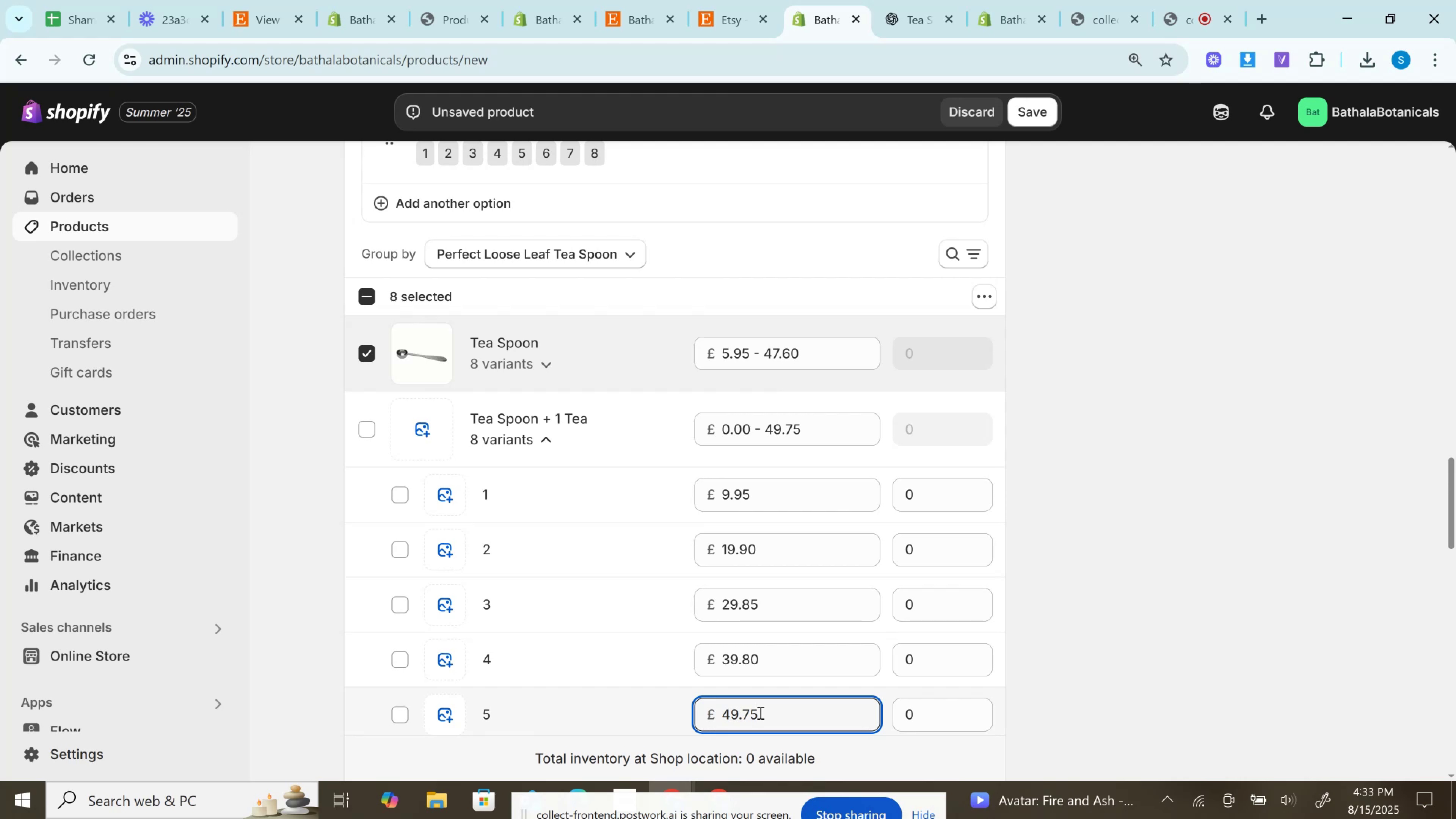 
scroll: coordinate [1066, 432], scroll_direction: down, amount: 7.0
 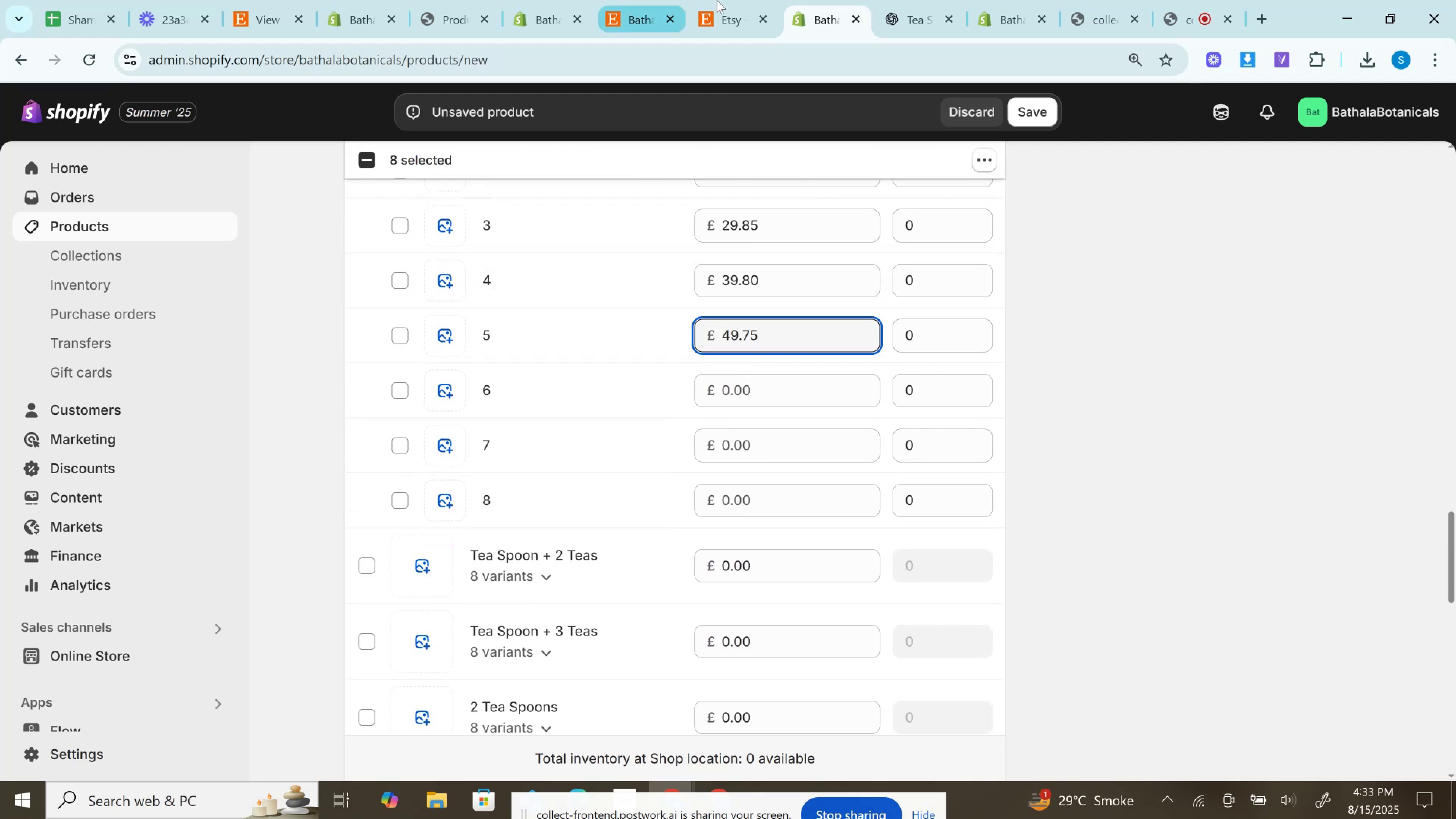 
left_click([726, 0])
 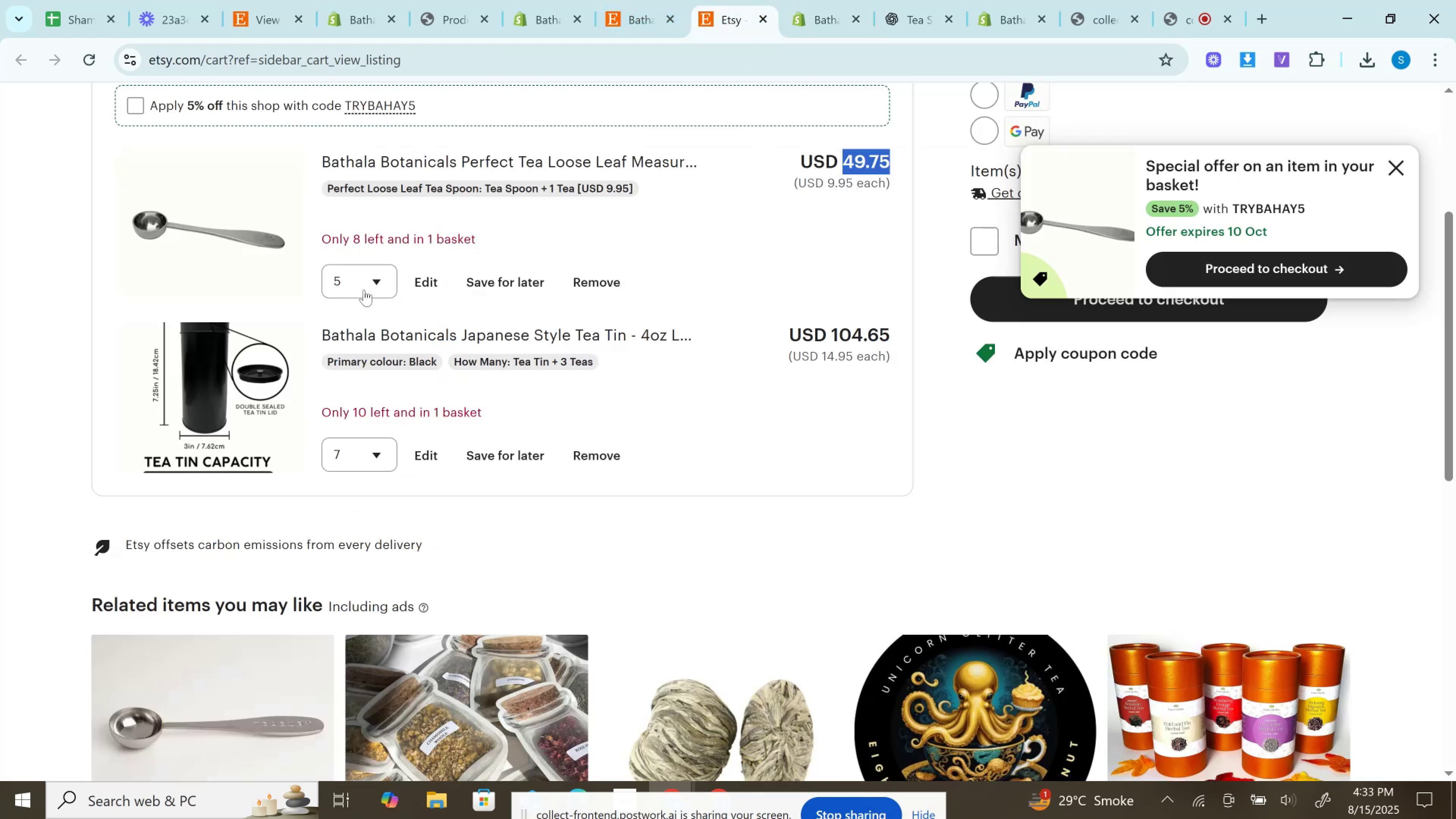 
left_click([361, 290])
 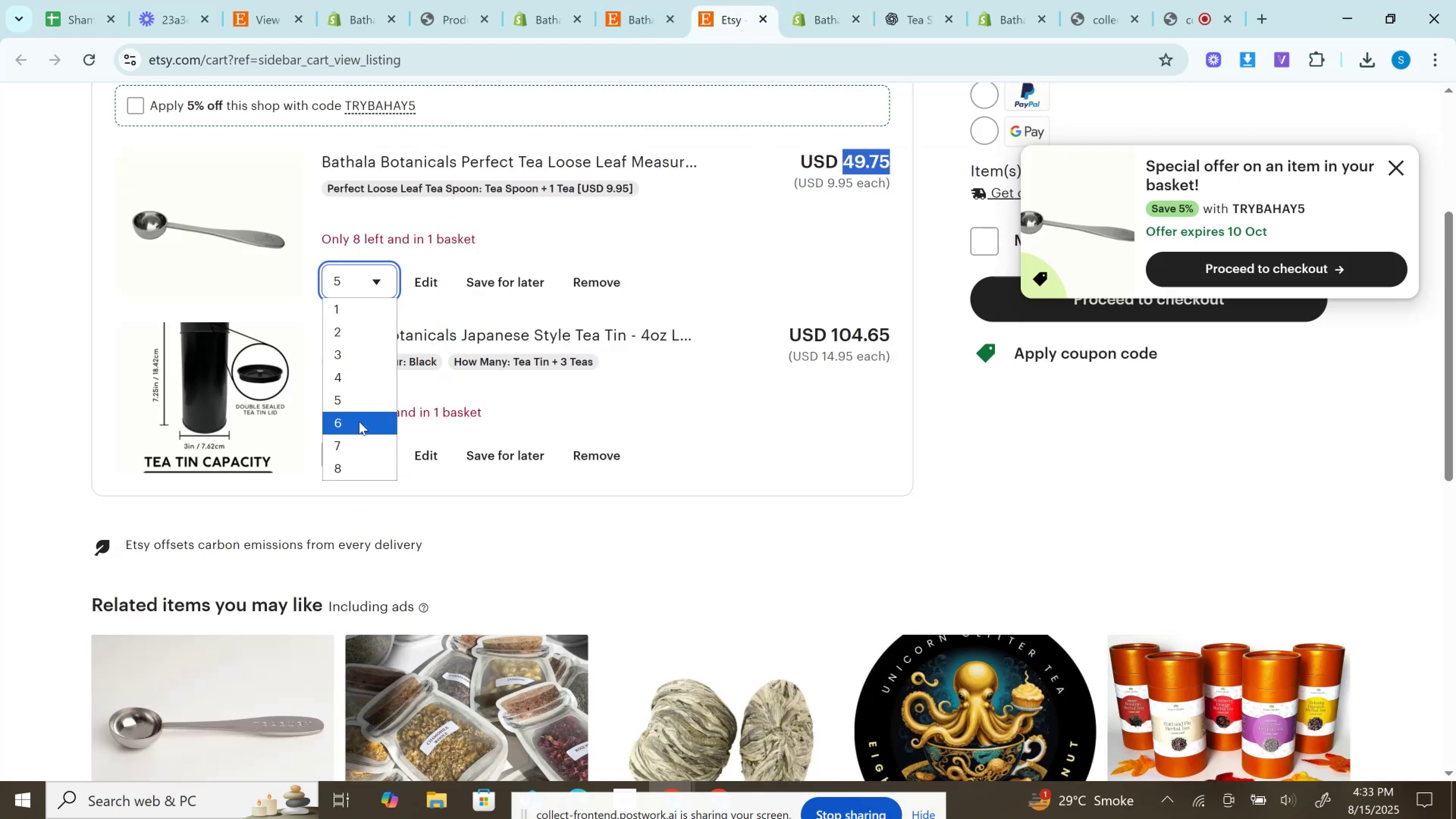 
left_click([359, 422])
 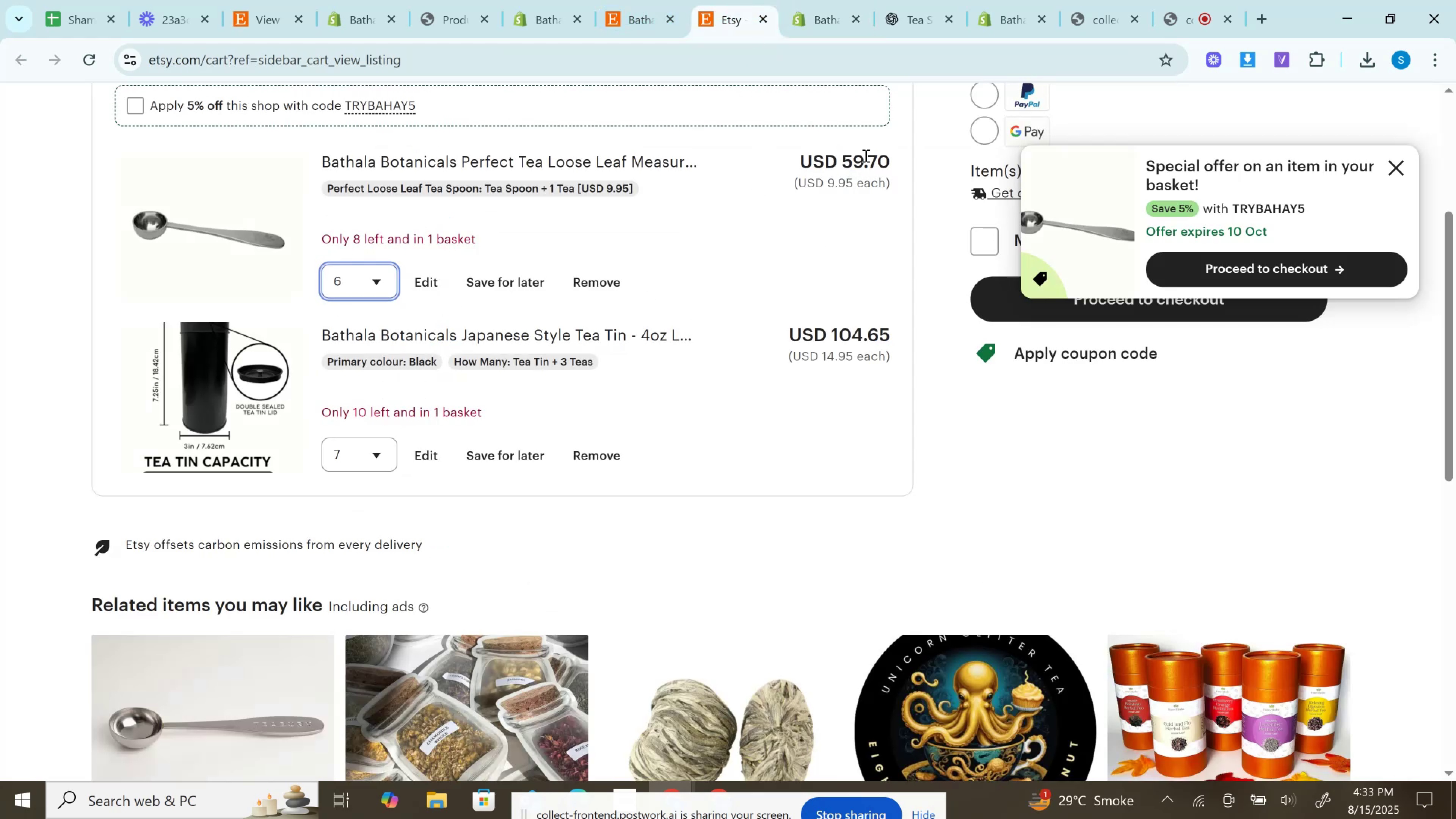 
double_click([865, 155])
 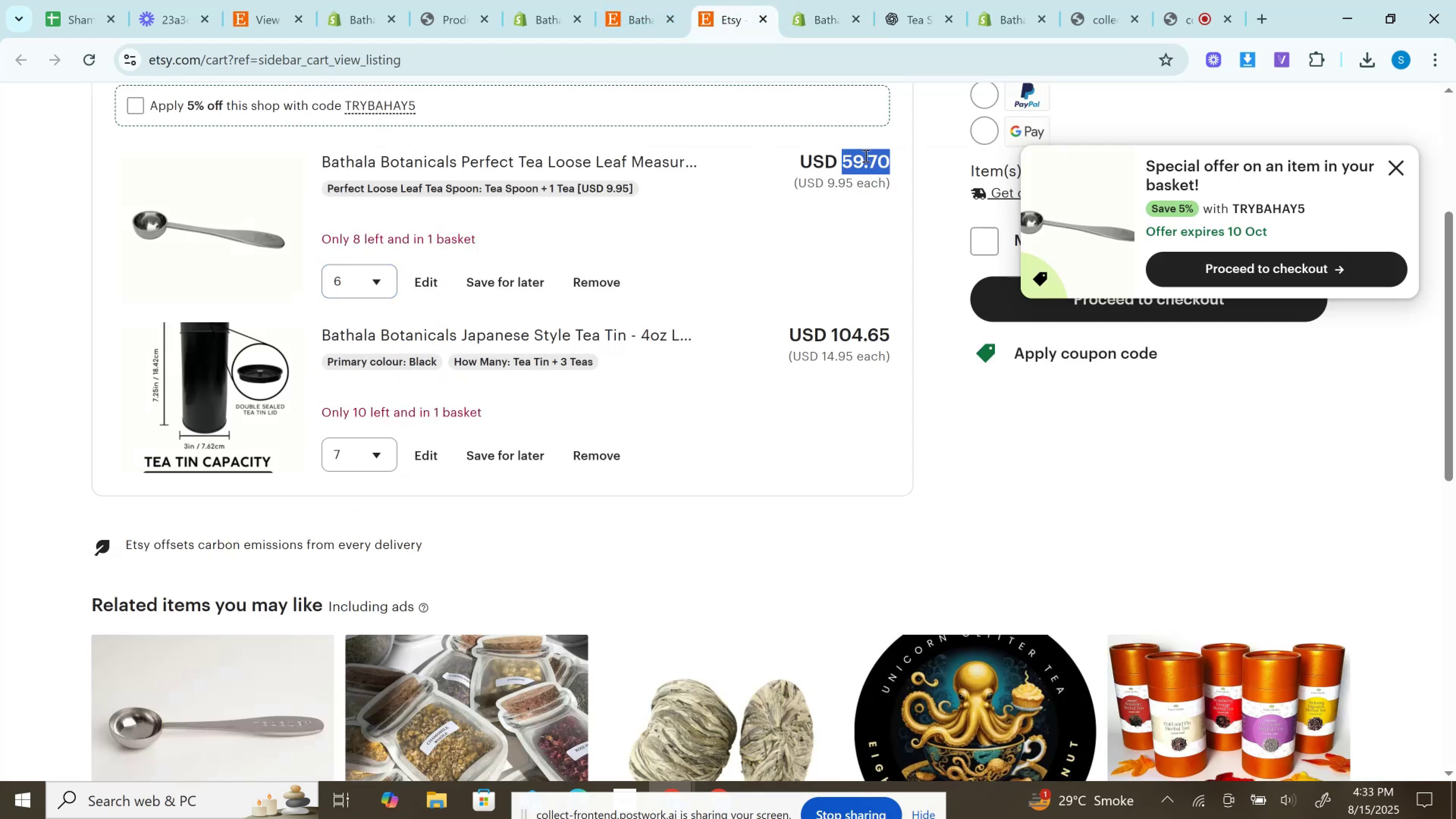 
key(Control+C)
 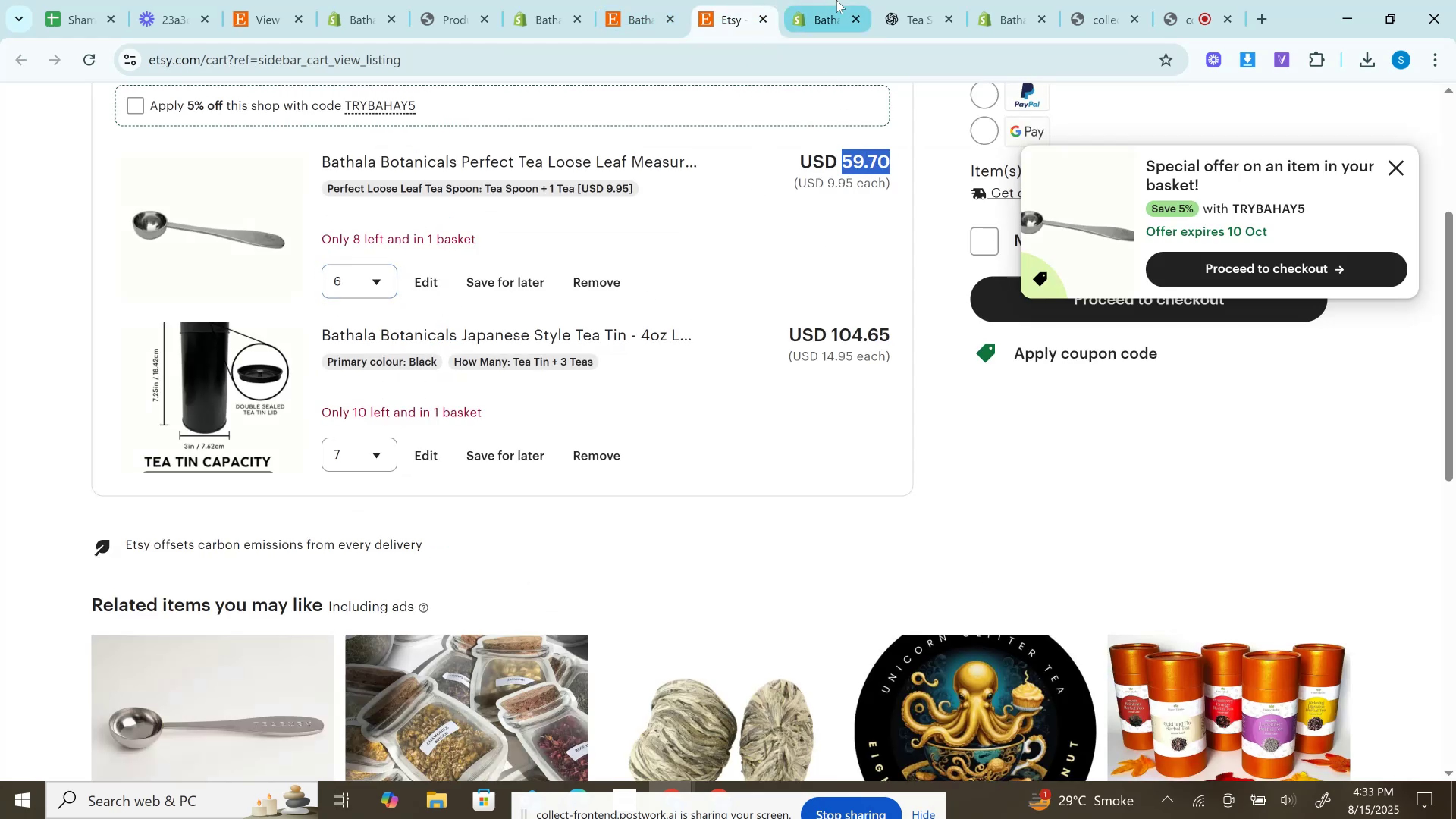 
left_click([836, 0])
 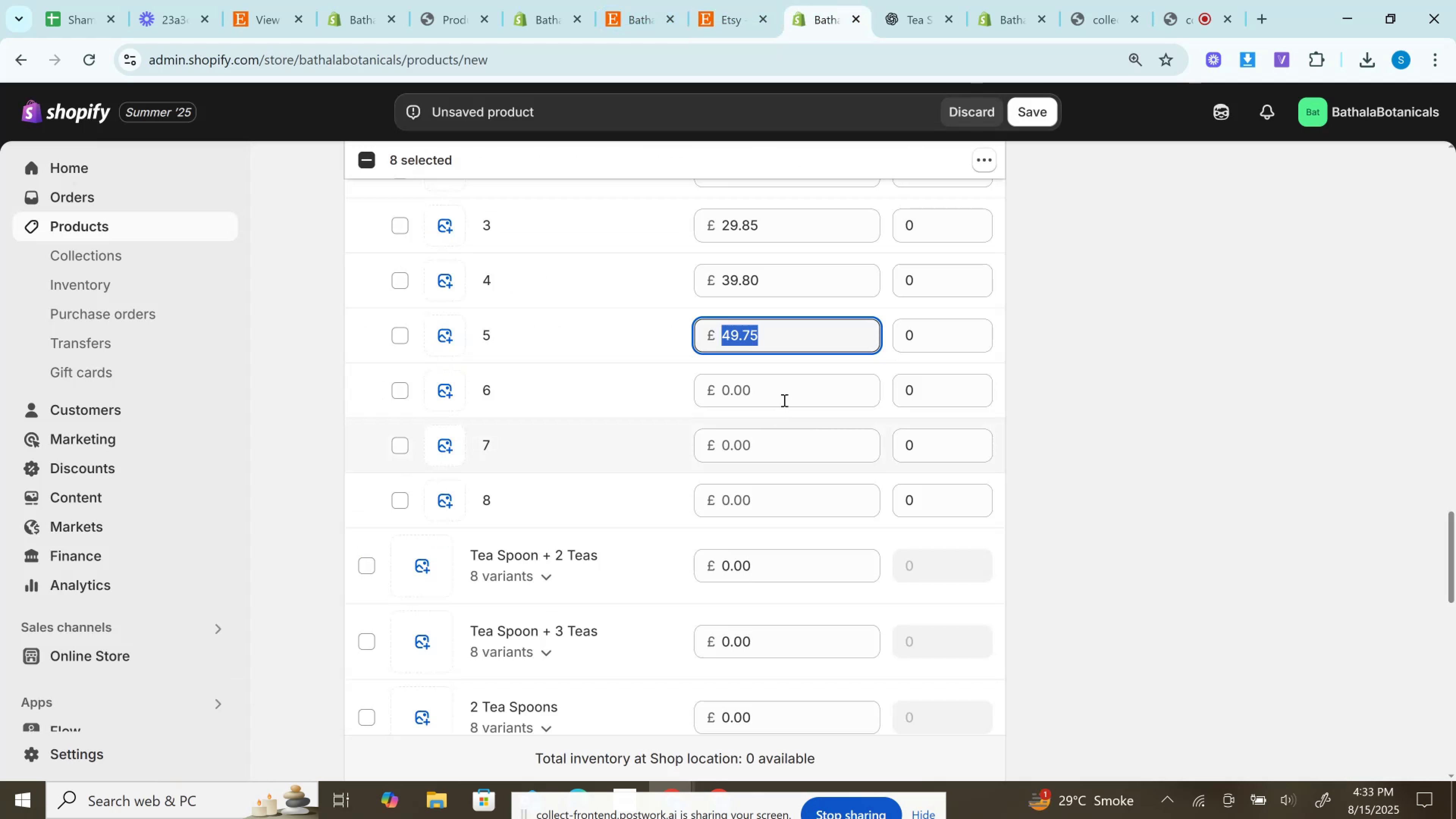 
key(Control+V)
 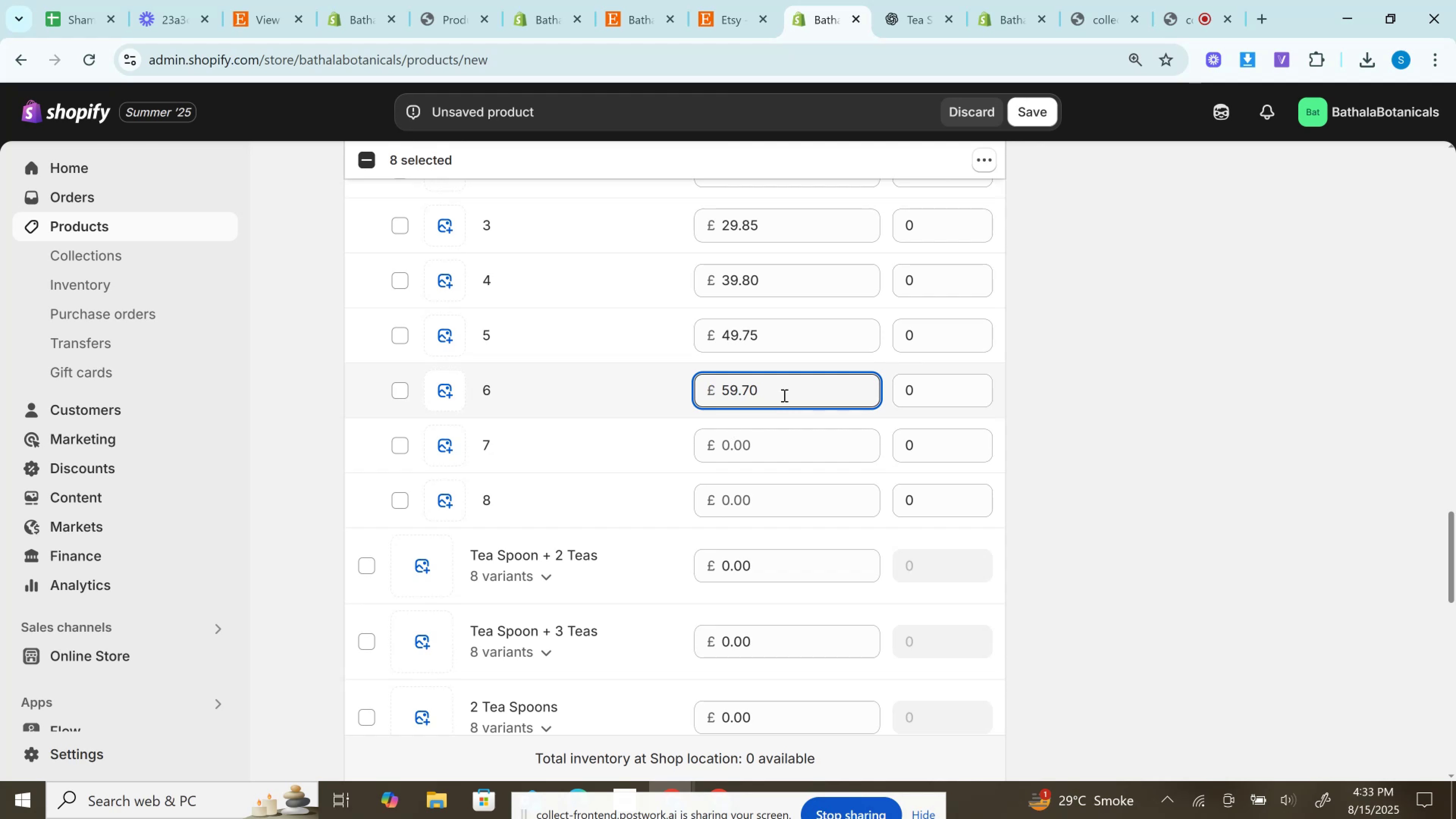 
wait(10.71)
 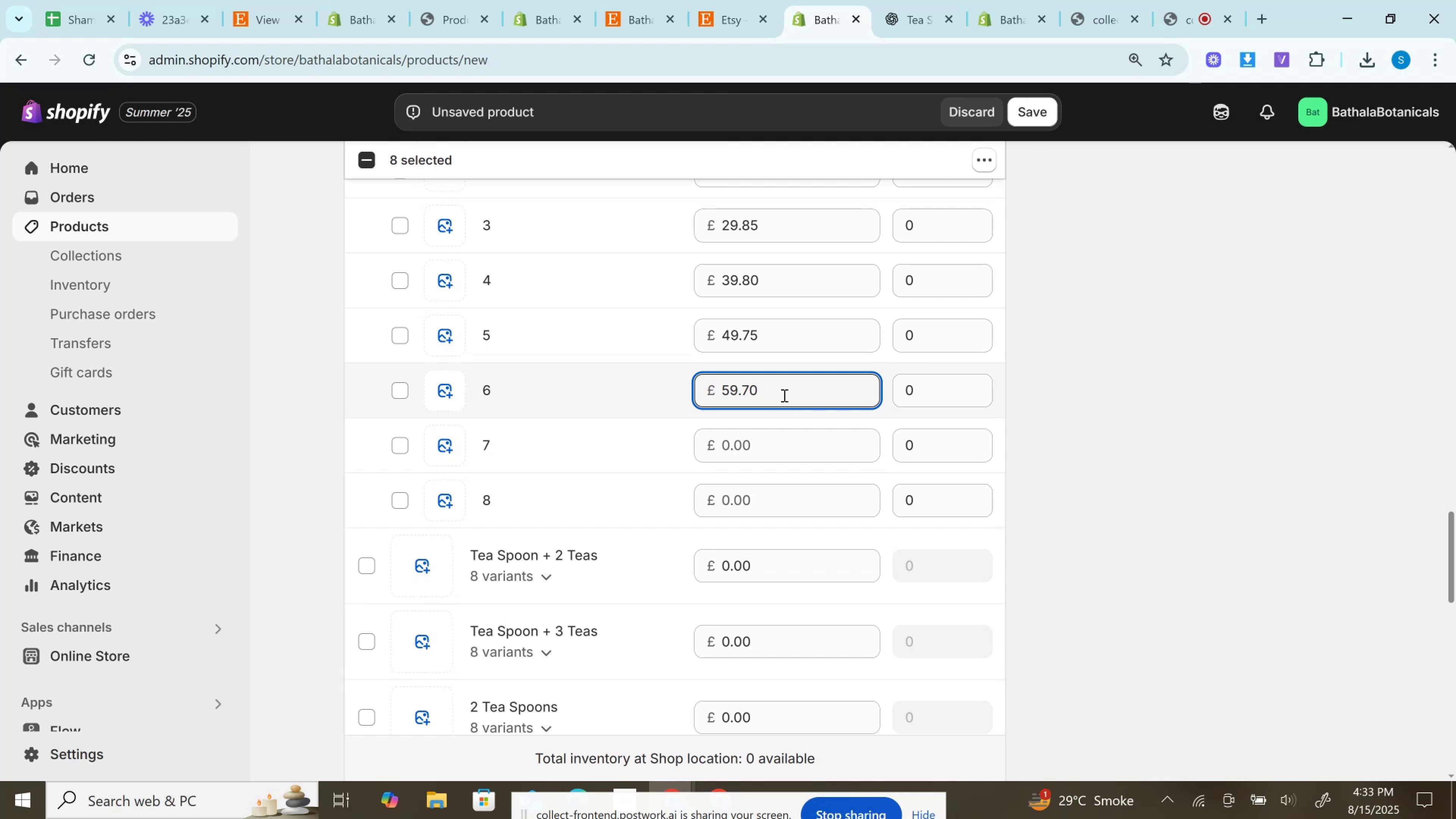 
left_click([750, 0])
 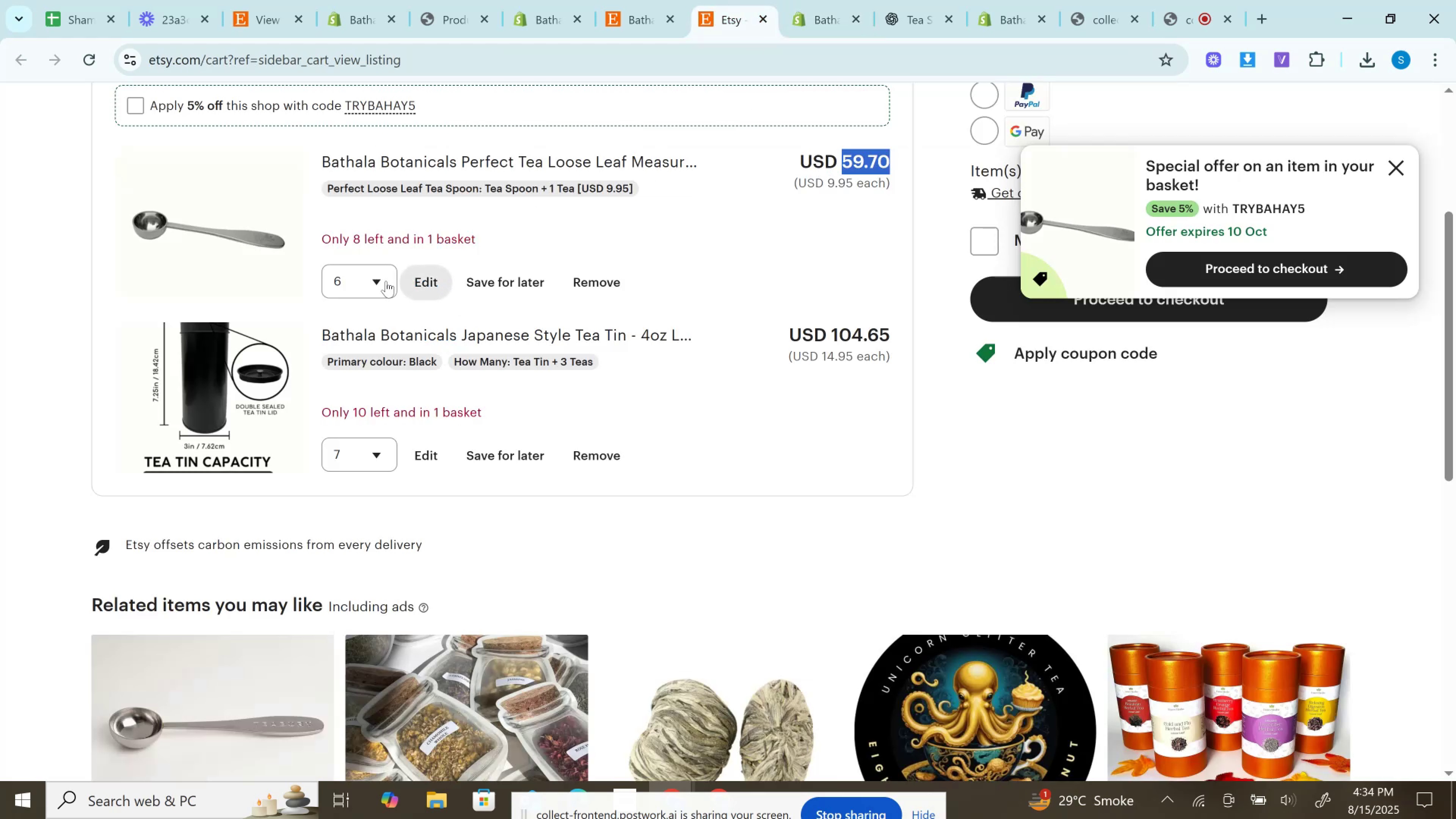 
left_click([362, 286])
 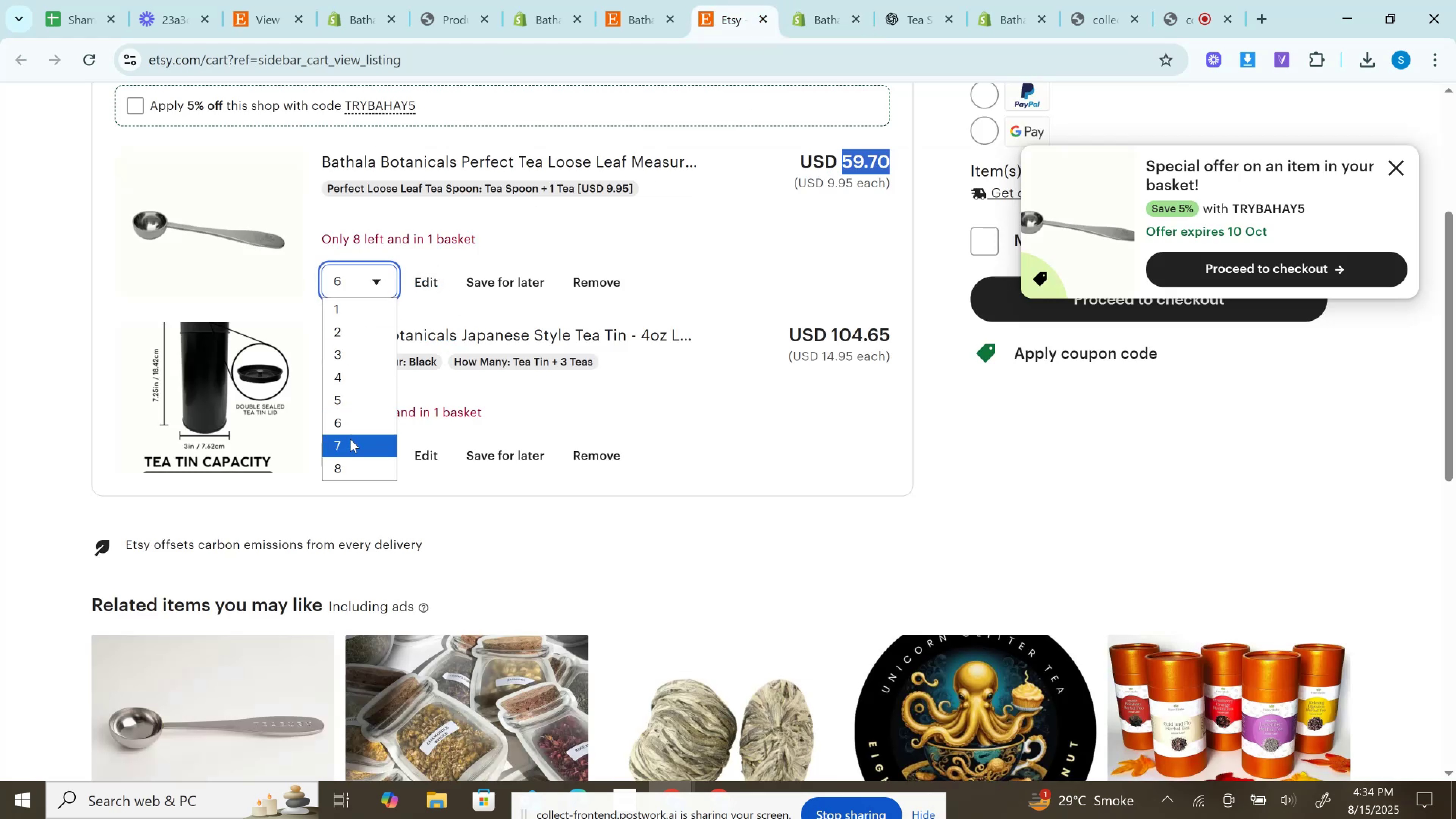 
left_click([350, 440])
 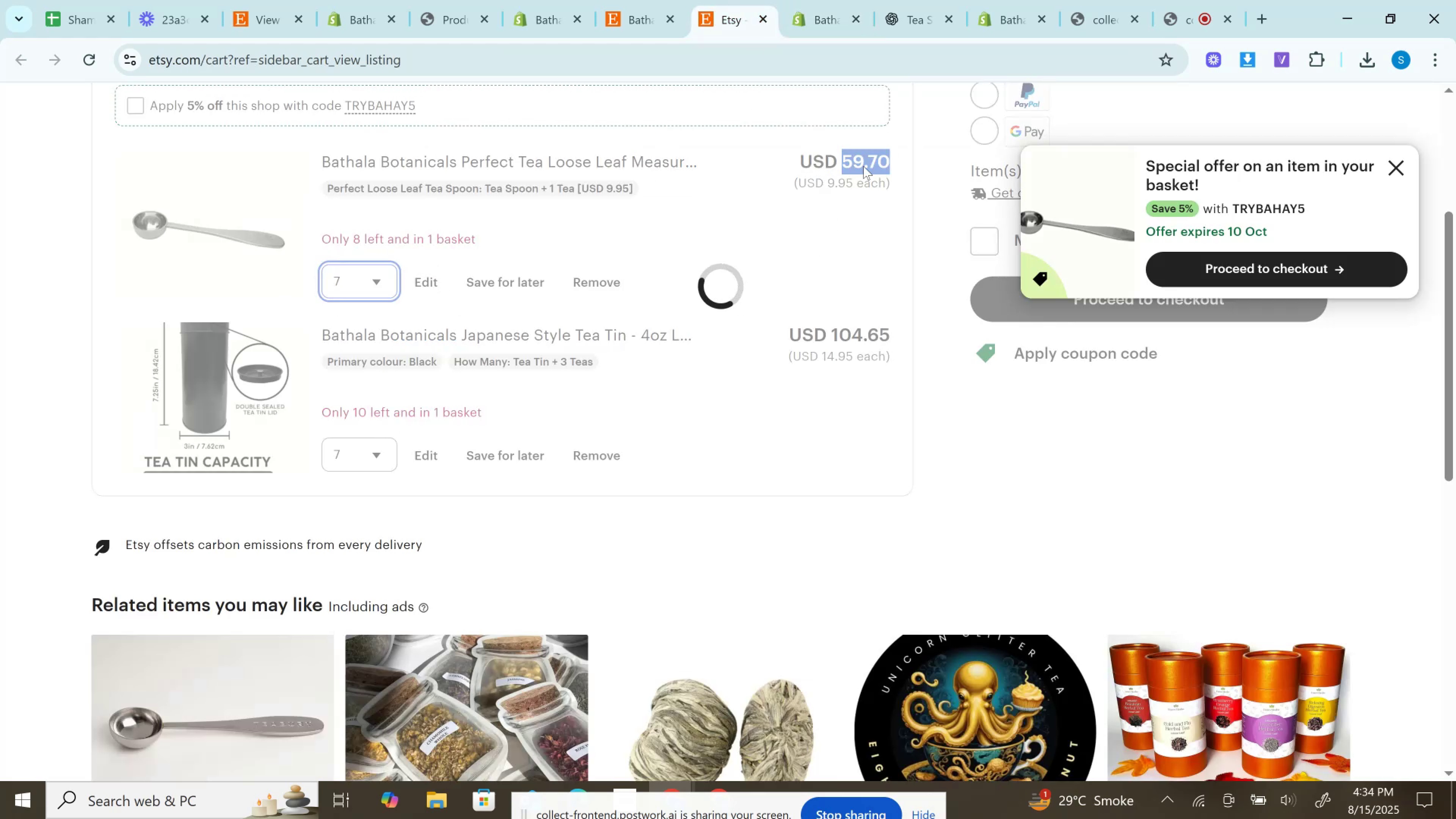 
left_click([867, 163])
 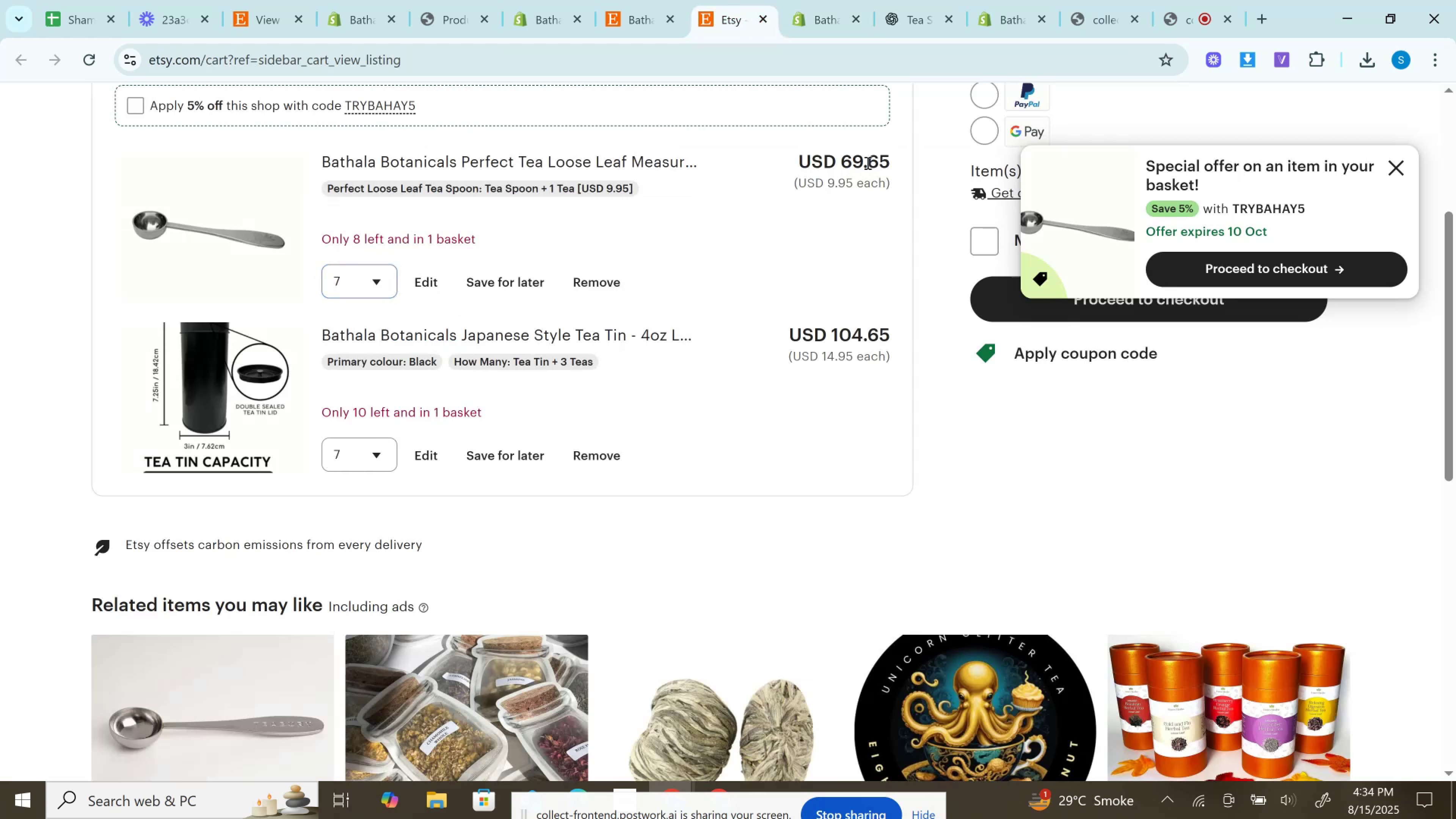 
double_click([867, 163])
 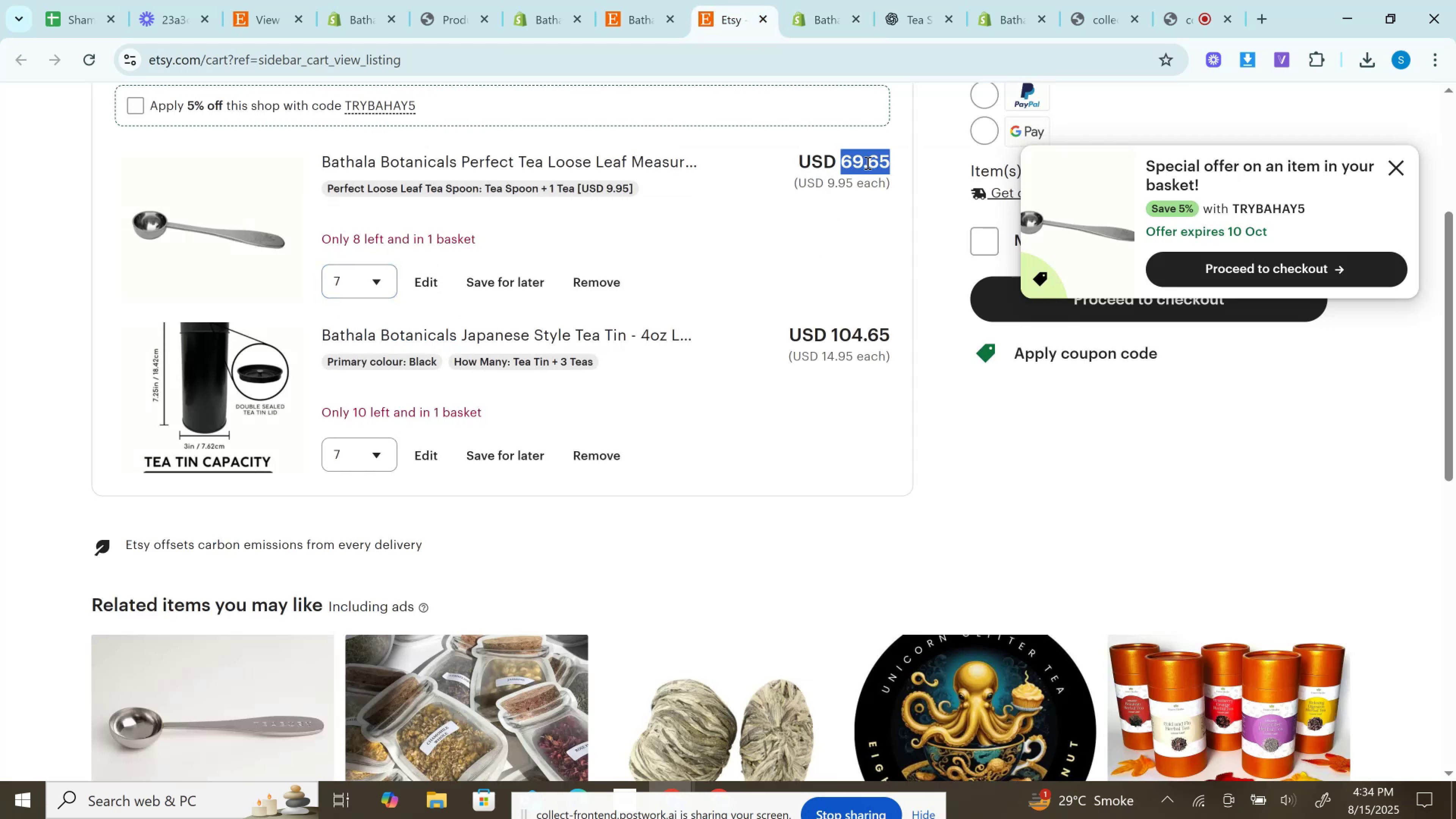 
key(Control+C)
 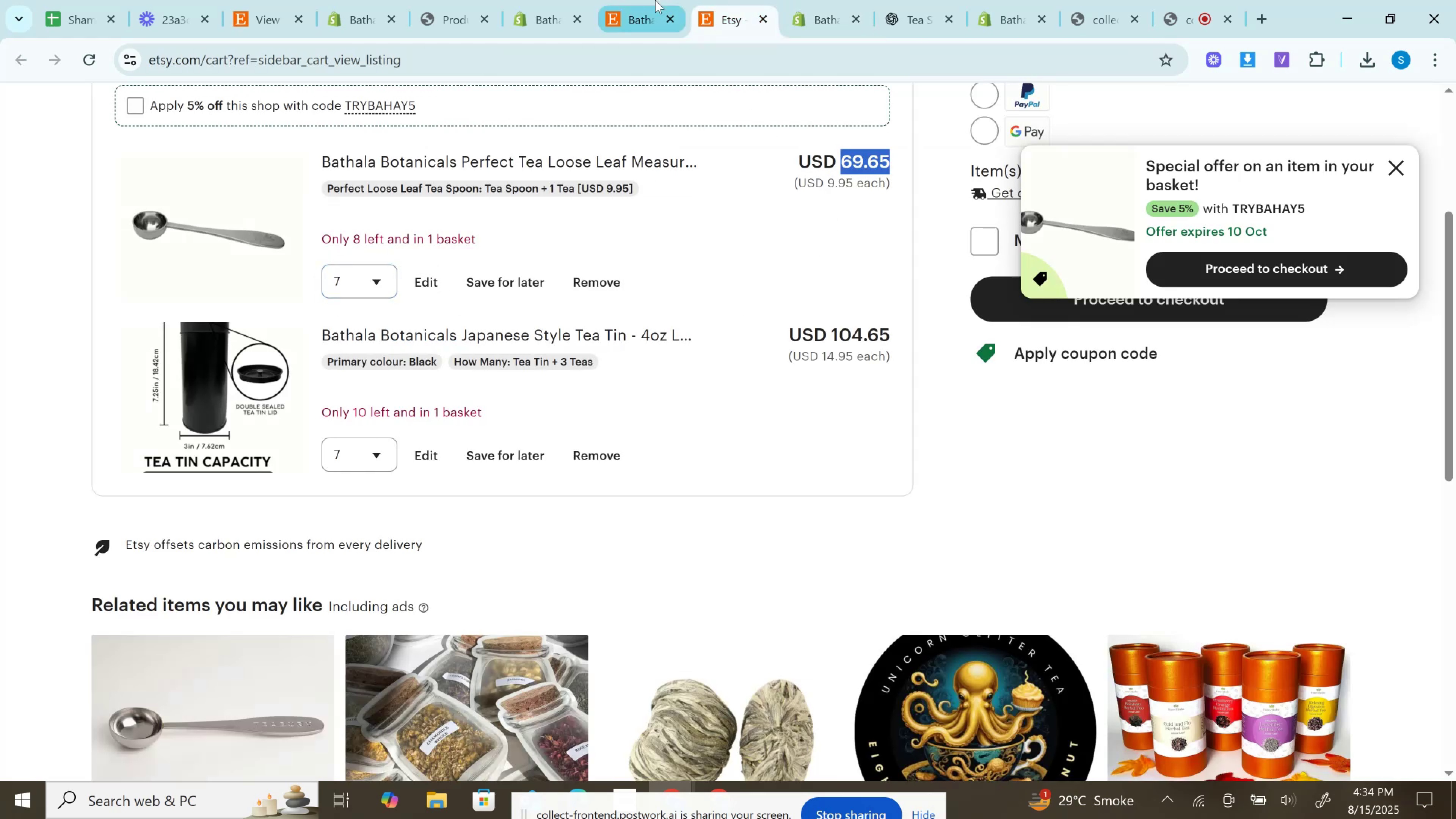 
left_click([655, 0])
 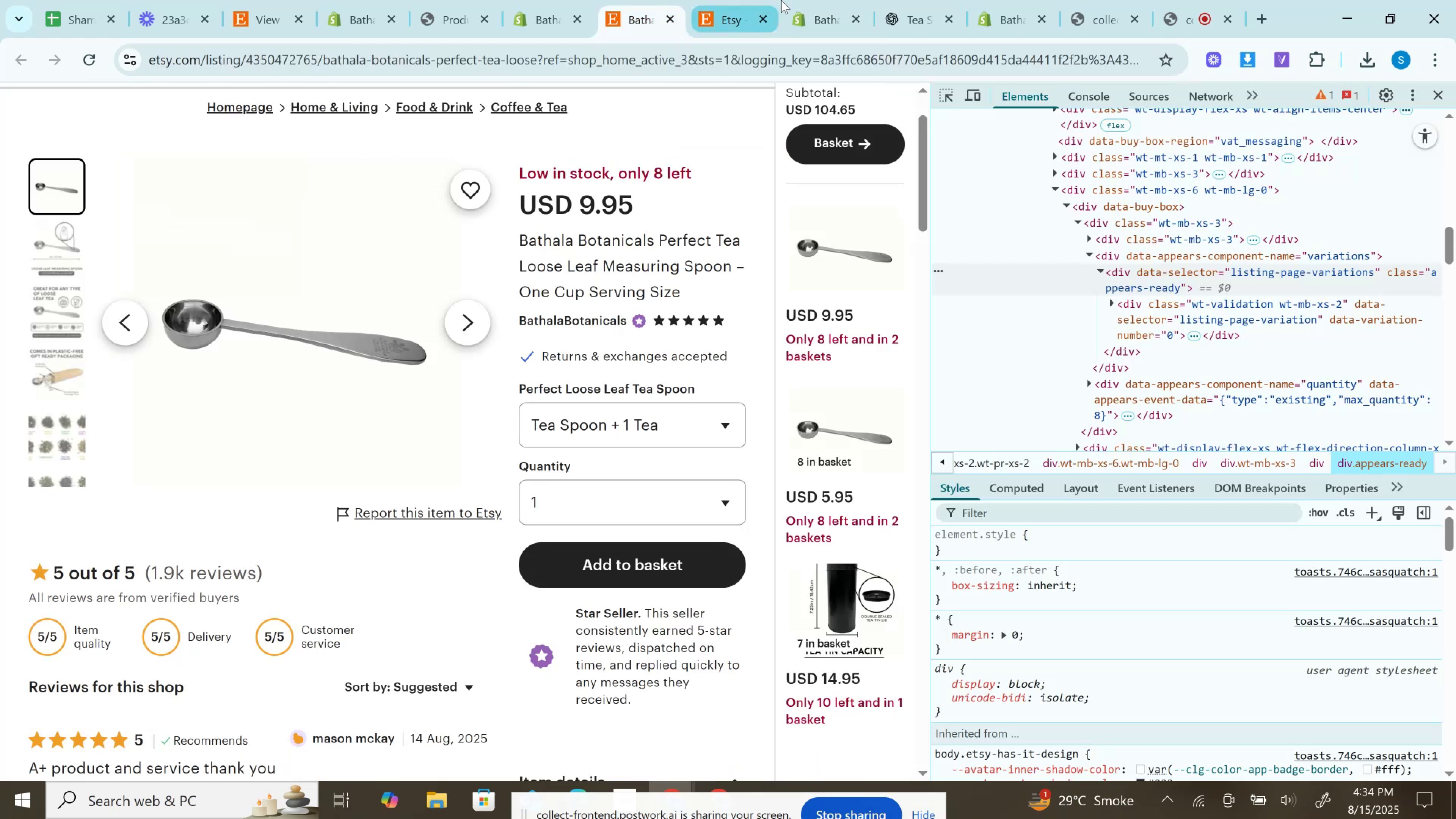 
left_click([792, 0])
 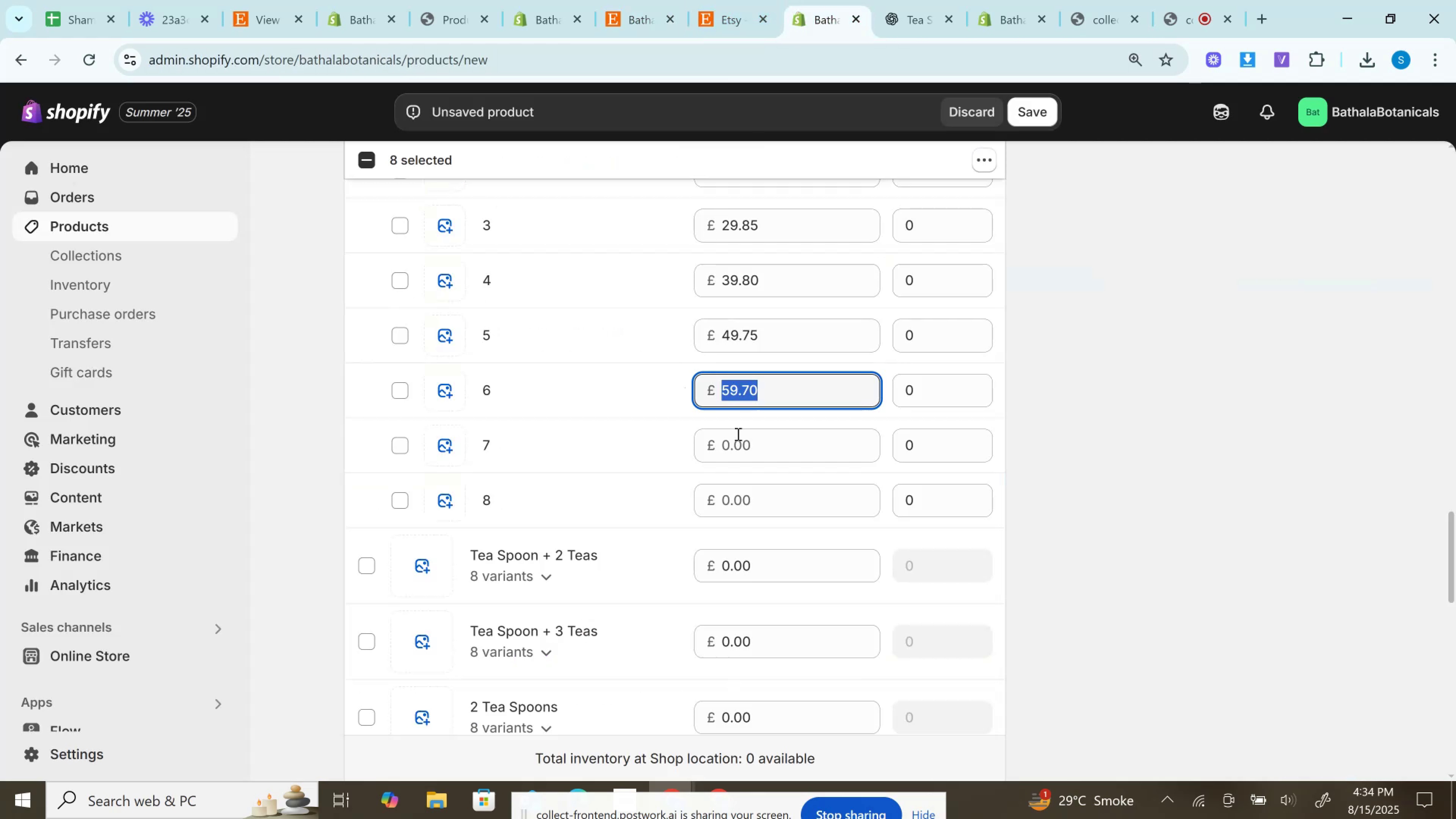 
left_click([740, 438])
 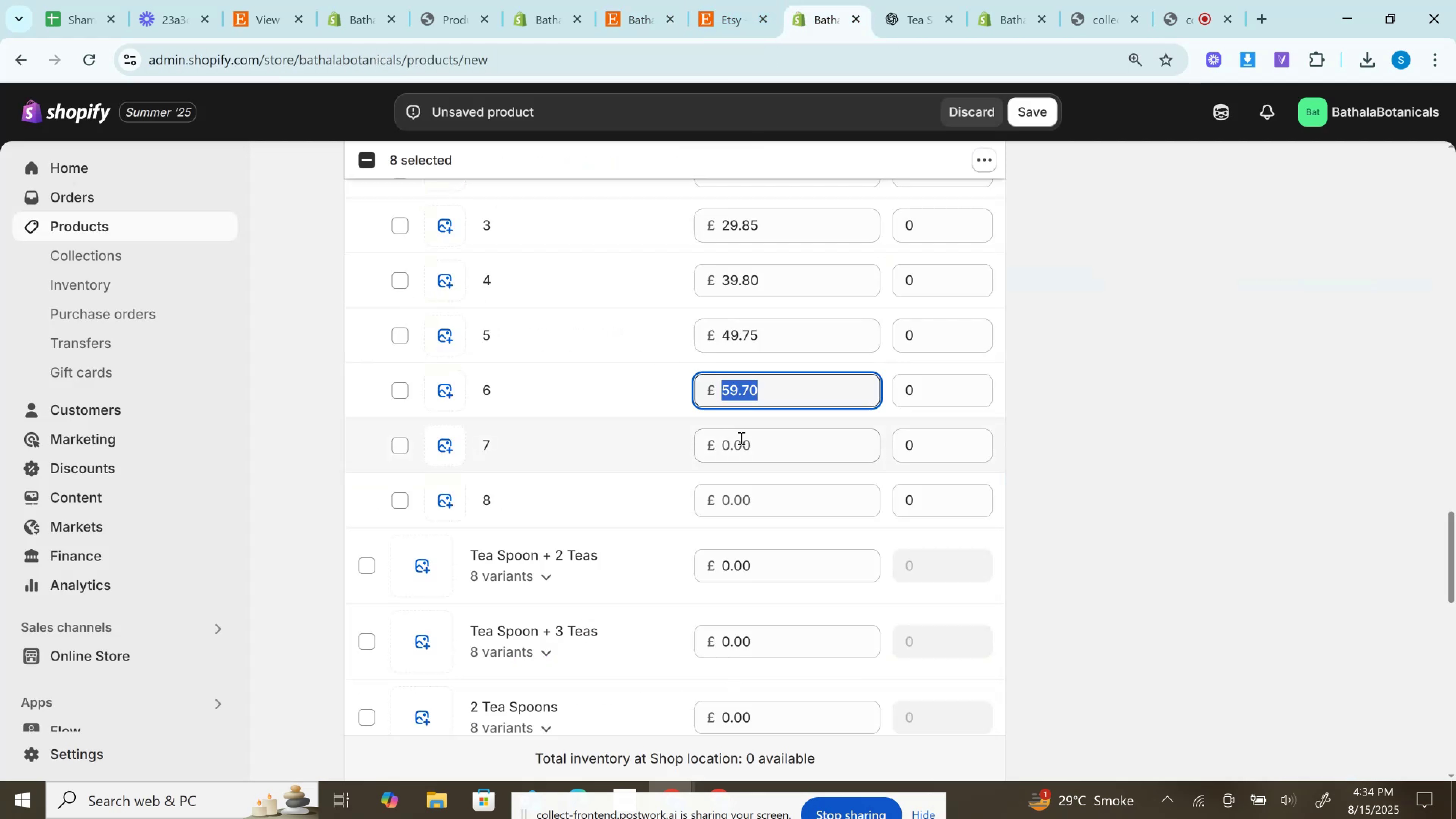 
key(Control+V)
 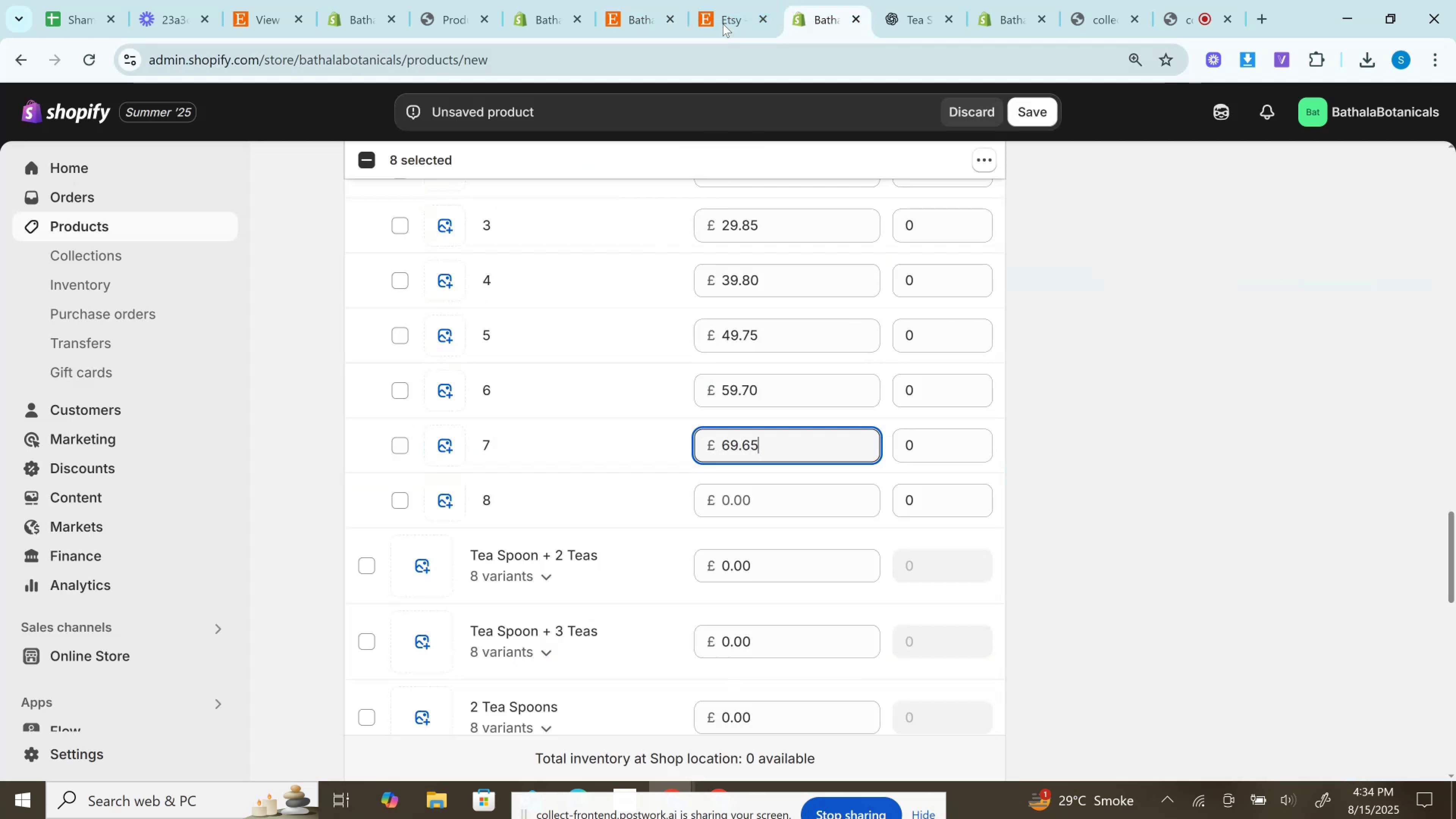 
left_click([723, 14])
 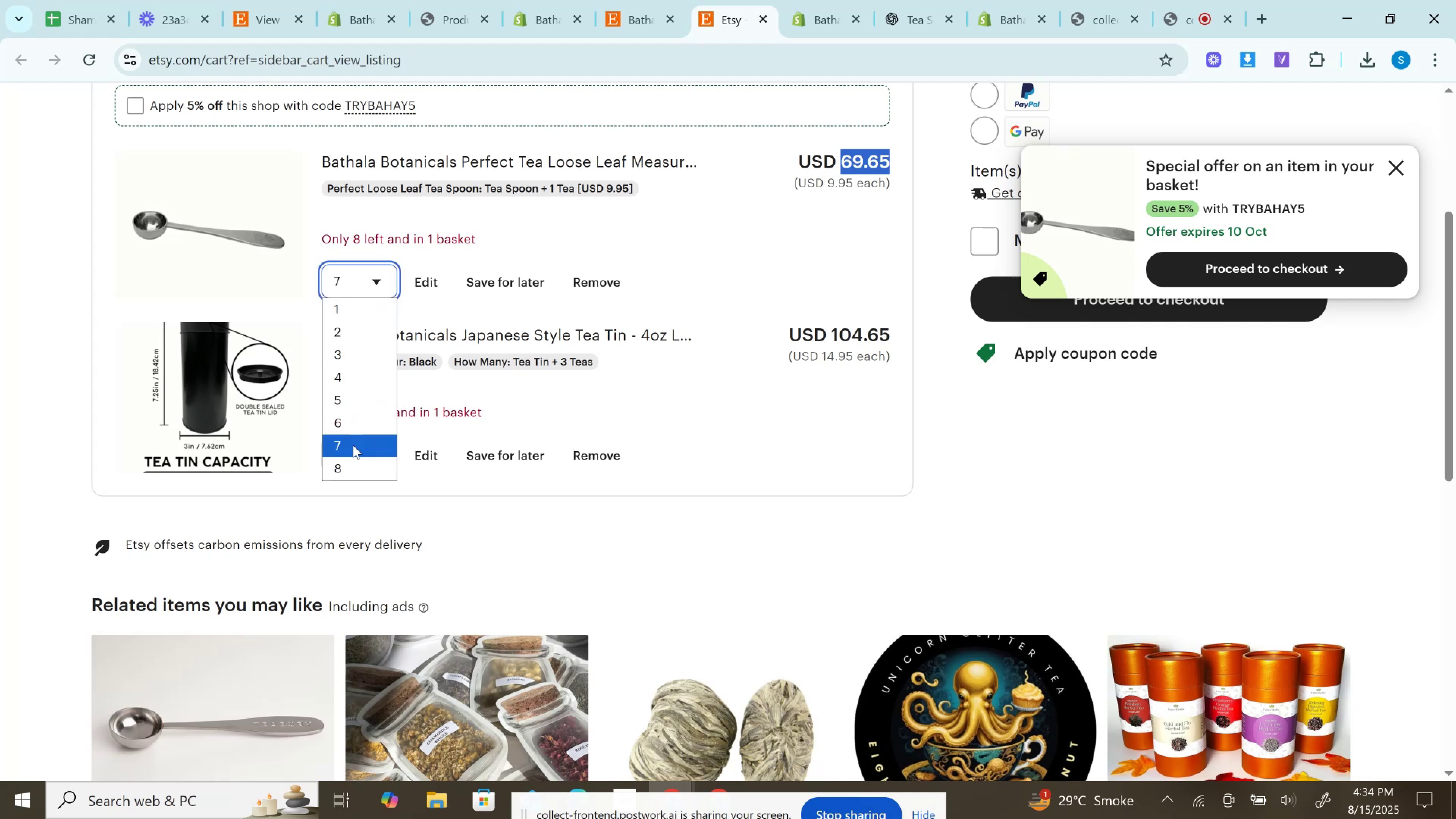 
left_click([351, 460])
 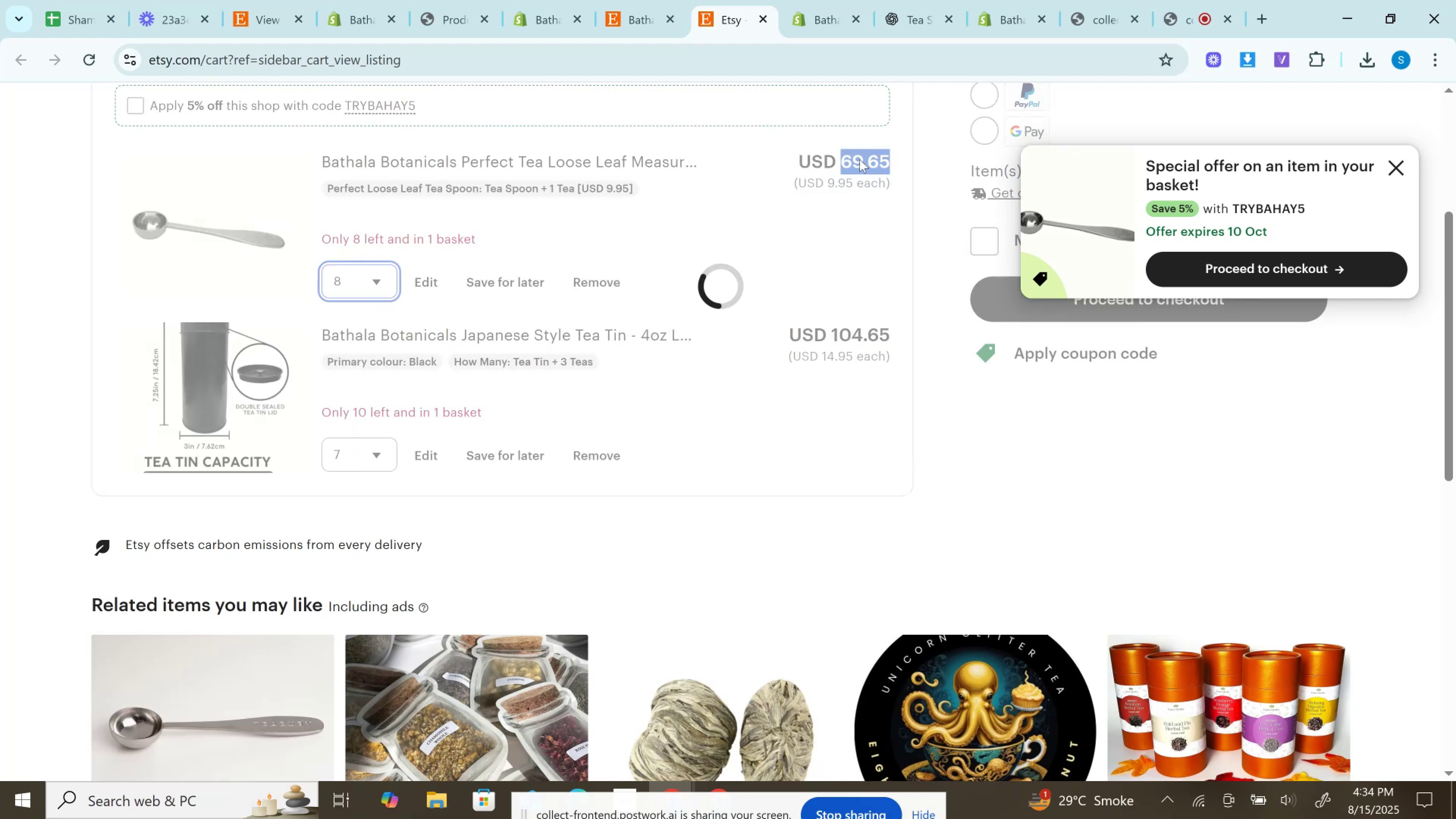 
double_click([860, 159])
 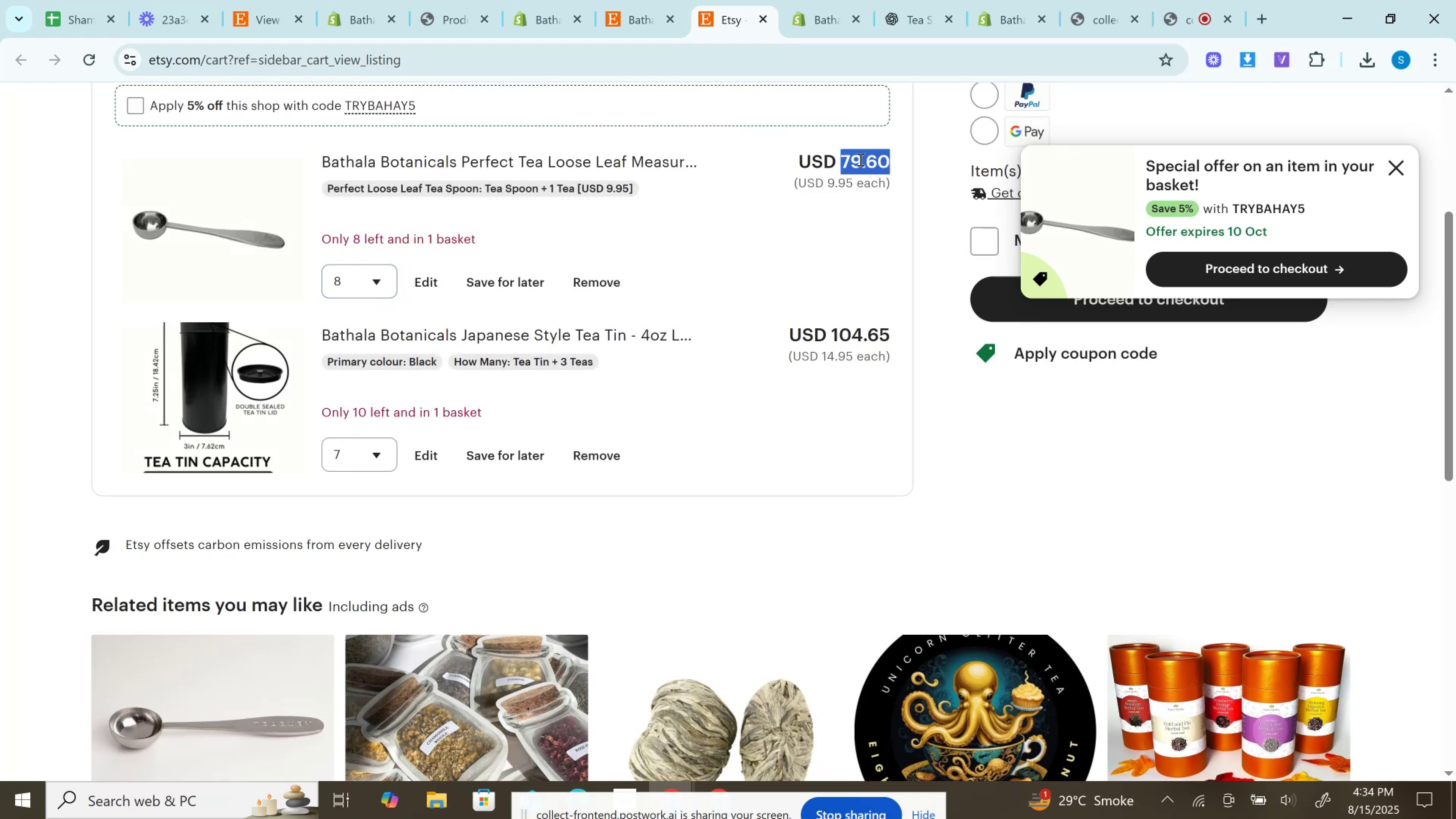 
key(Control+C)
 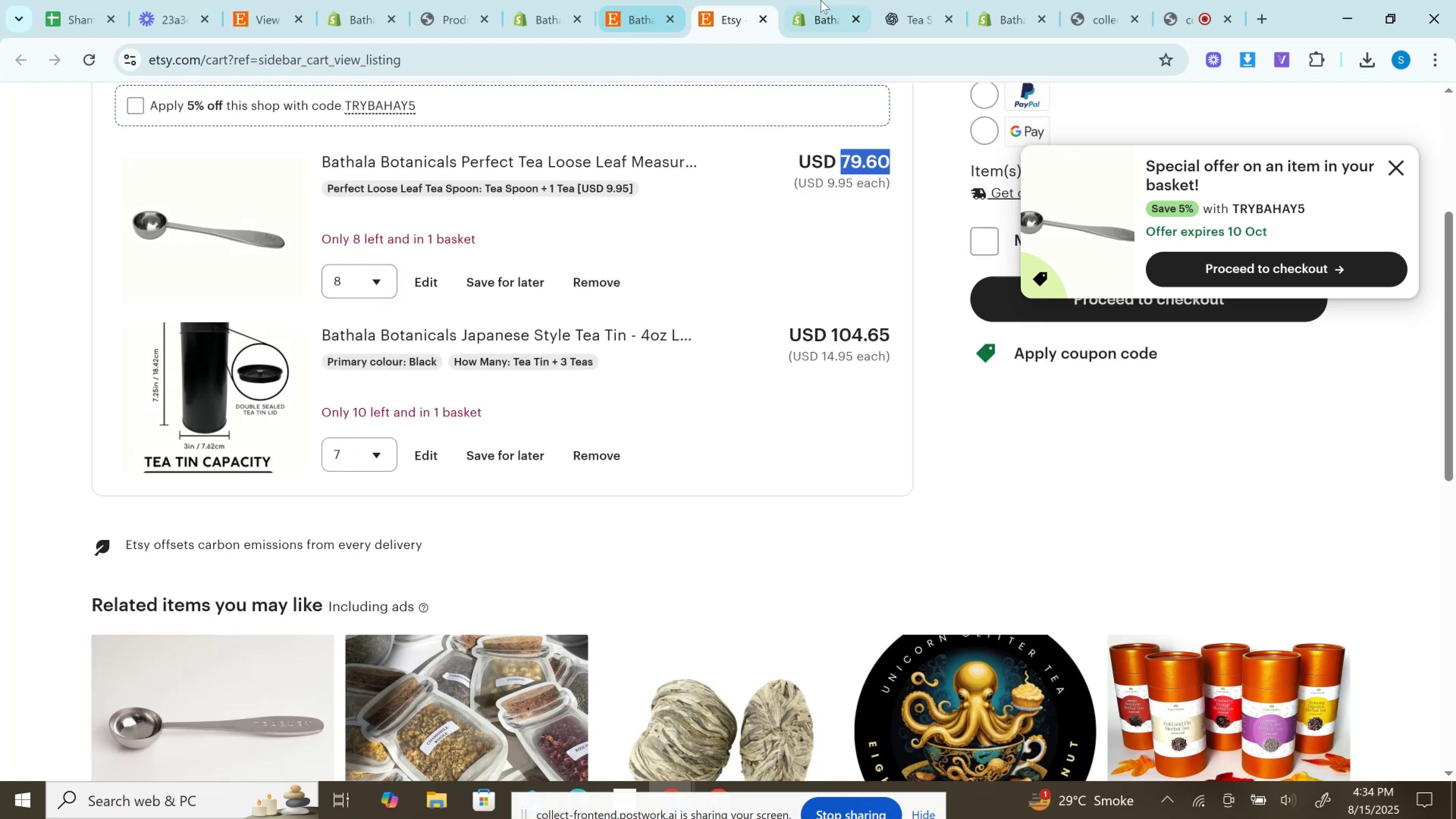 
left_click([821, 0])
 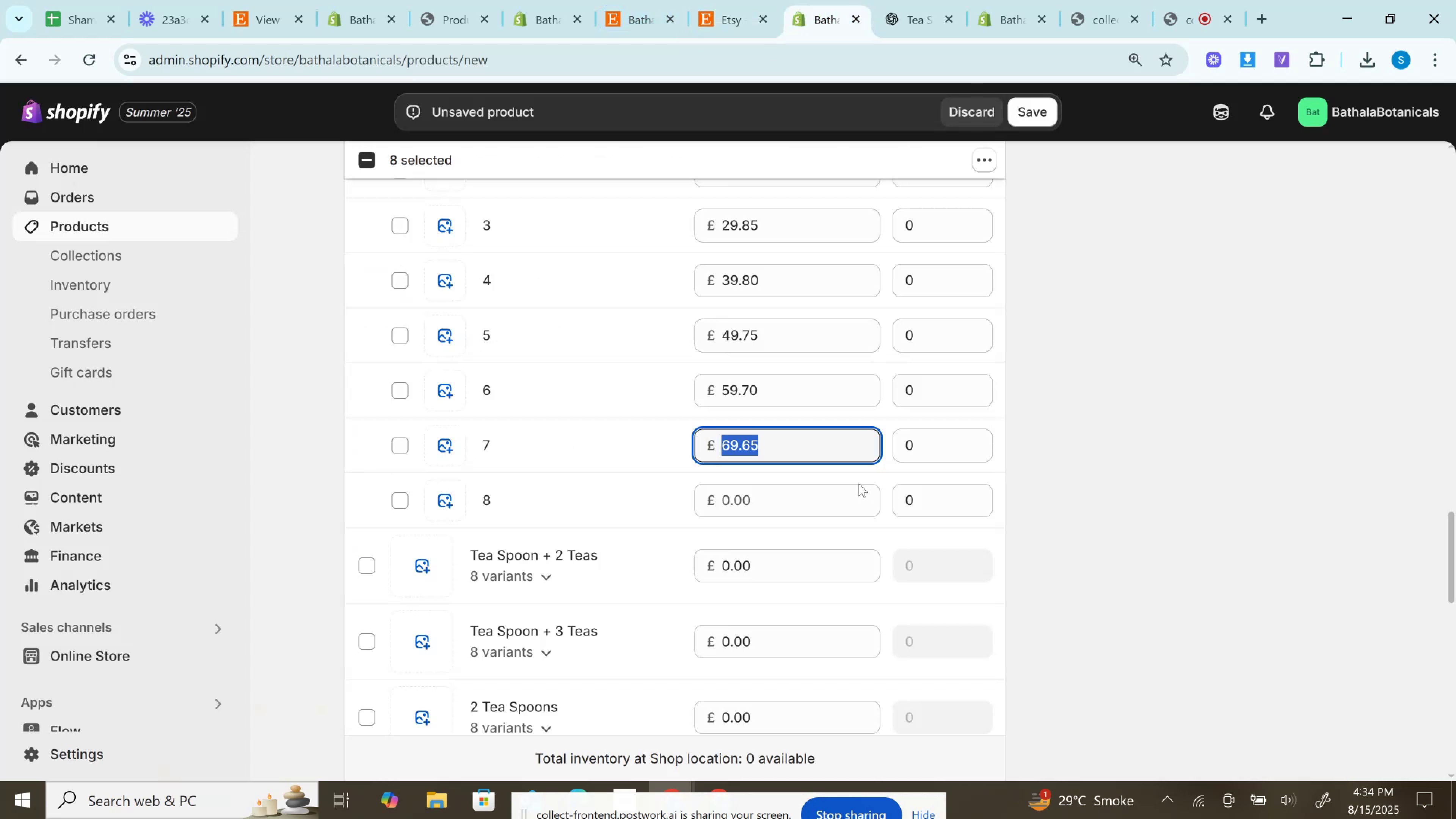 
key(Control+V)
 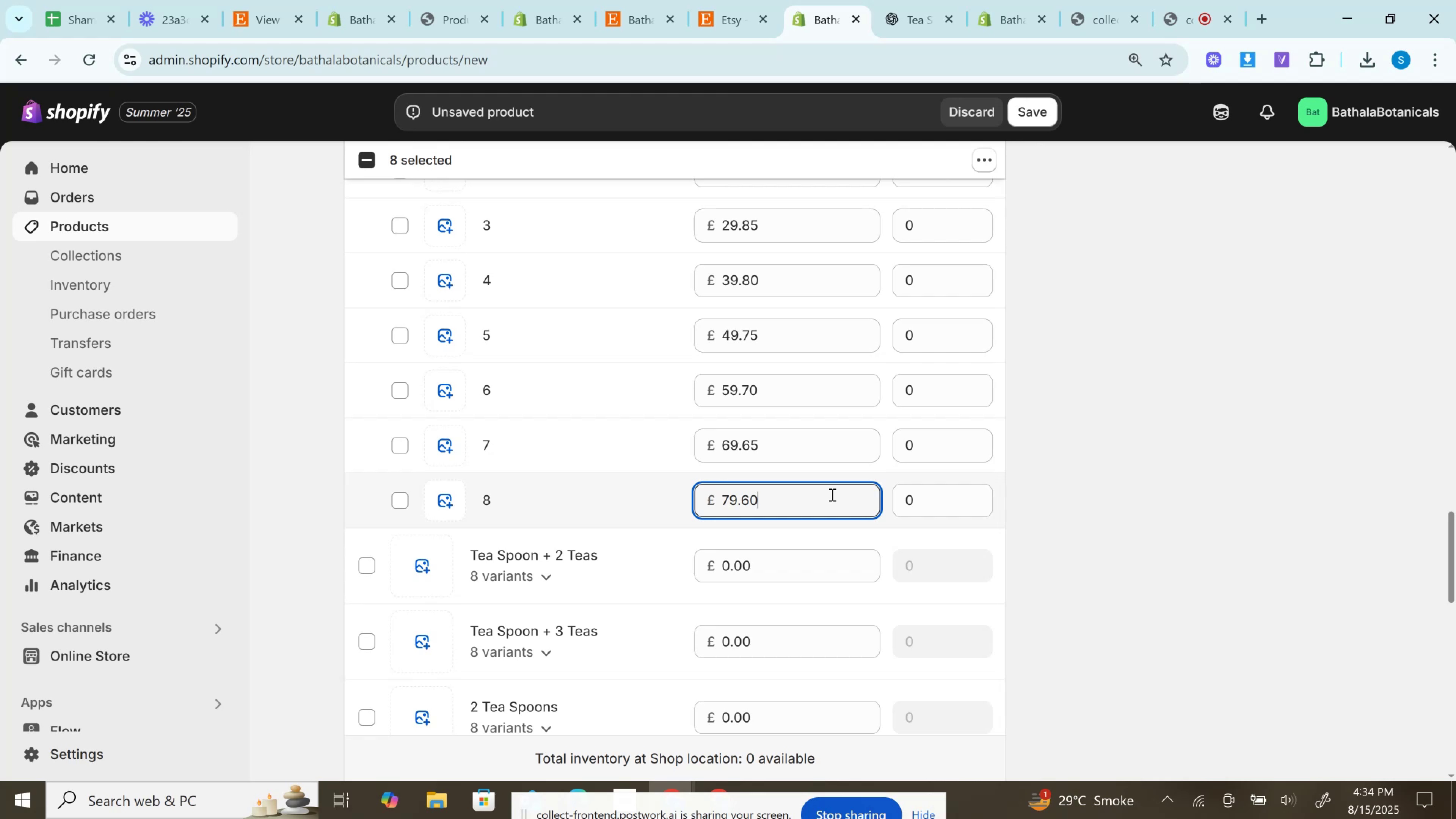 
wait(30.08)
 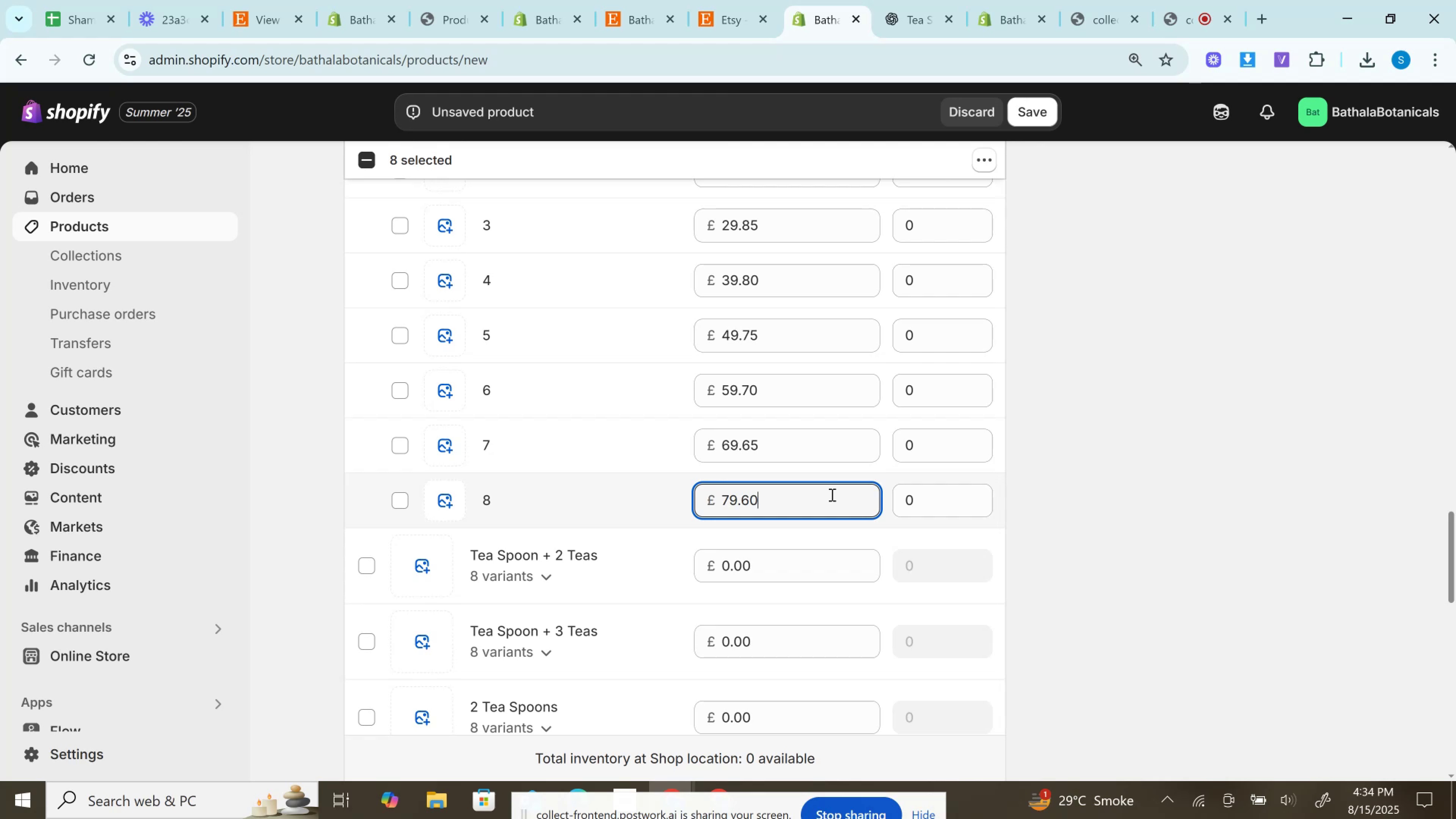 
double_click([673, 0])
 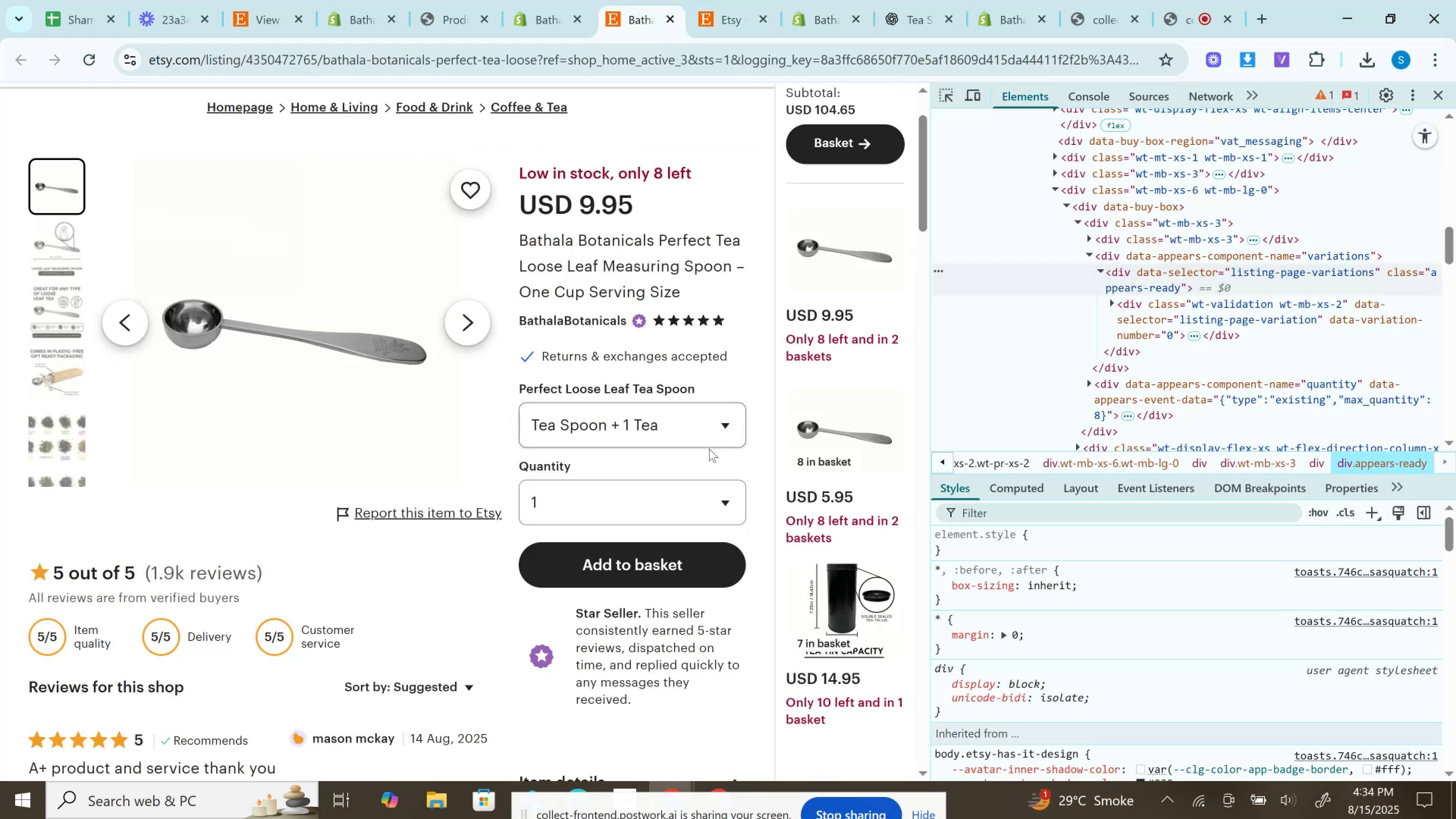 
left_click([651, 416])
 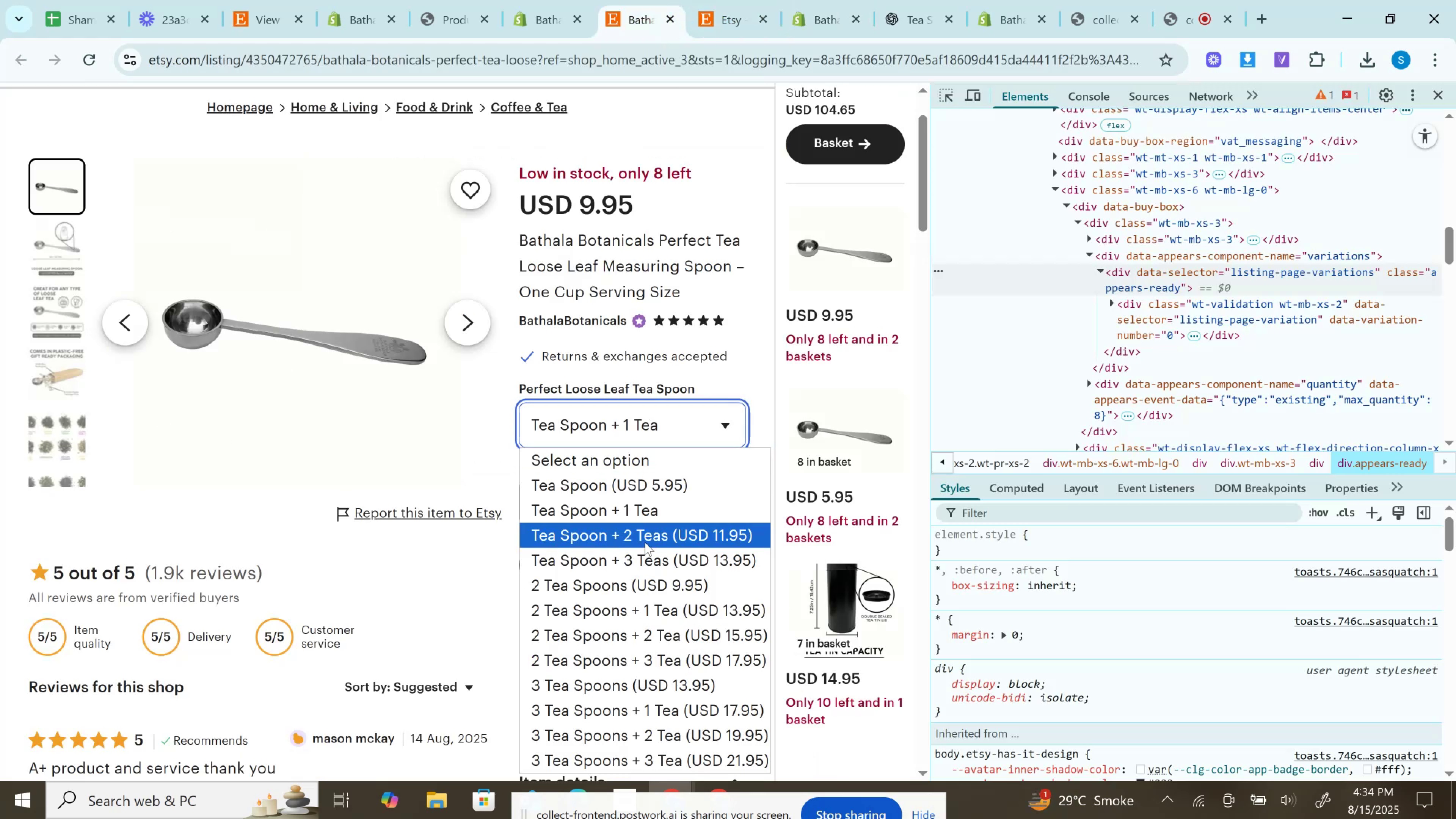 
left_click([646, 546])
 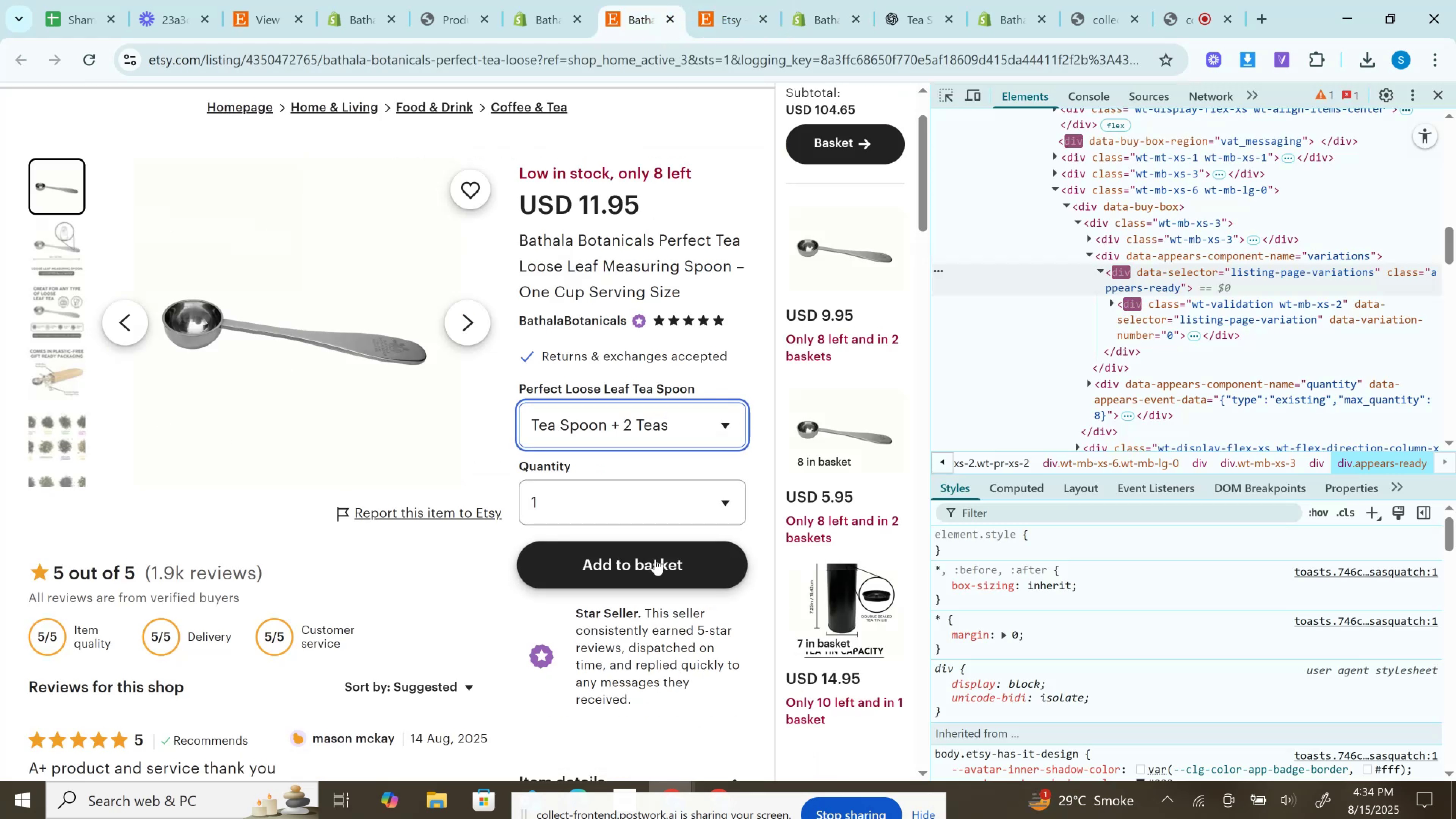 
left_click([655, 560])
 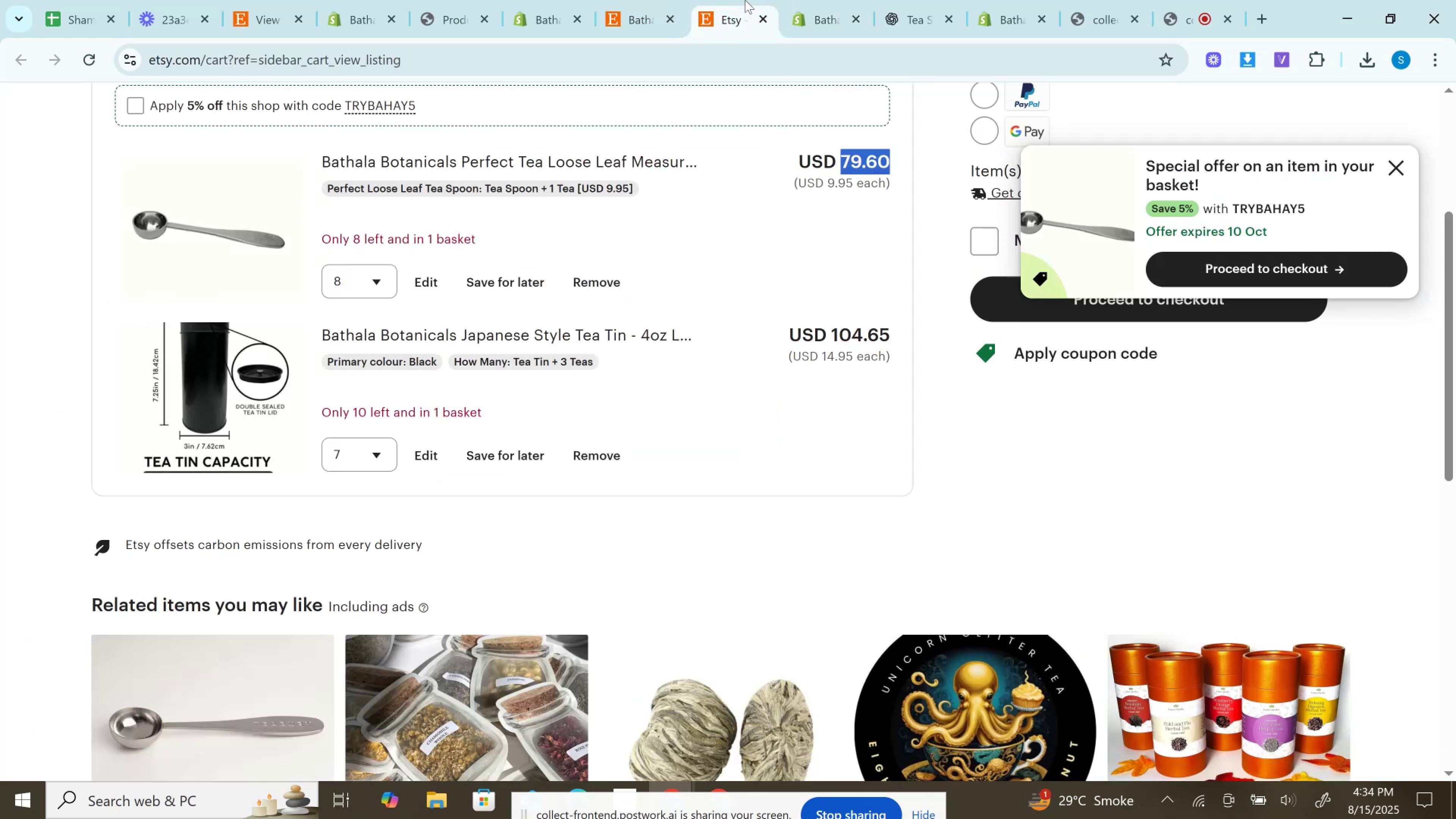 
left_click([745, 0])
 